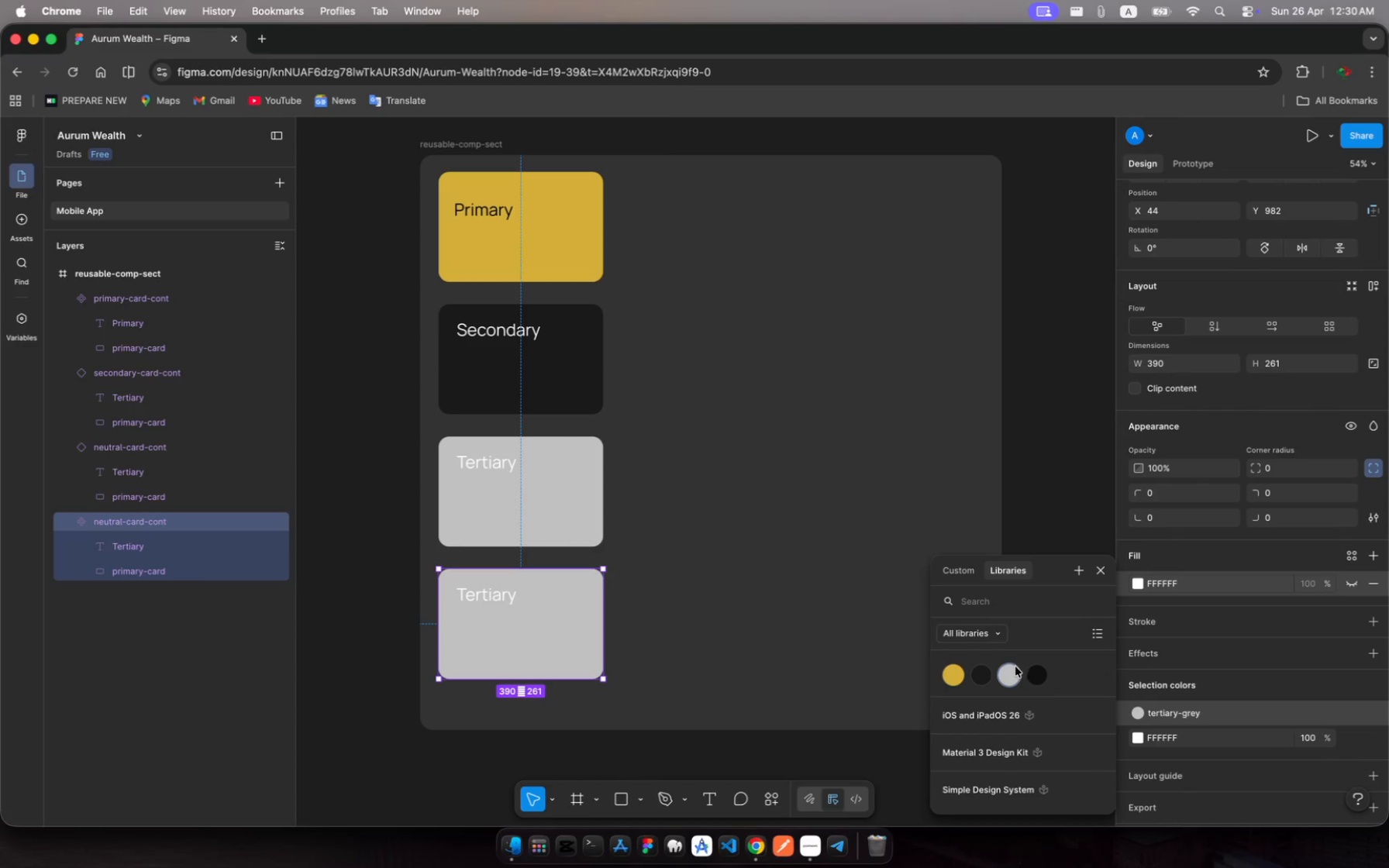 
mouse_move([1015, 684])
 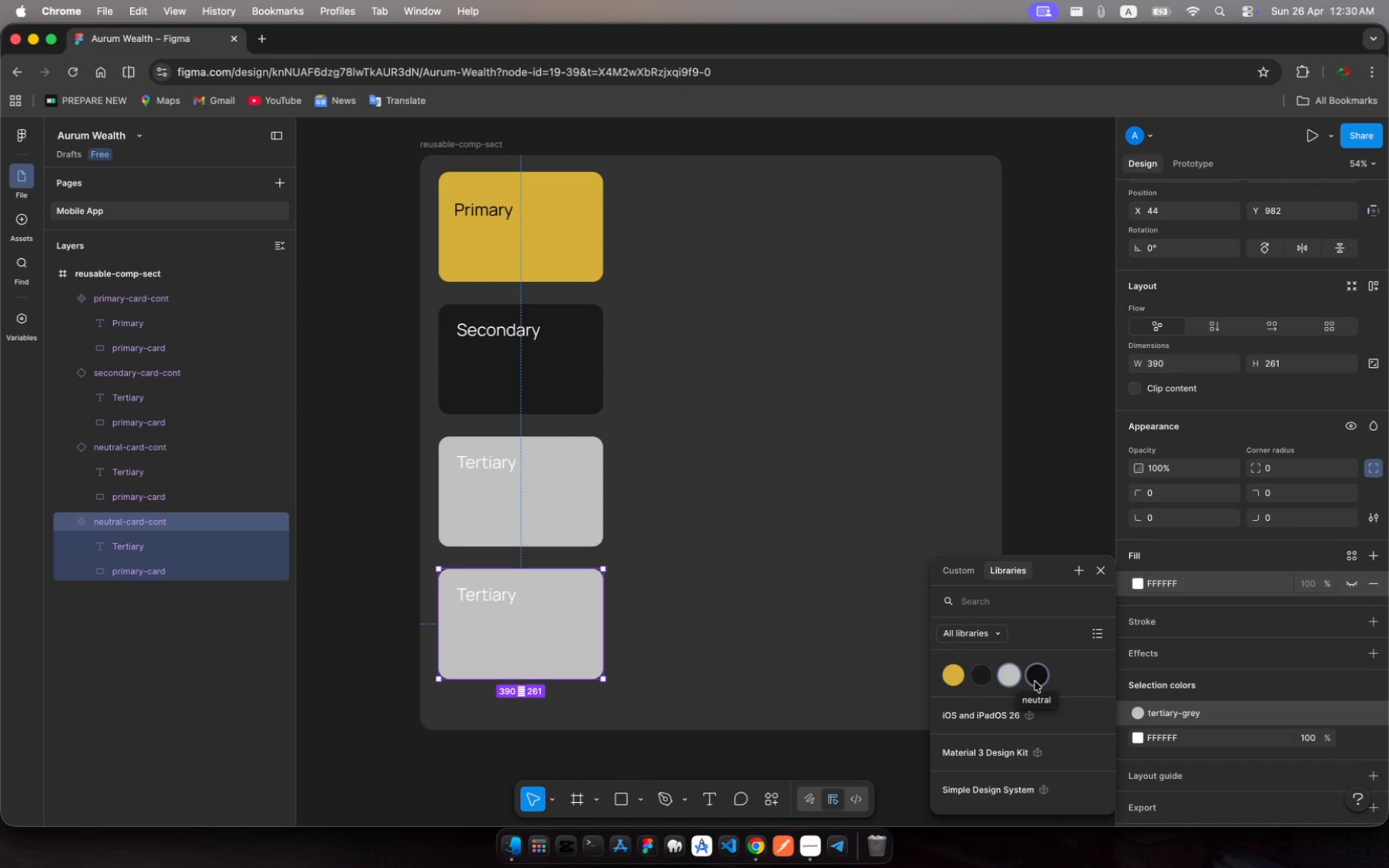 
left_click([1035, 681])
 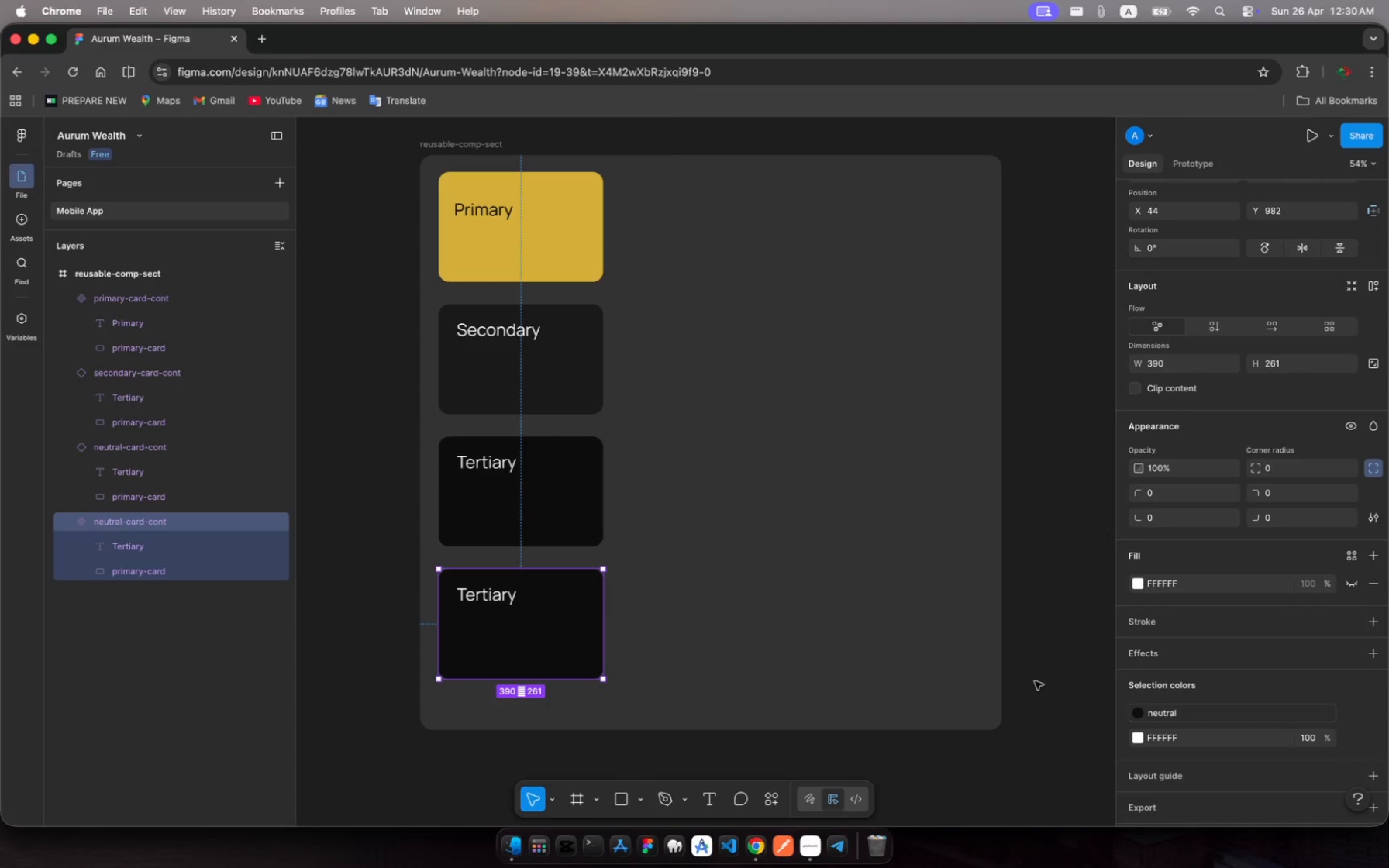 
wait(11.45)
 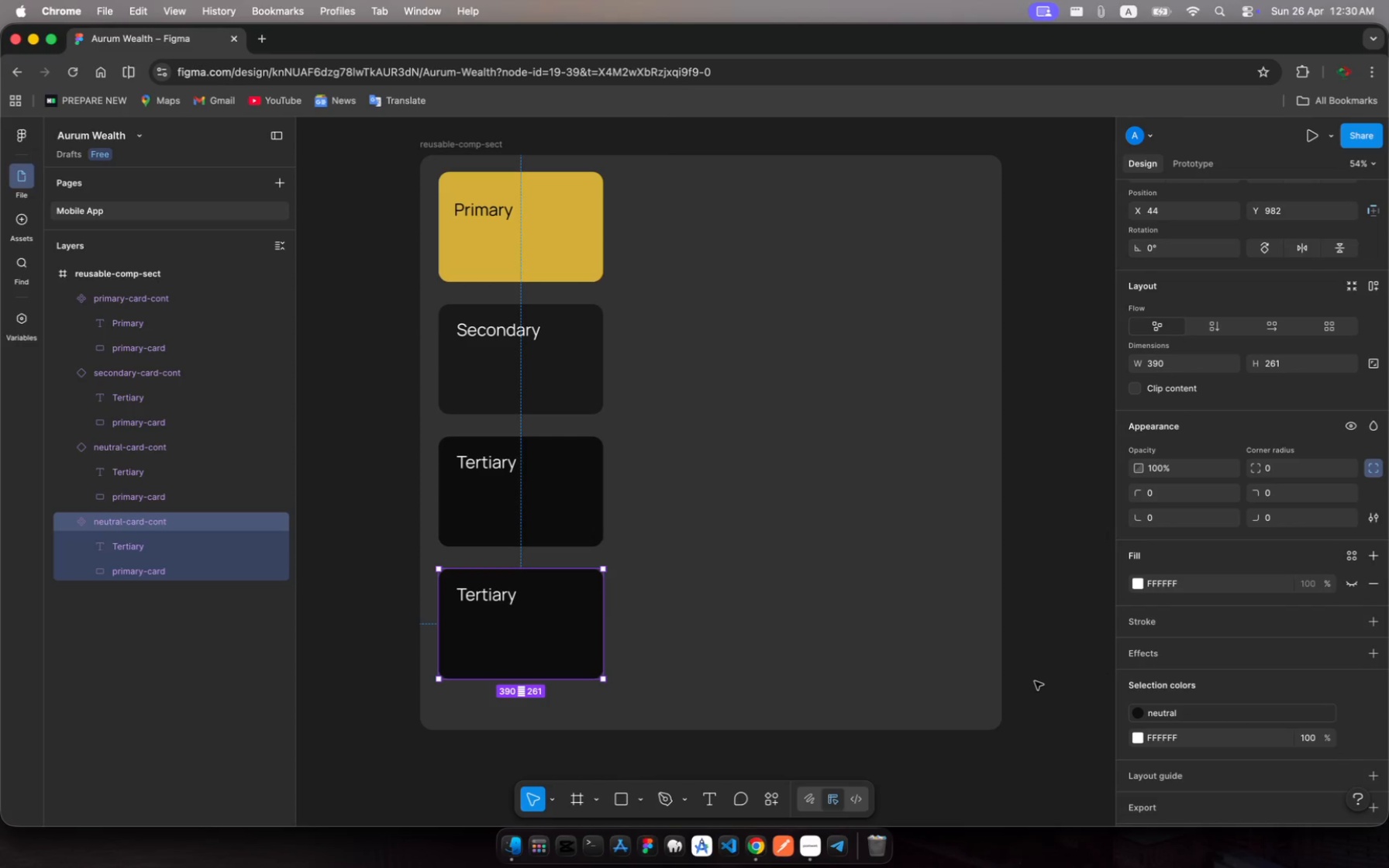 
left_click([660, 598])
 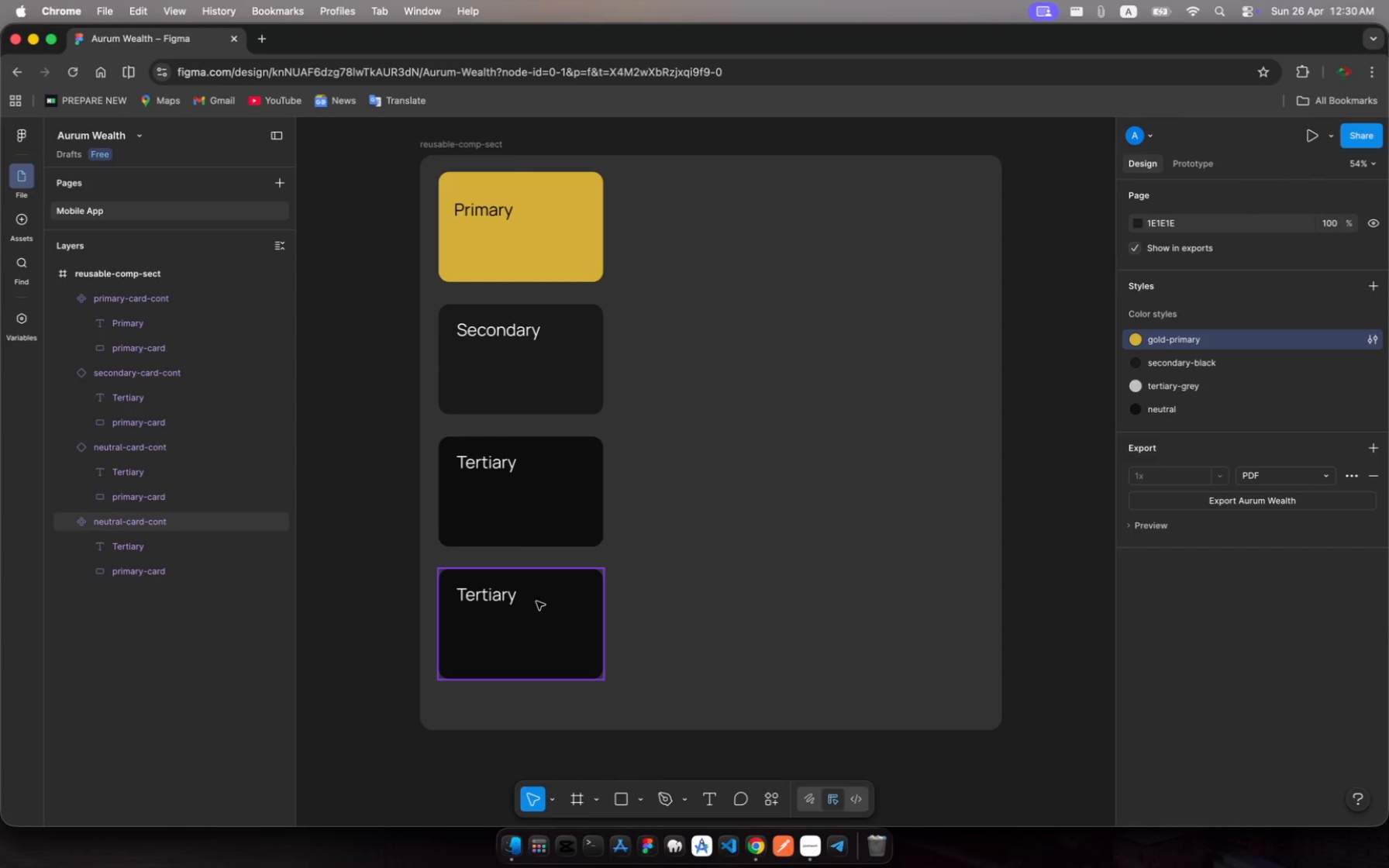 
left_click([542, 605])
 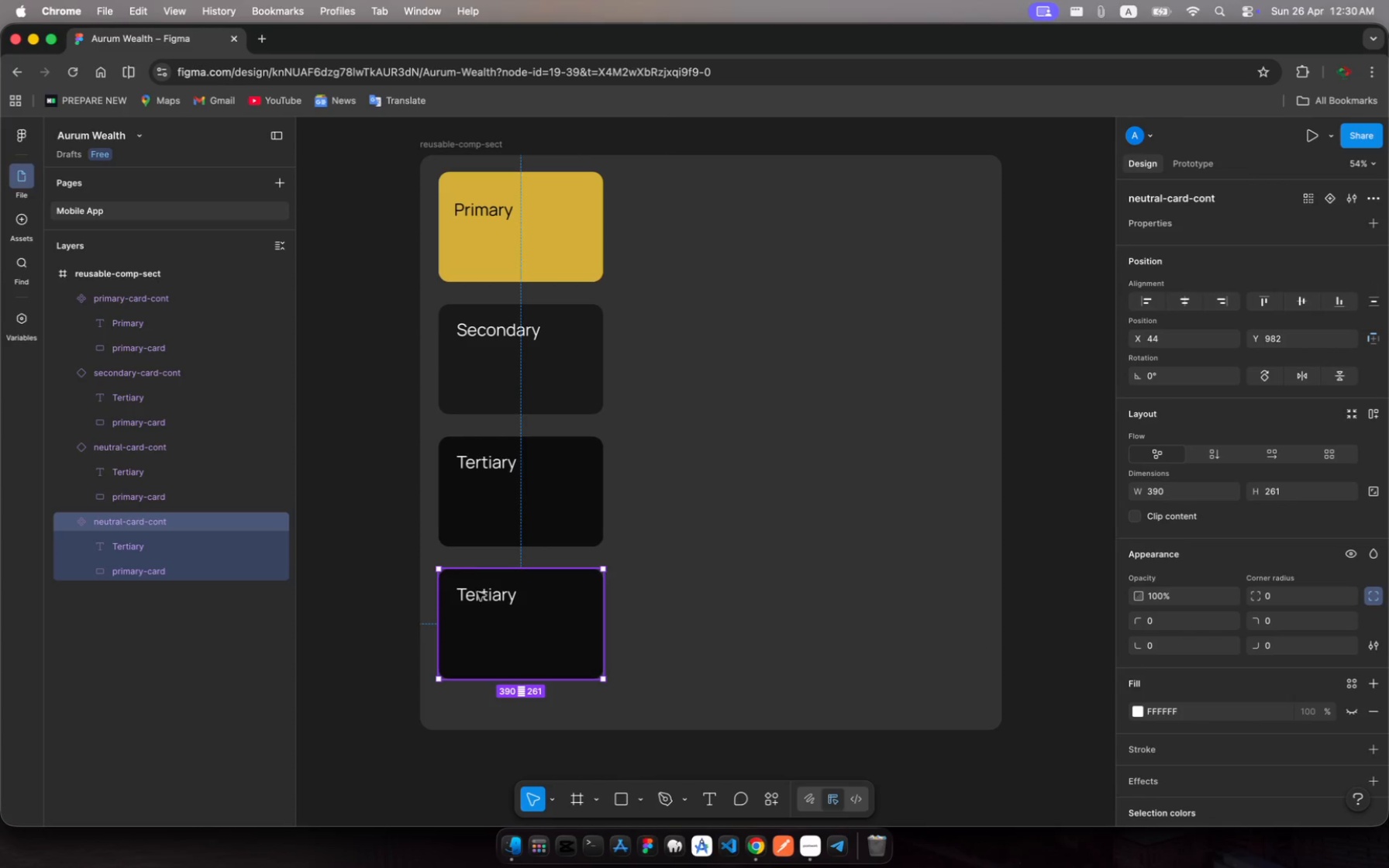 
left_click([480, 594])
 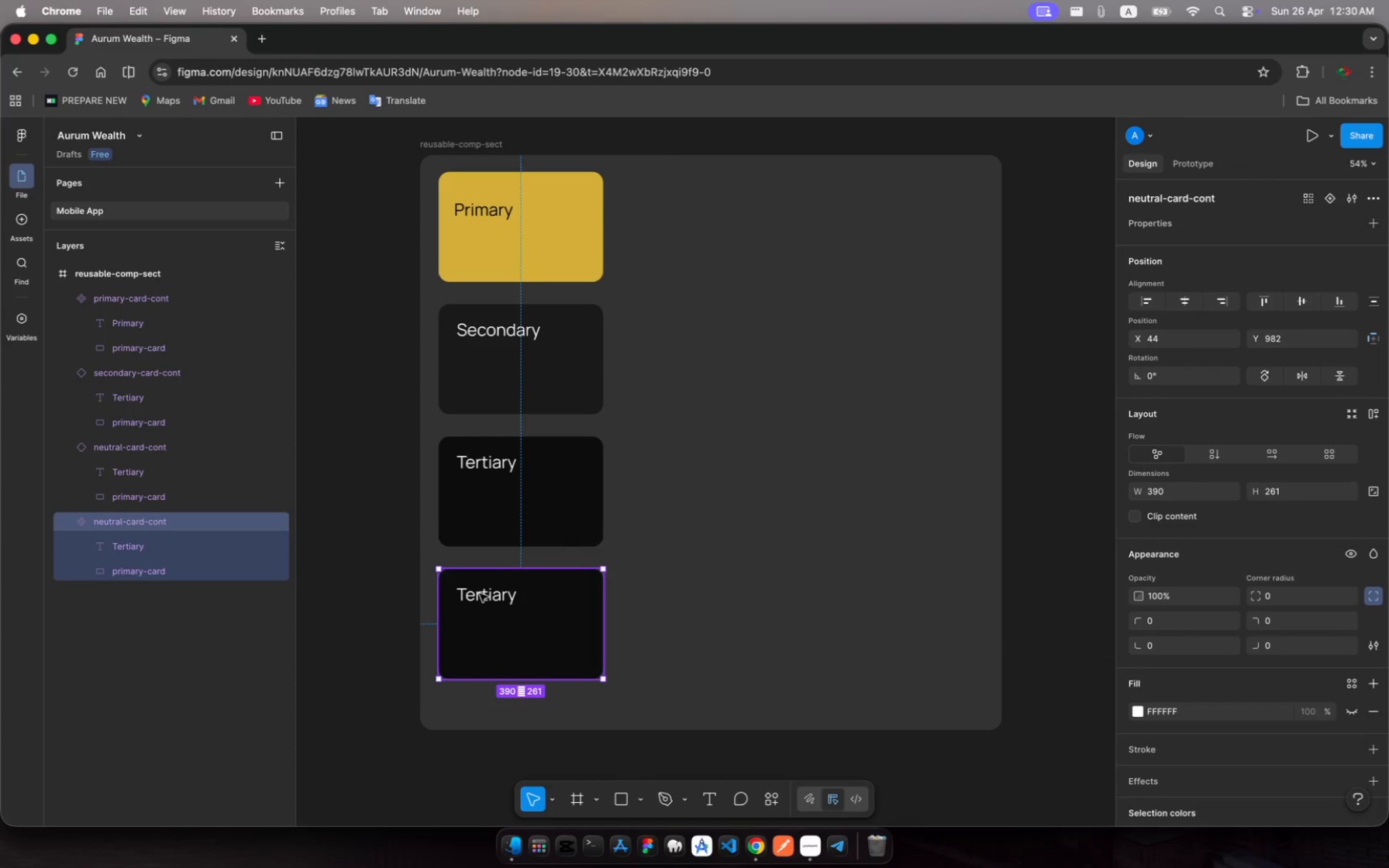 
left_click([480, 594])
 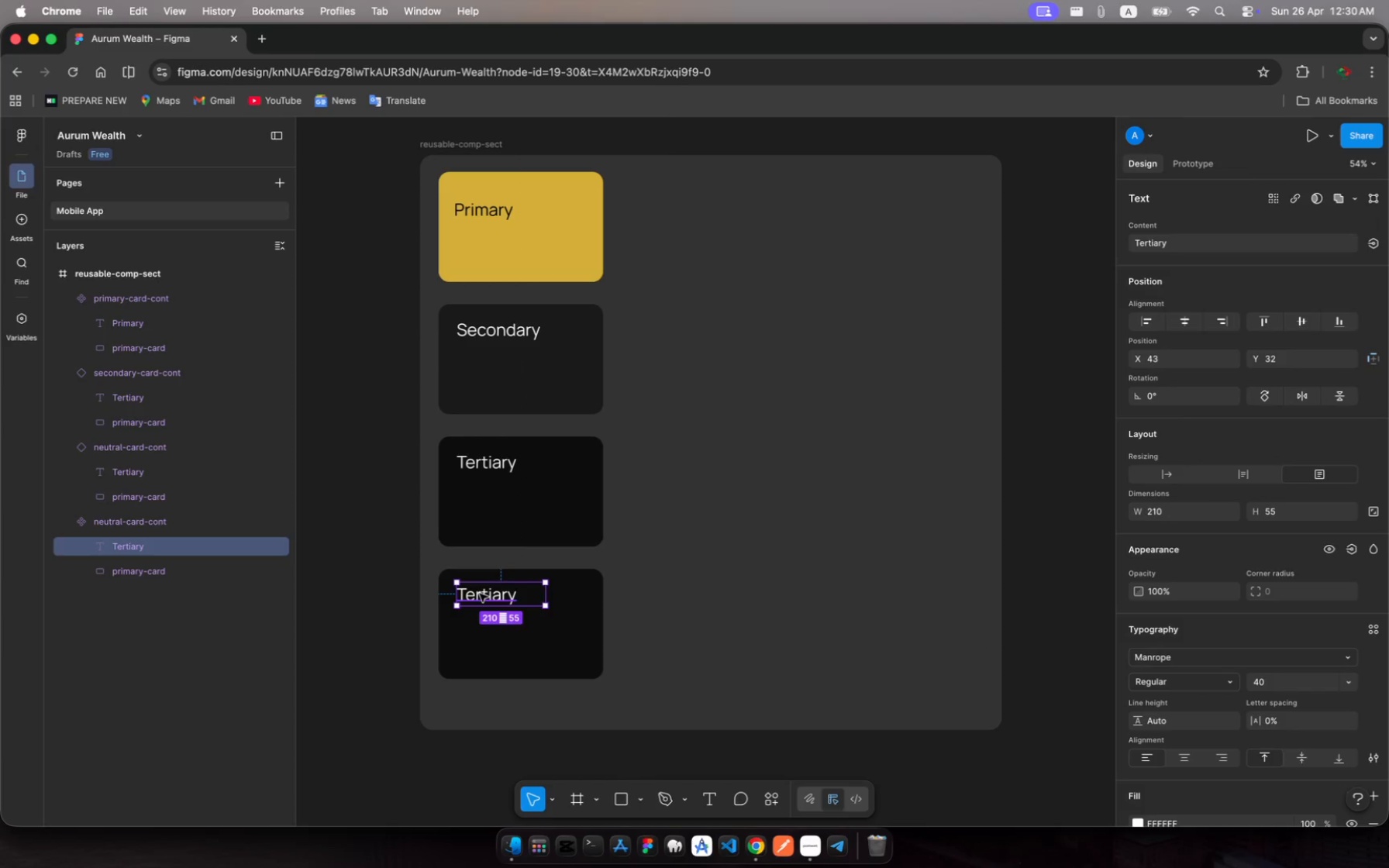 
left_click([480, 594])
 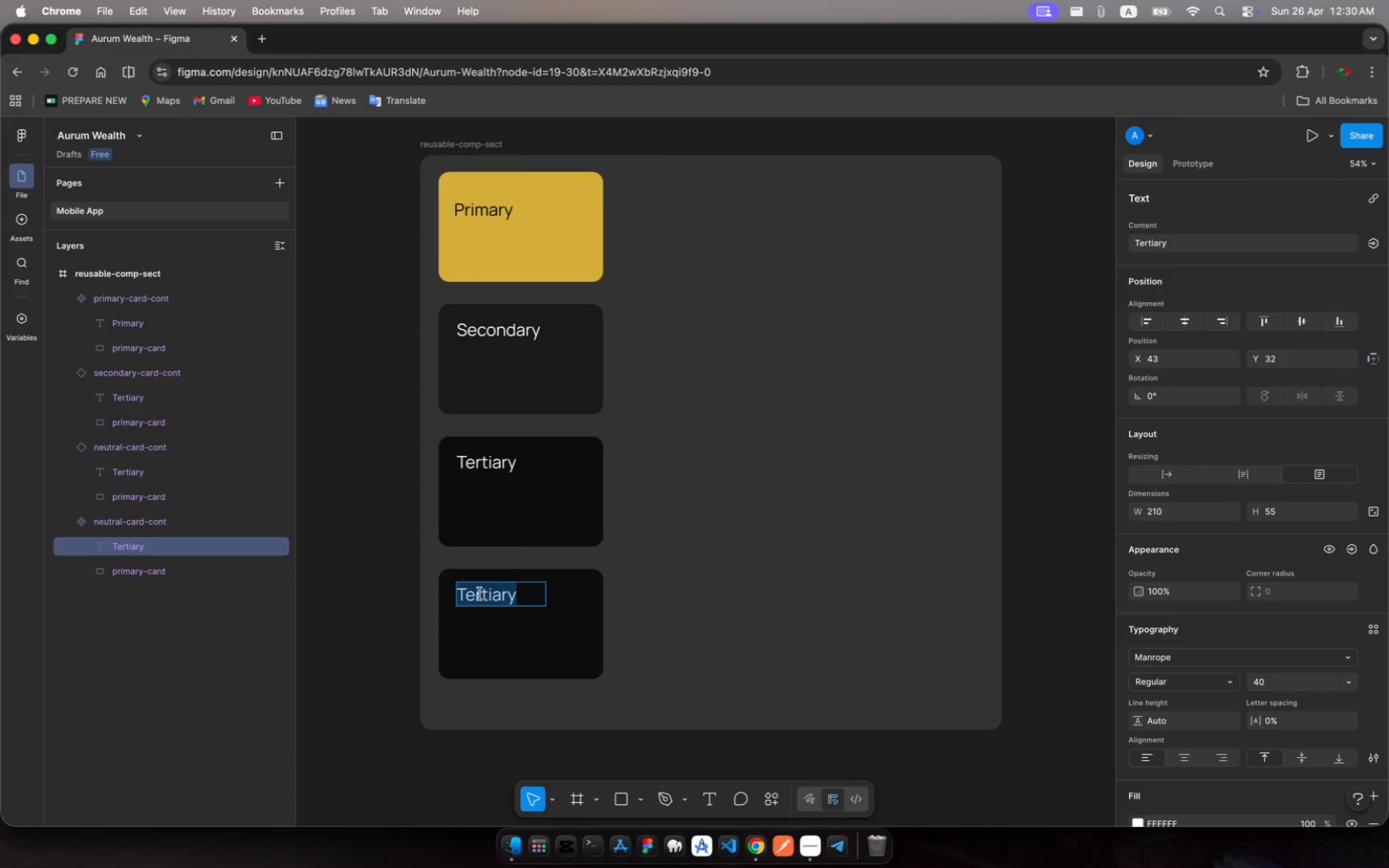 
left_click([480, 594])
 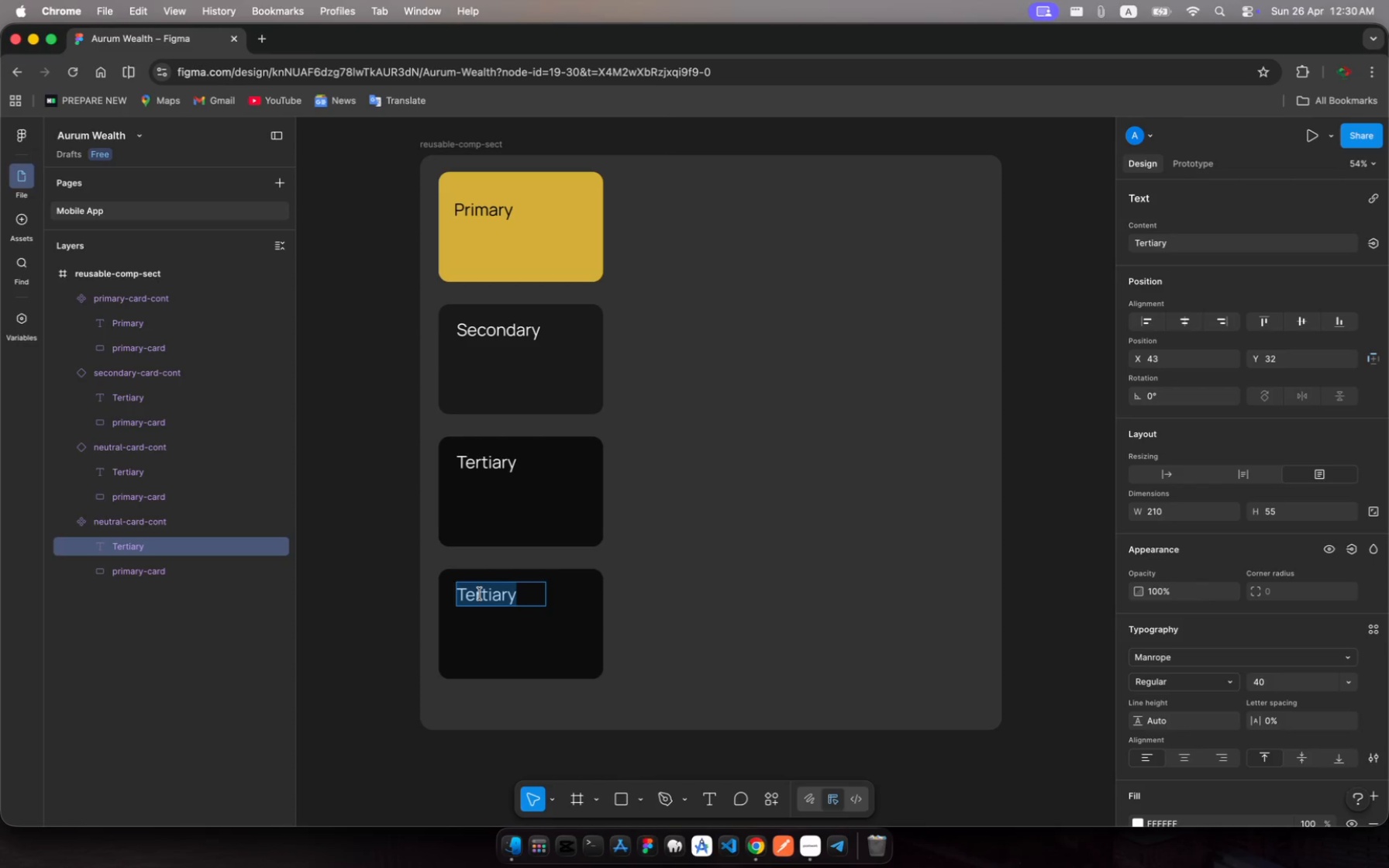 
wait(11.32)
 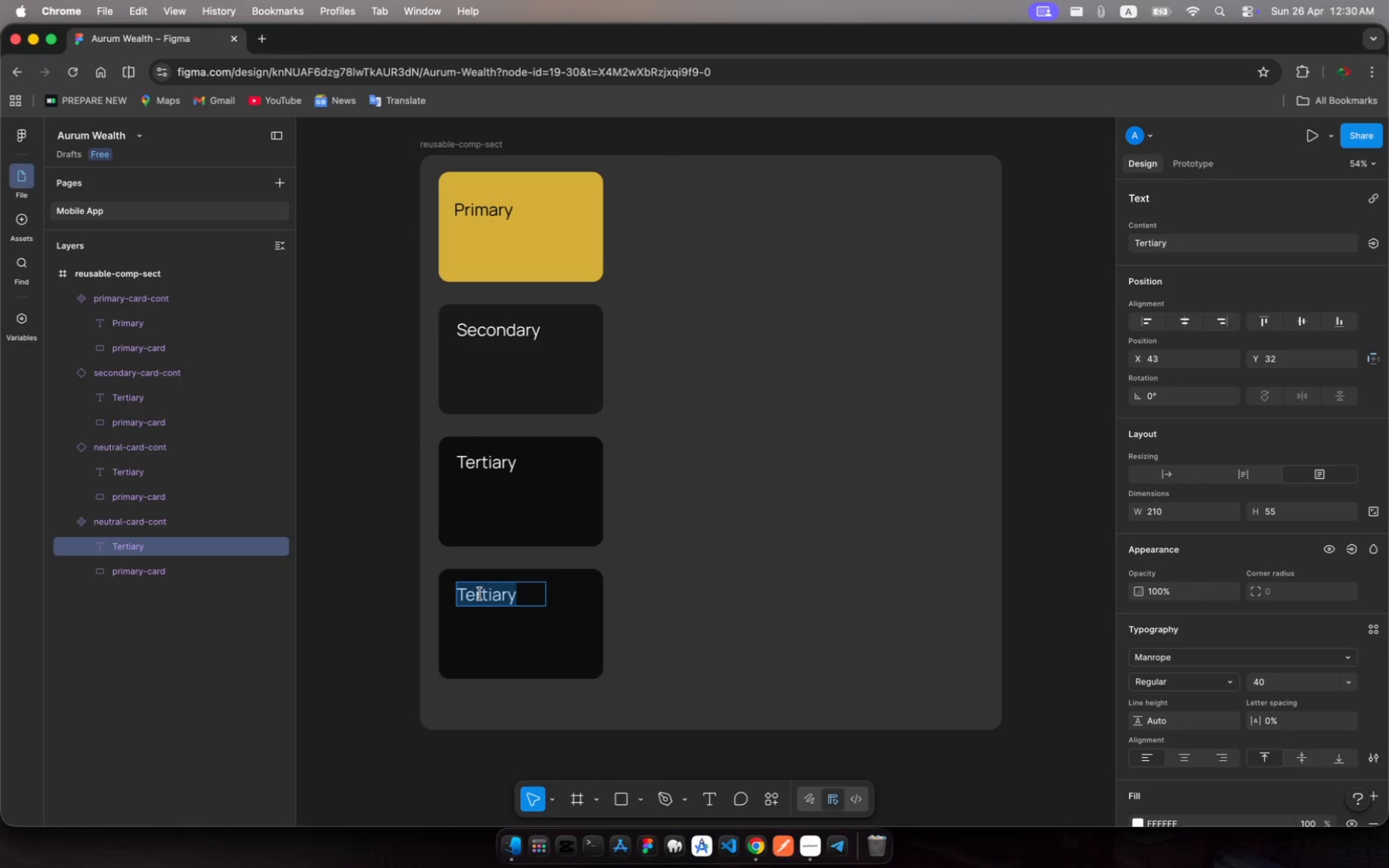 
key(Shift+N)
 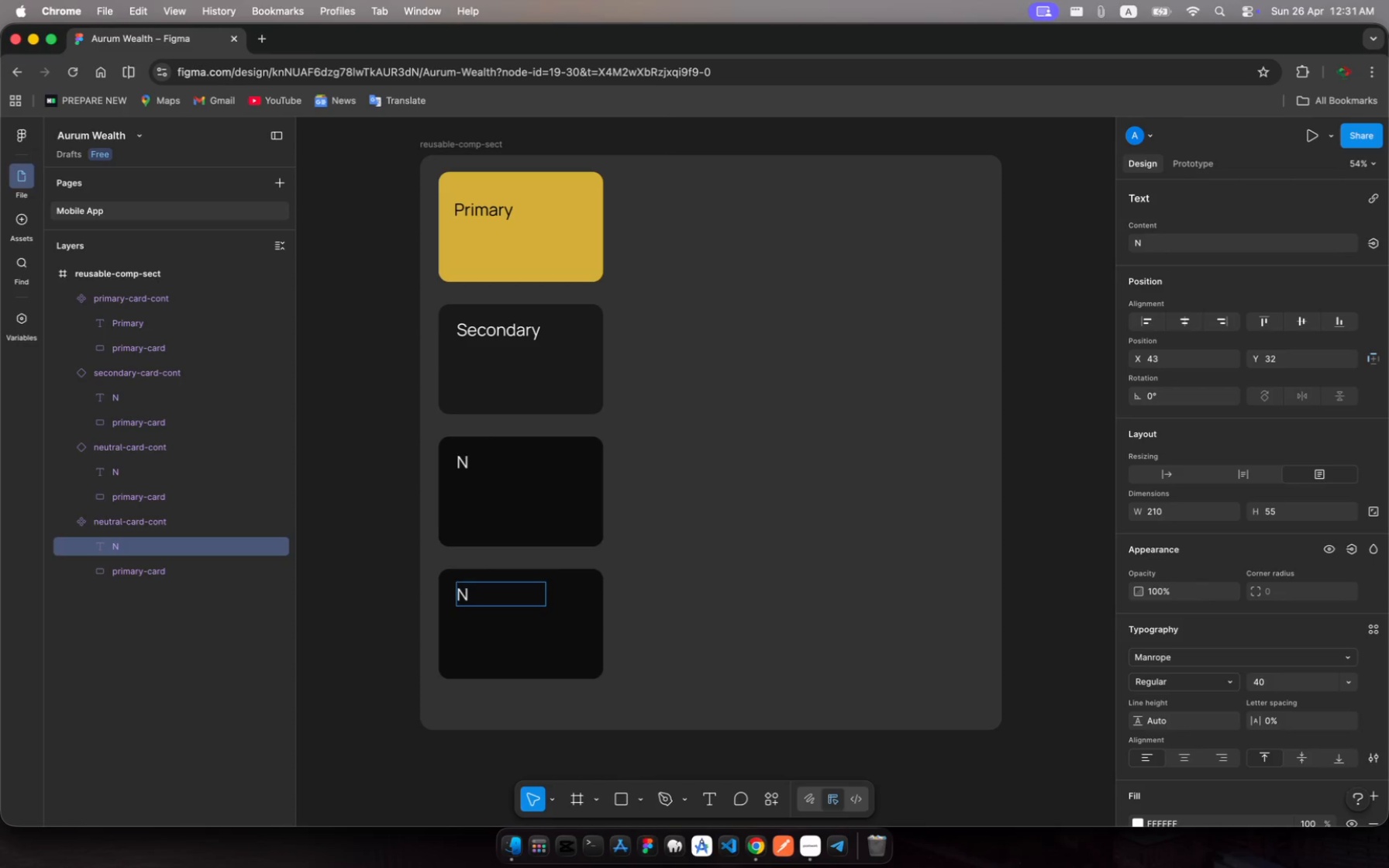 
wait(6.23)
 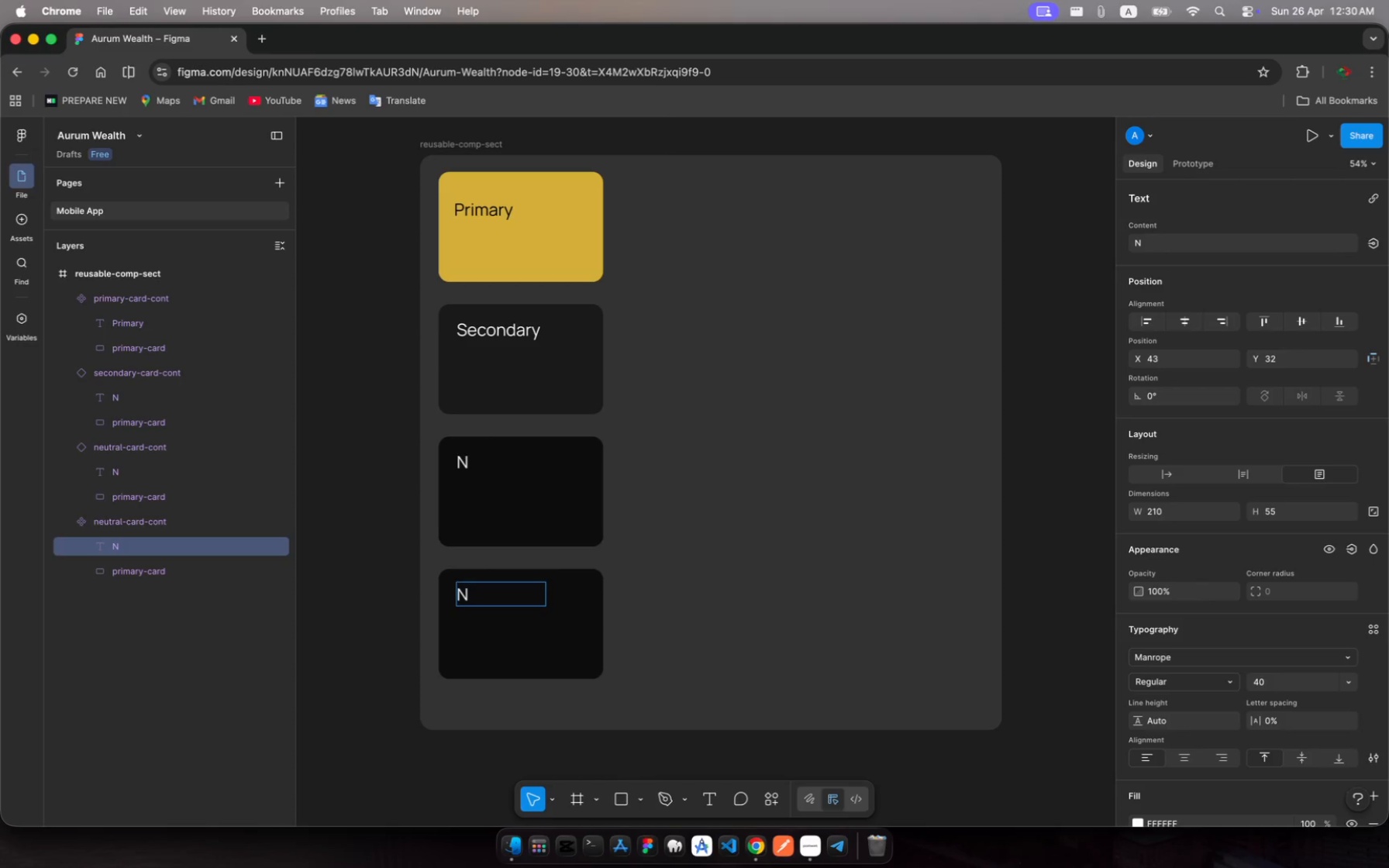 
type(eutral)
 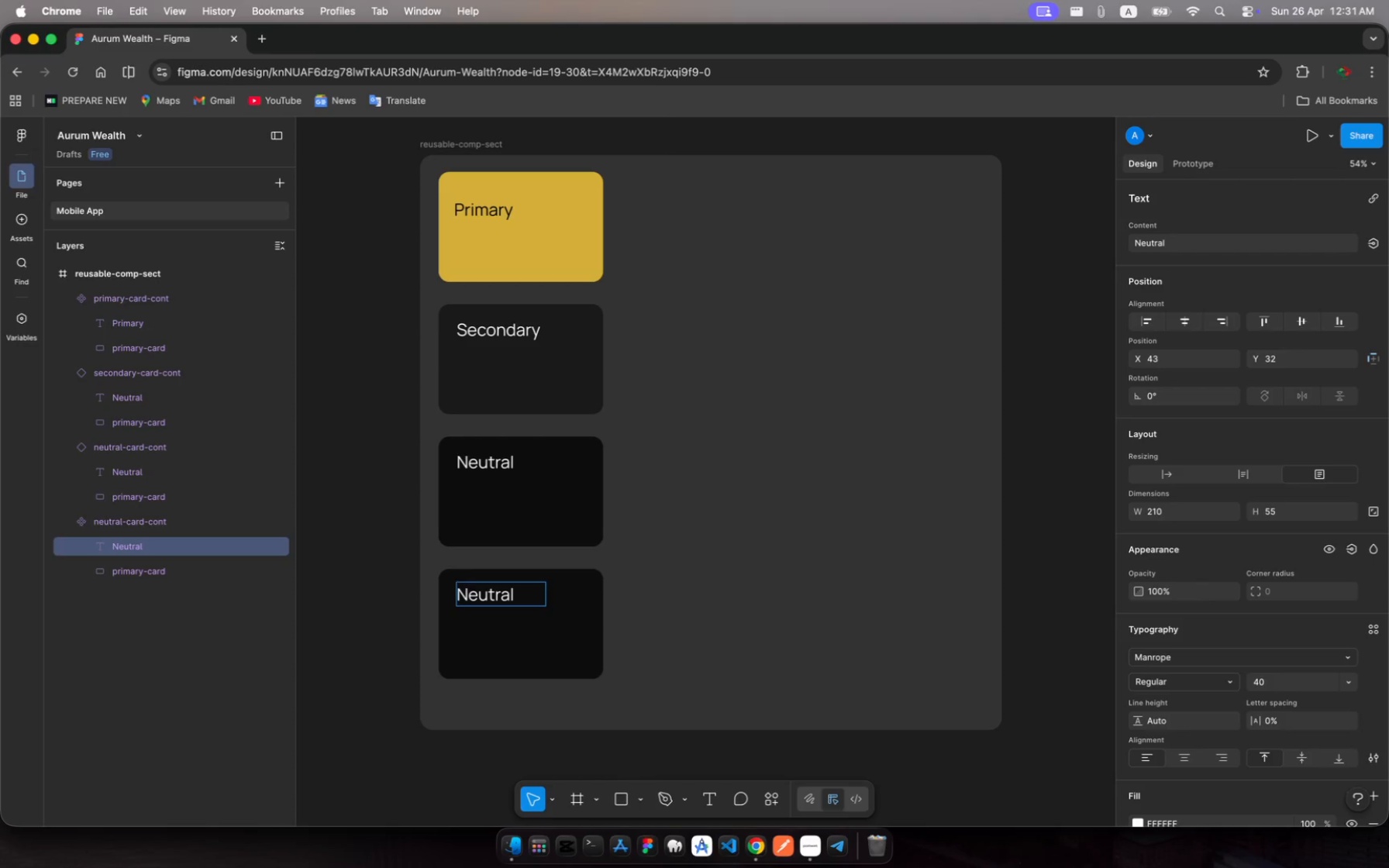 
wait(5.12)
 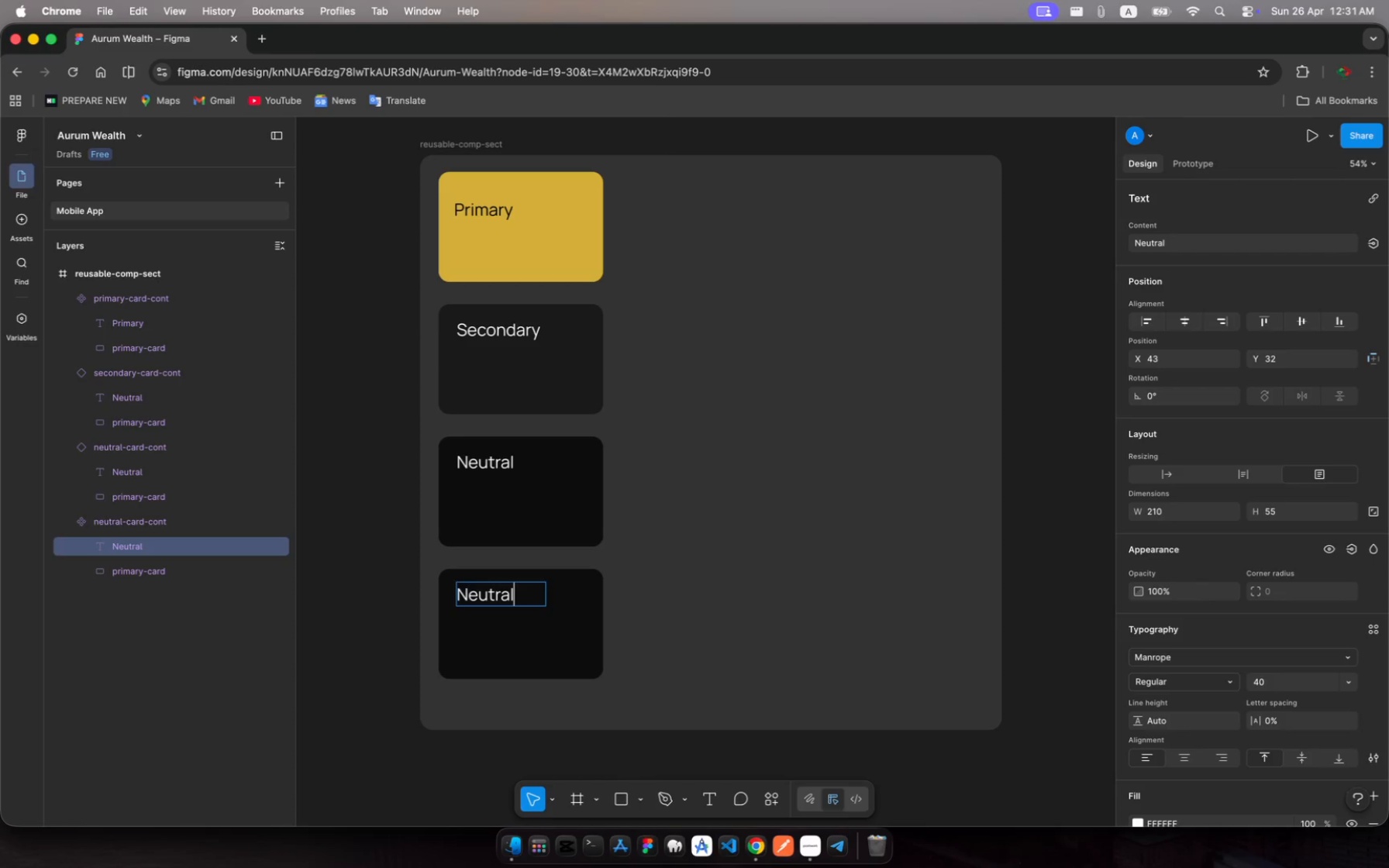 
key(Enter)
 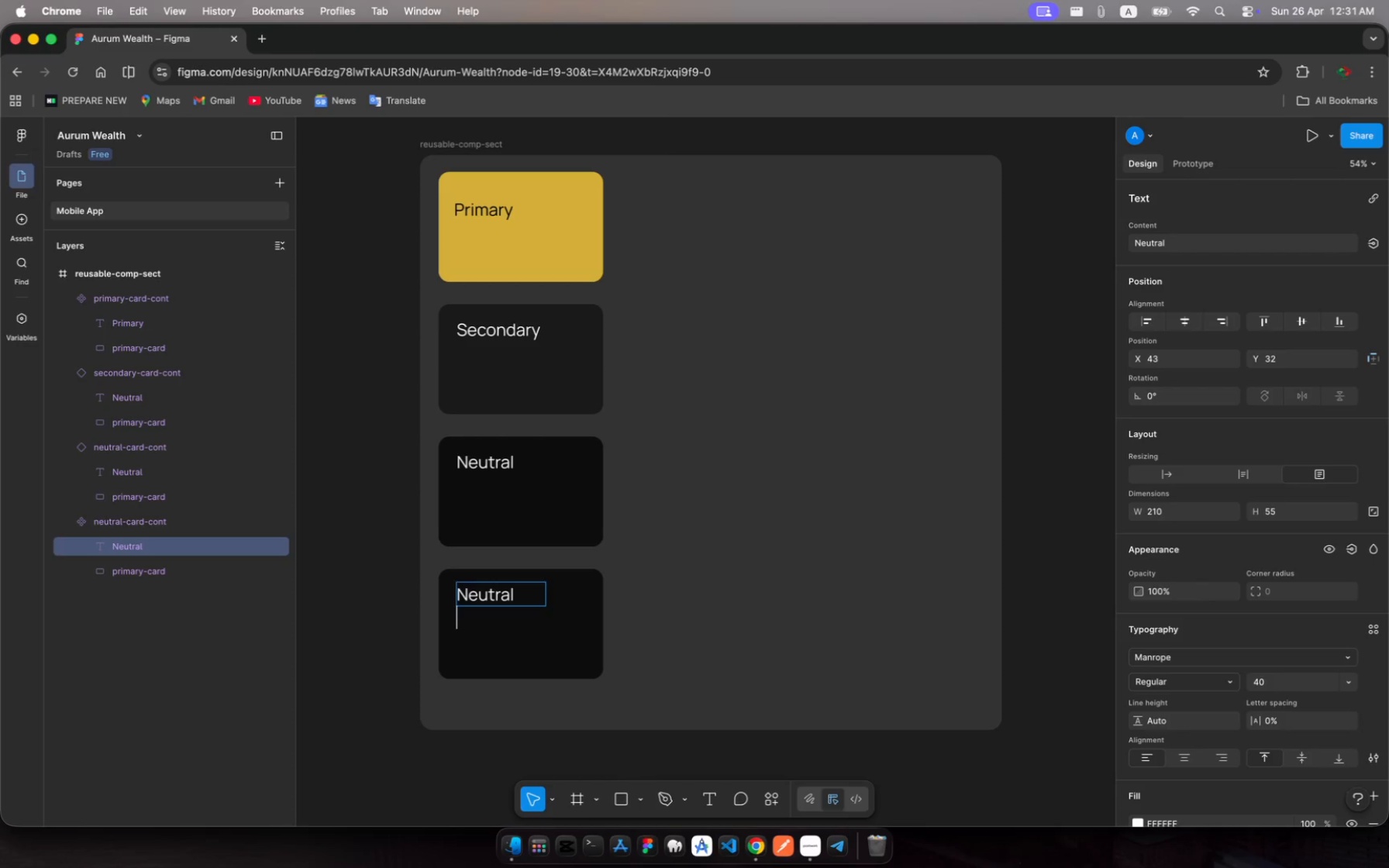 
key(Escape)
 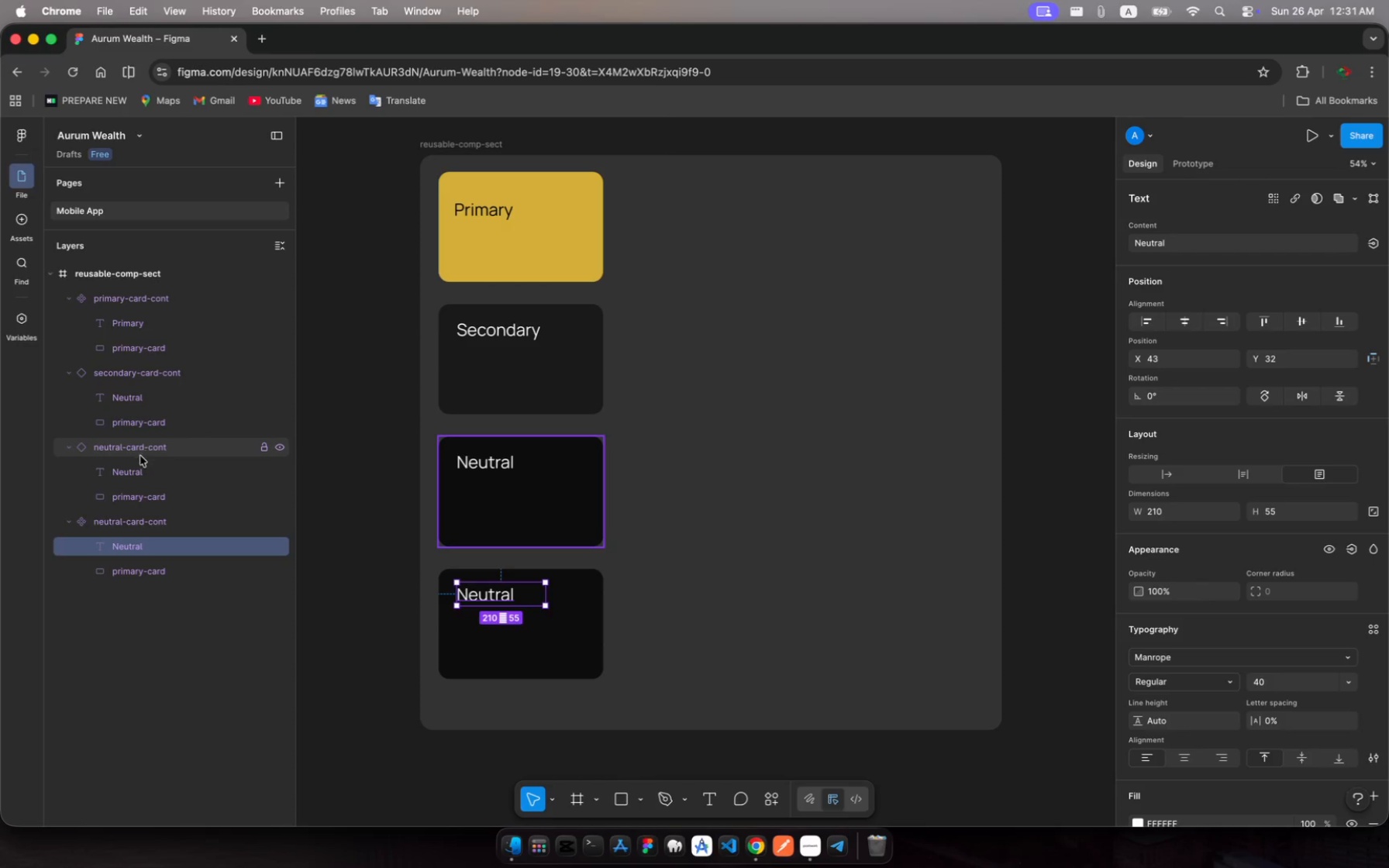 
left_click([136, 472])
 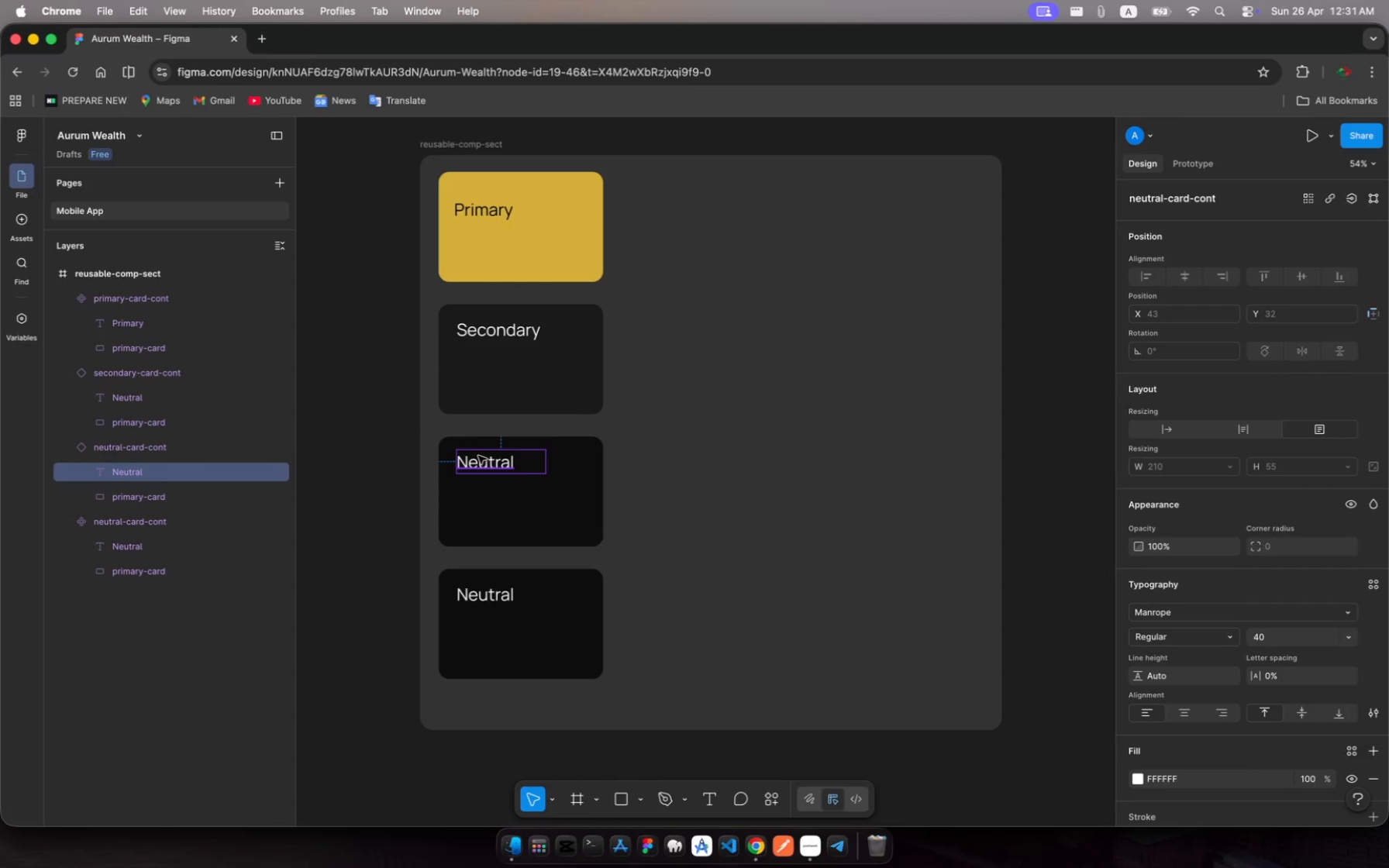 
left_click([480, 458])
 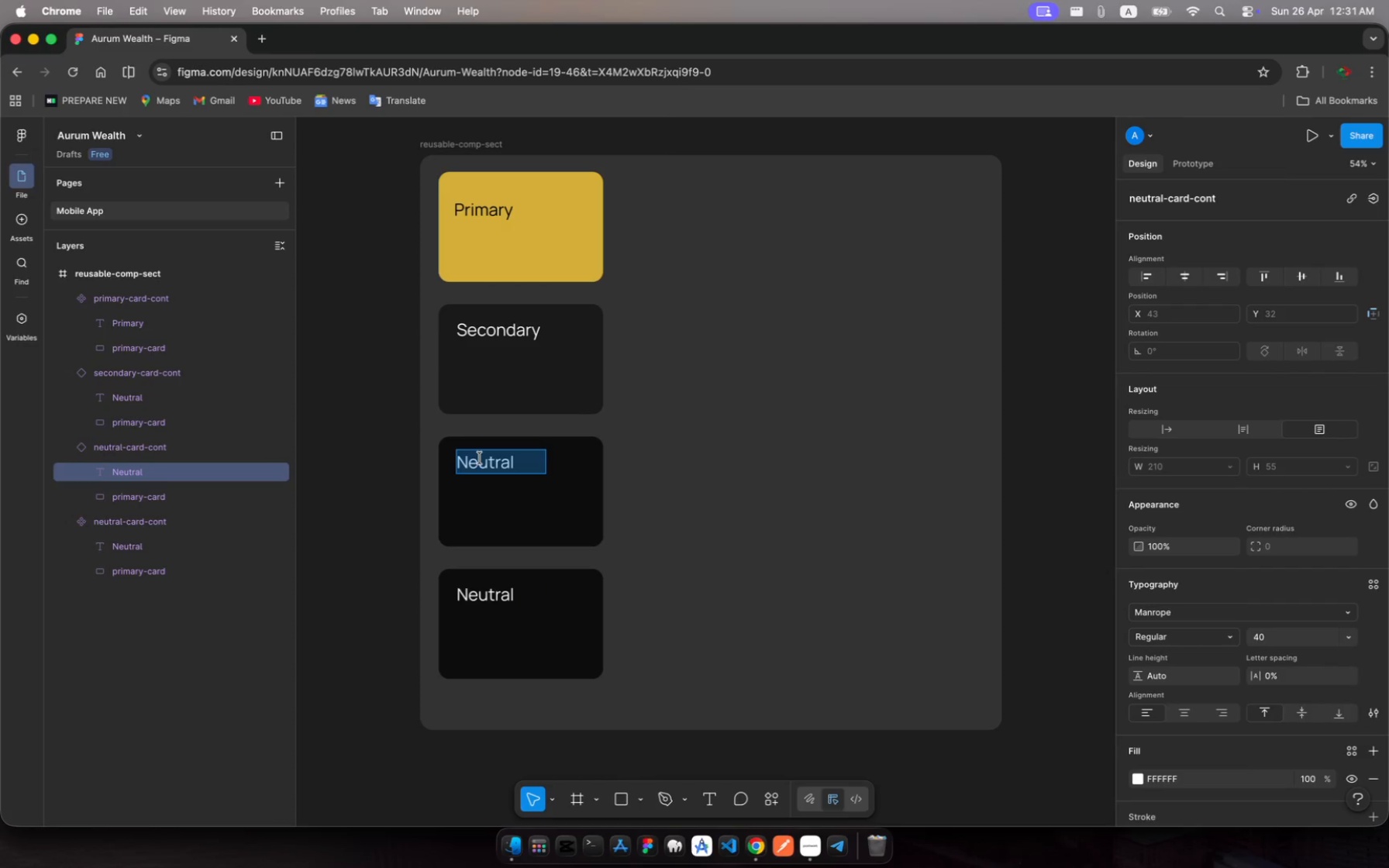 
left_click([480, 458])
 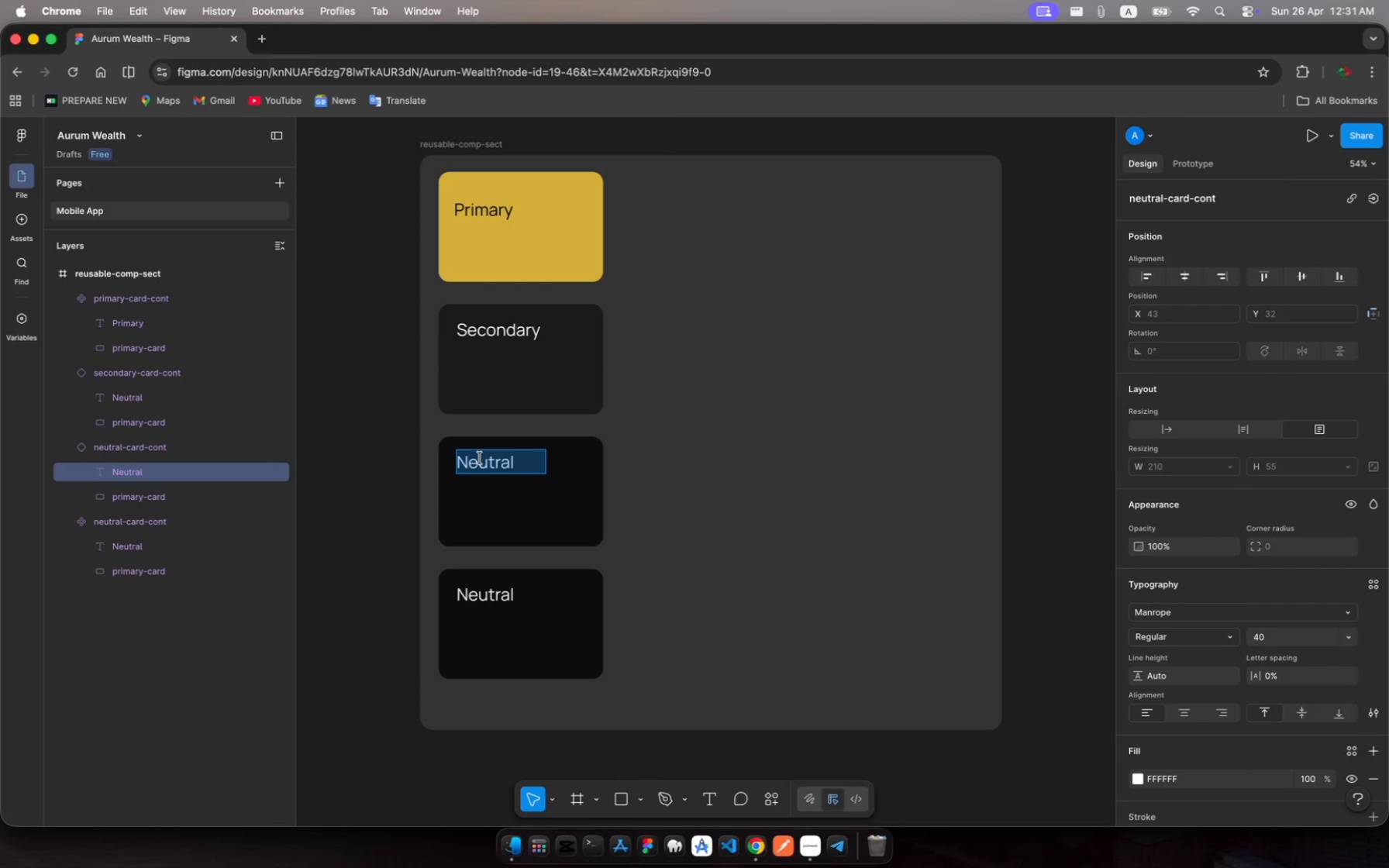 
type(Tertiay)
 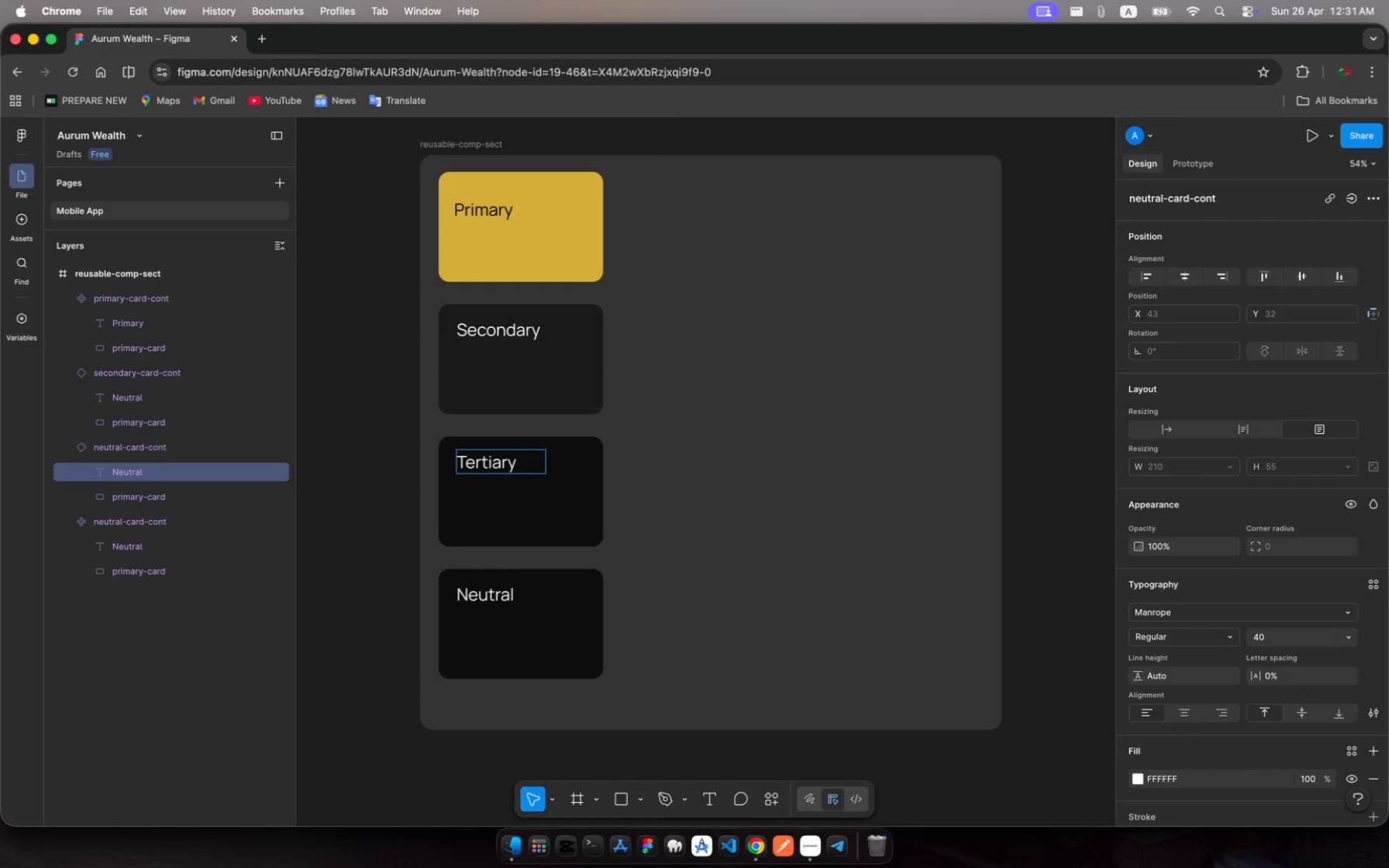 
hold_key(key=R, duration=0.36)
 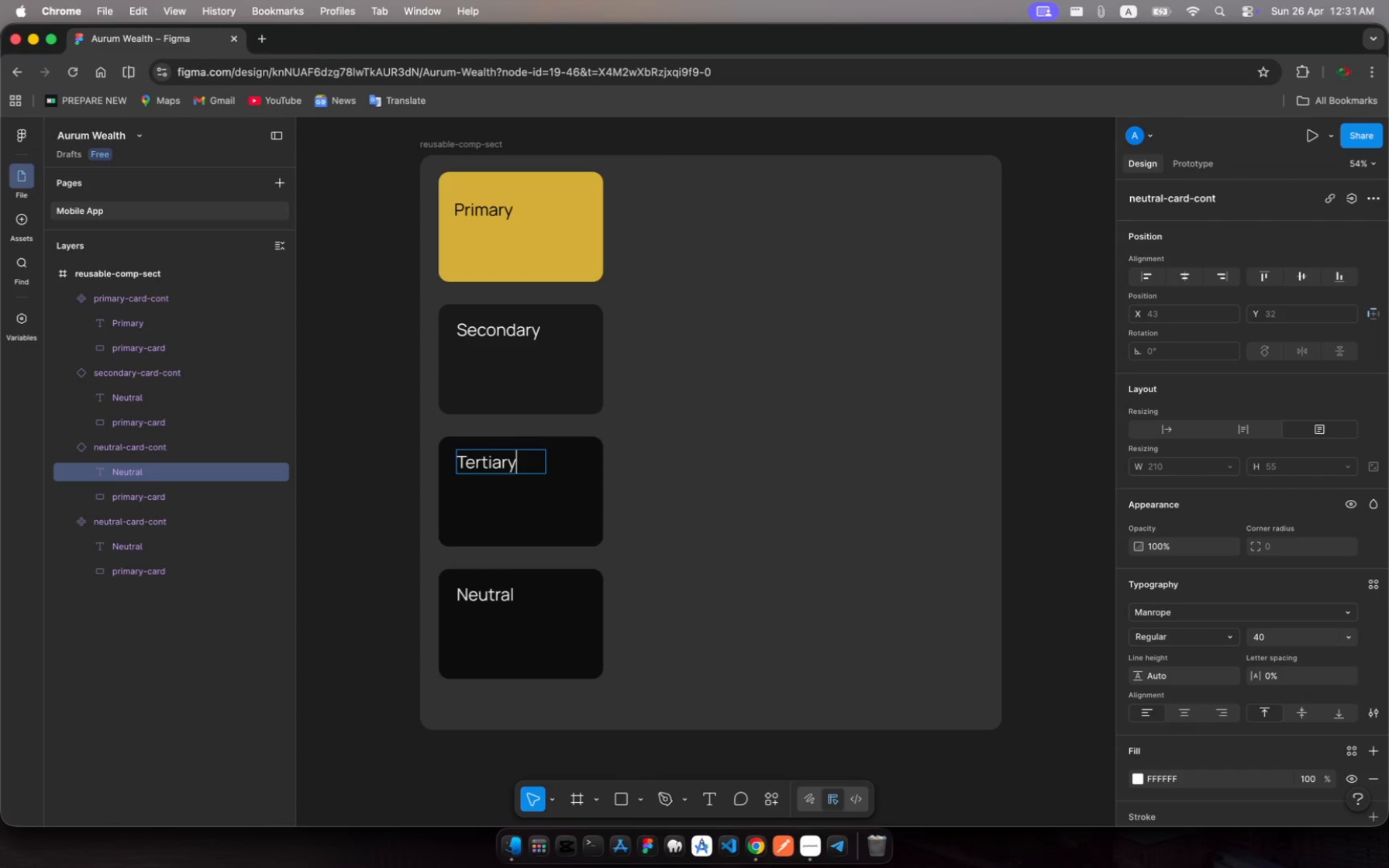 
key(Enter)
 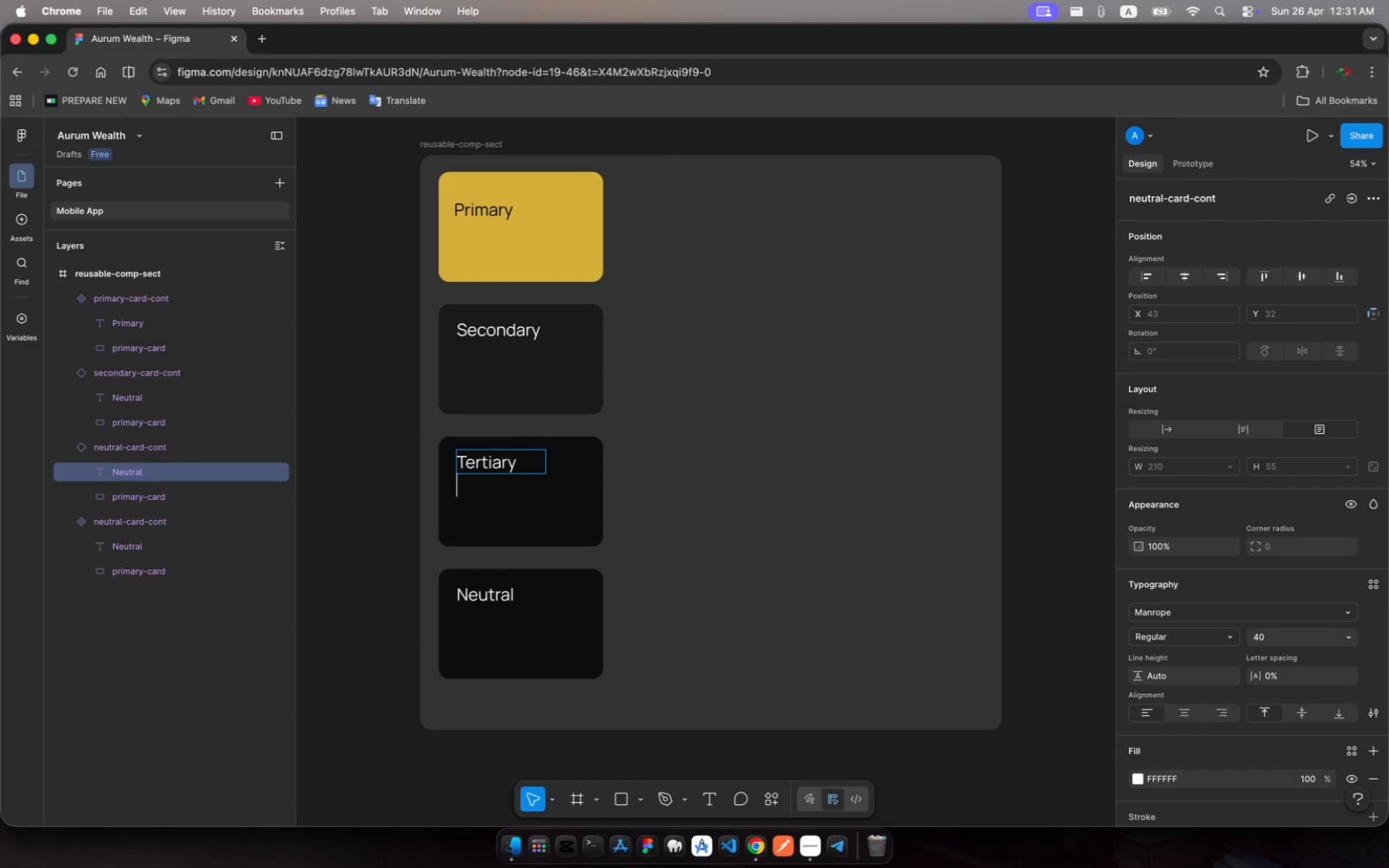 
key(Backspace)
 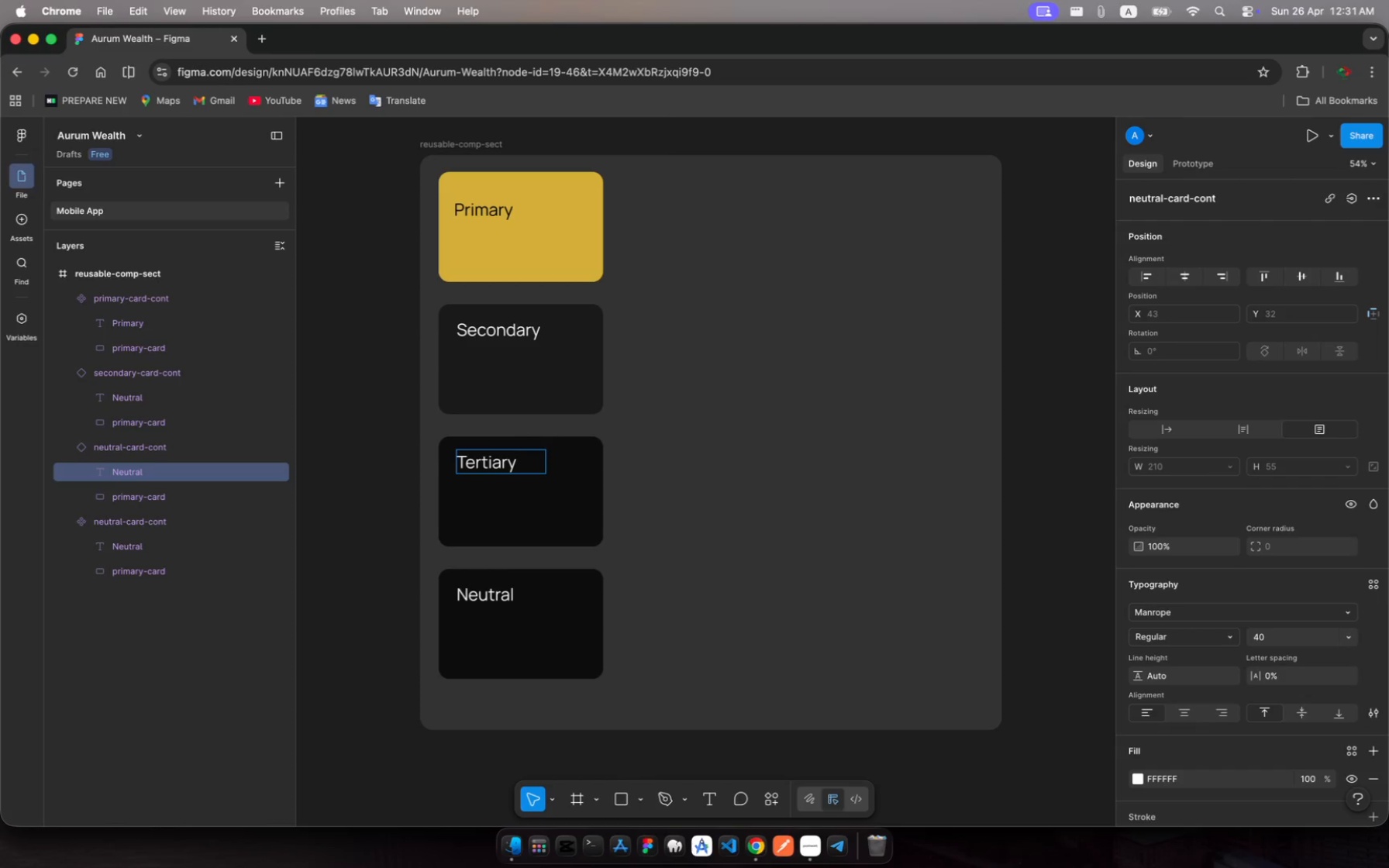 
key(Escape)
 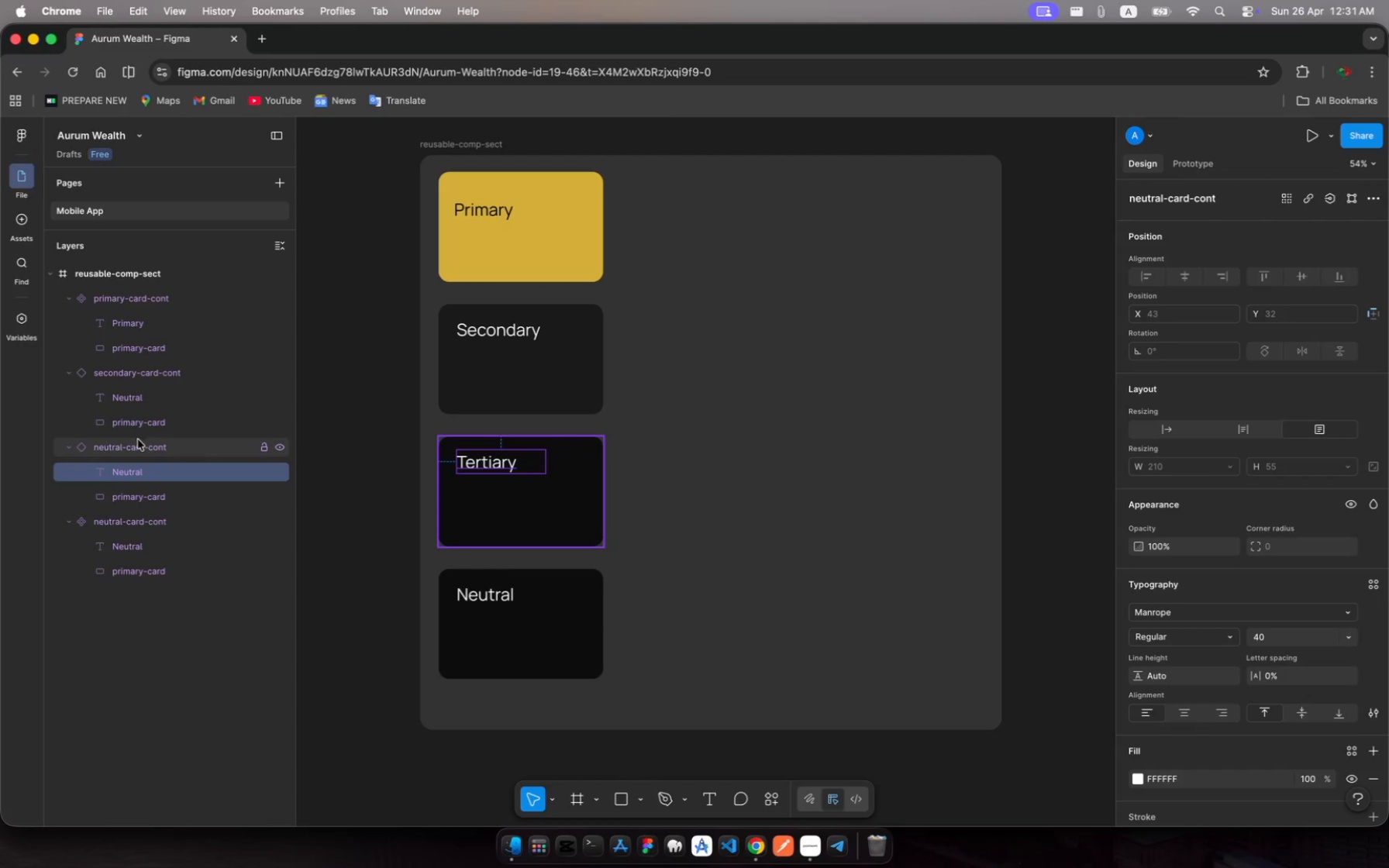 
left_click([135, 445])
 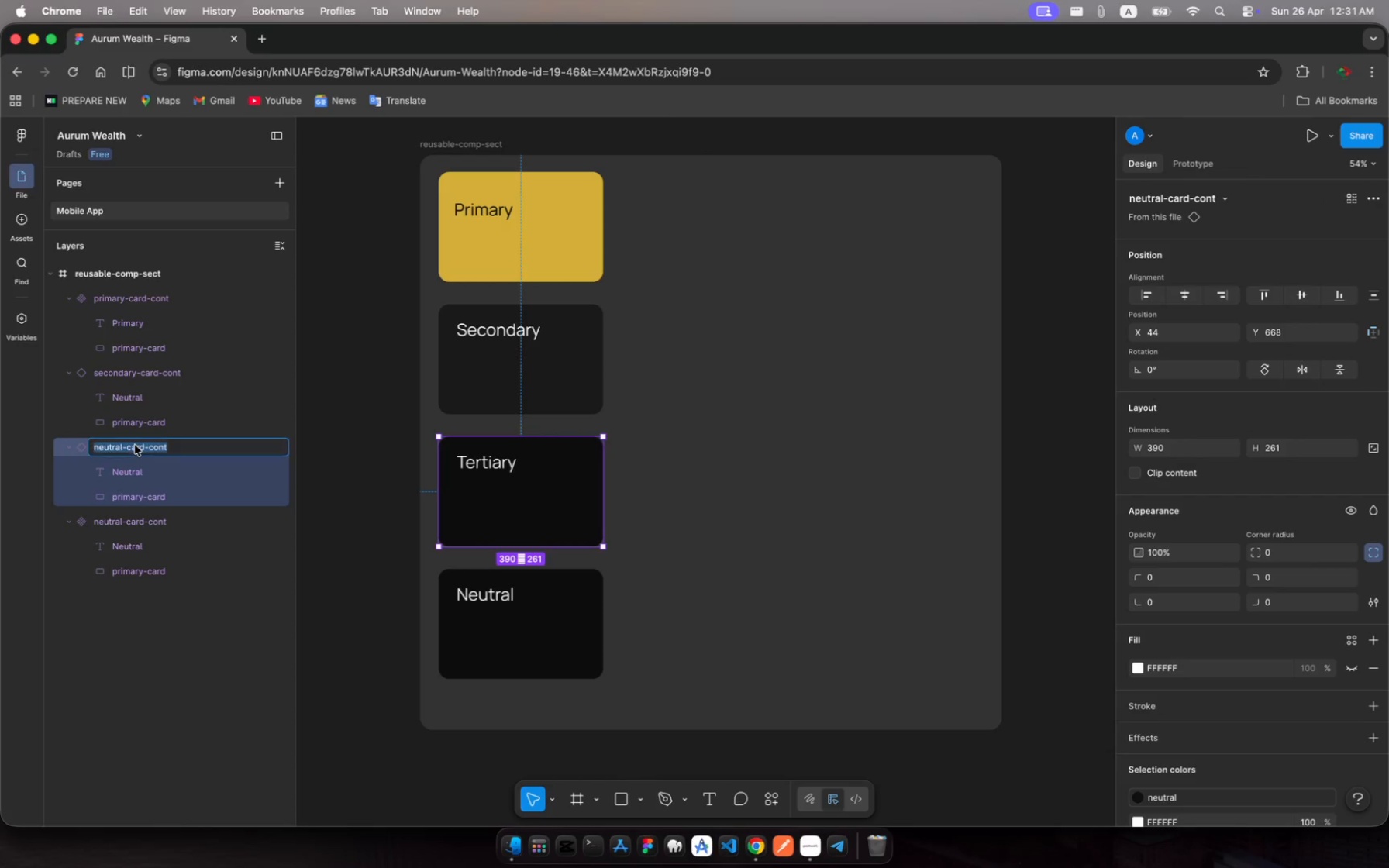 
double_click([135, 445])
 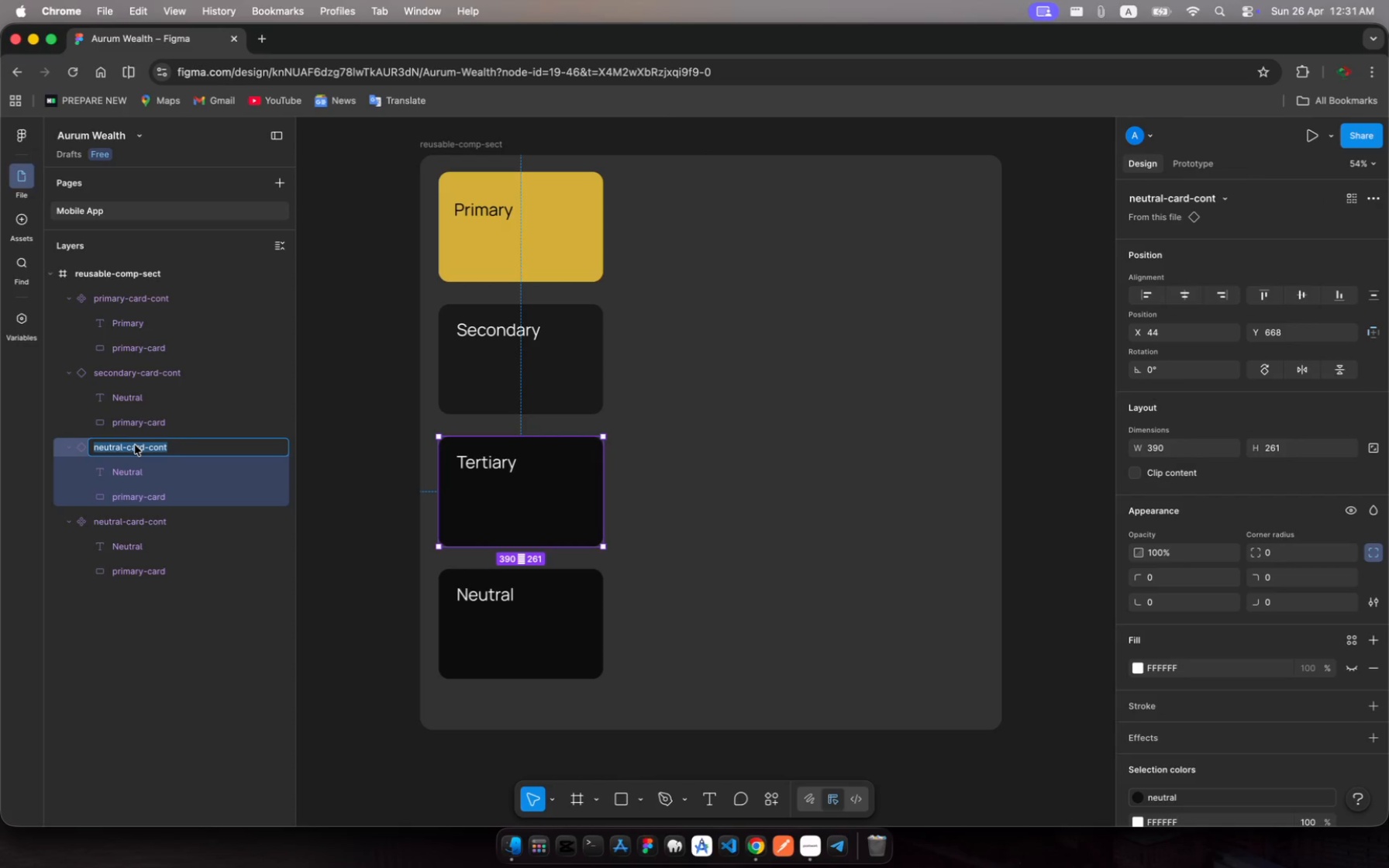 
key(ArrowLeft)
 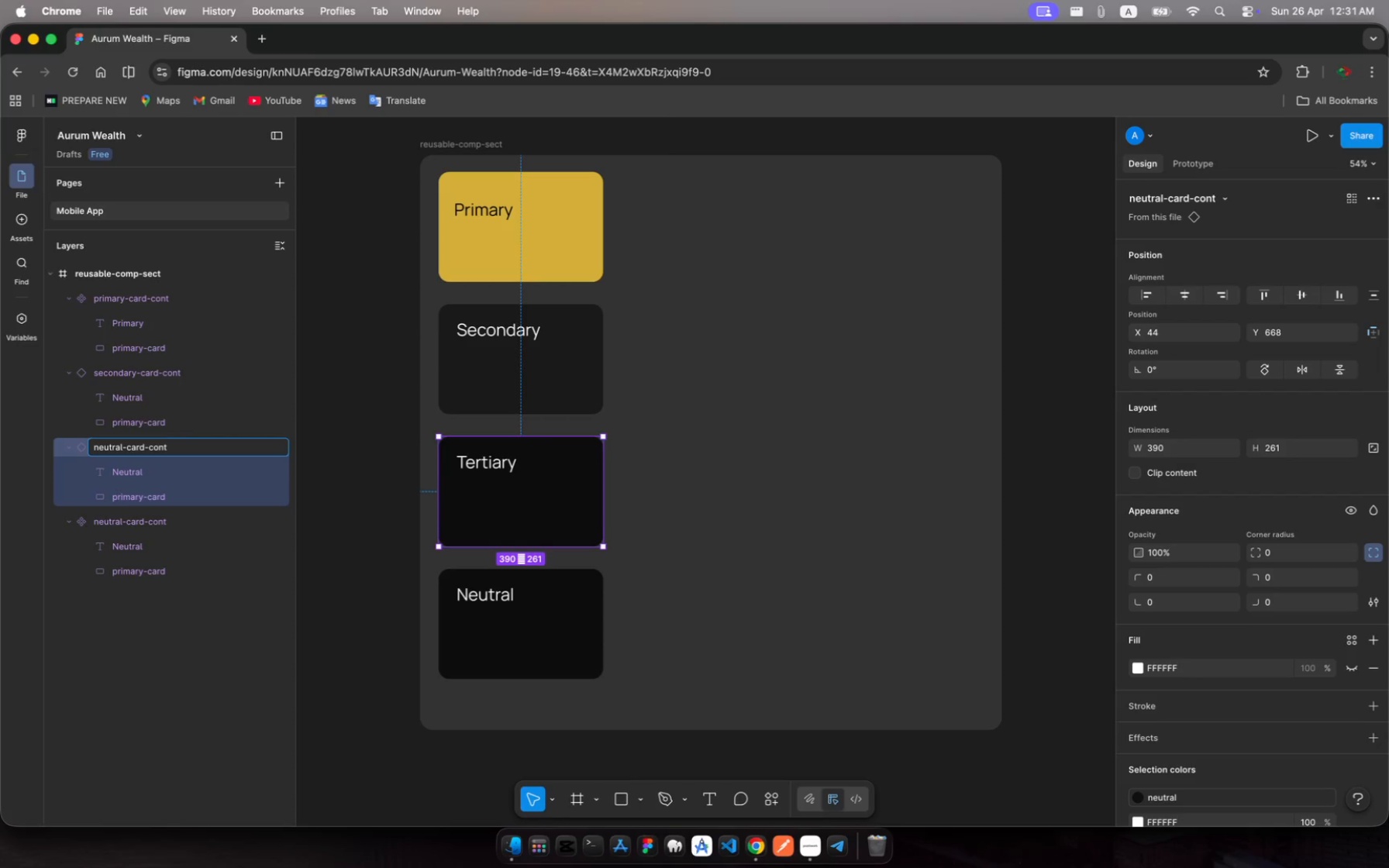 
key(ArrowRight)
 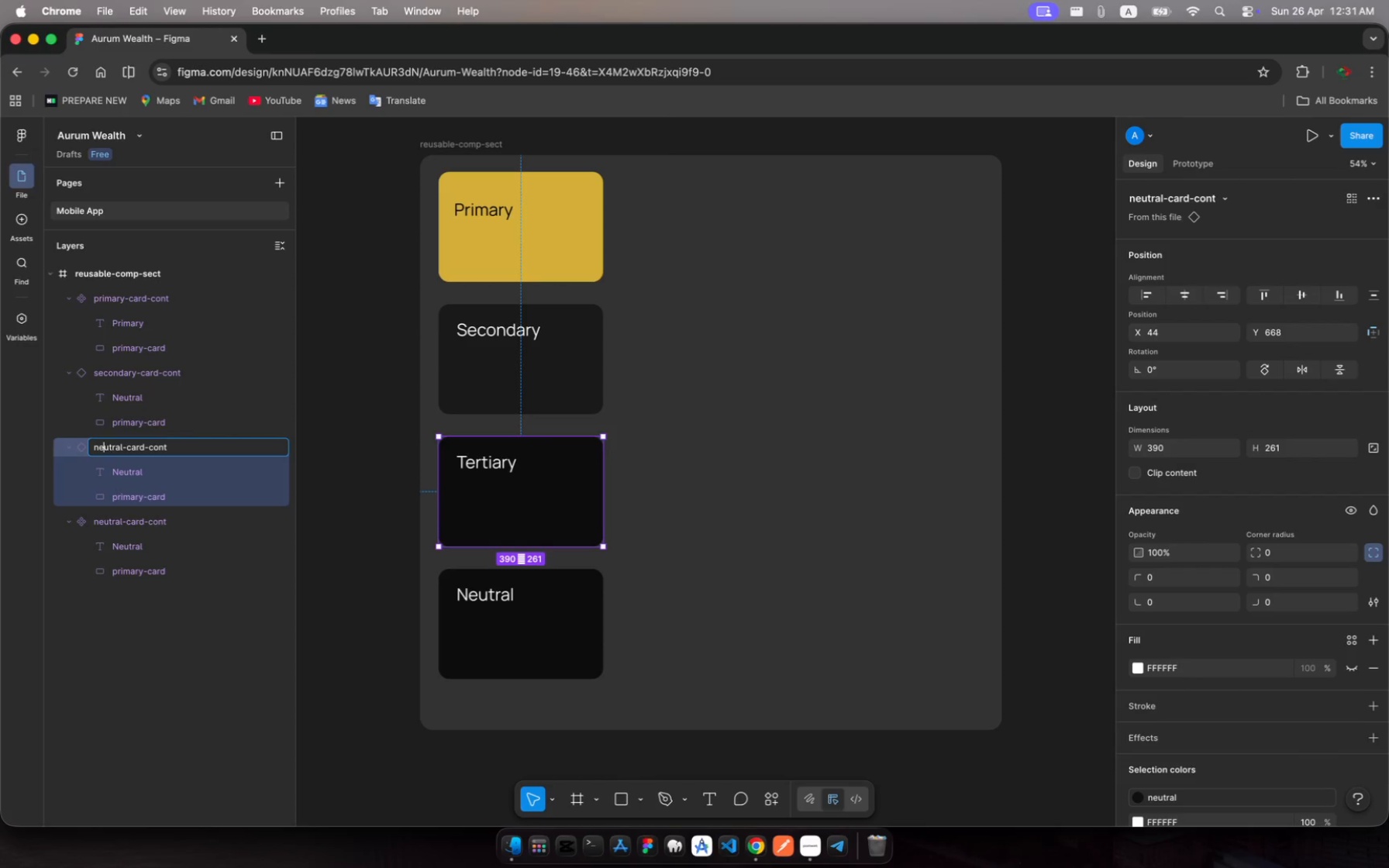 
key(ArrowRight)
 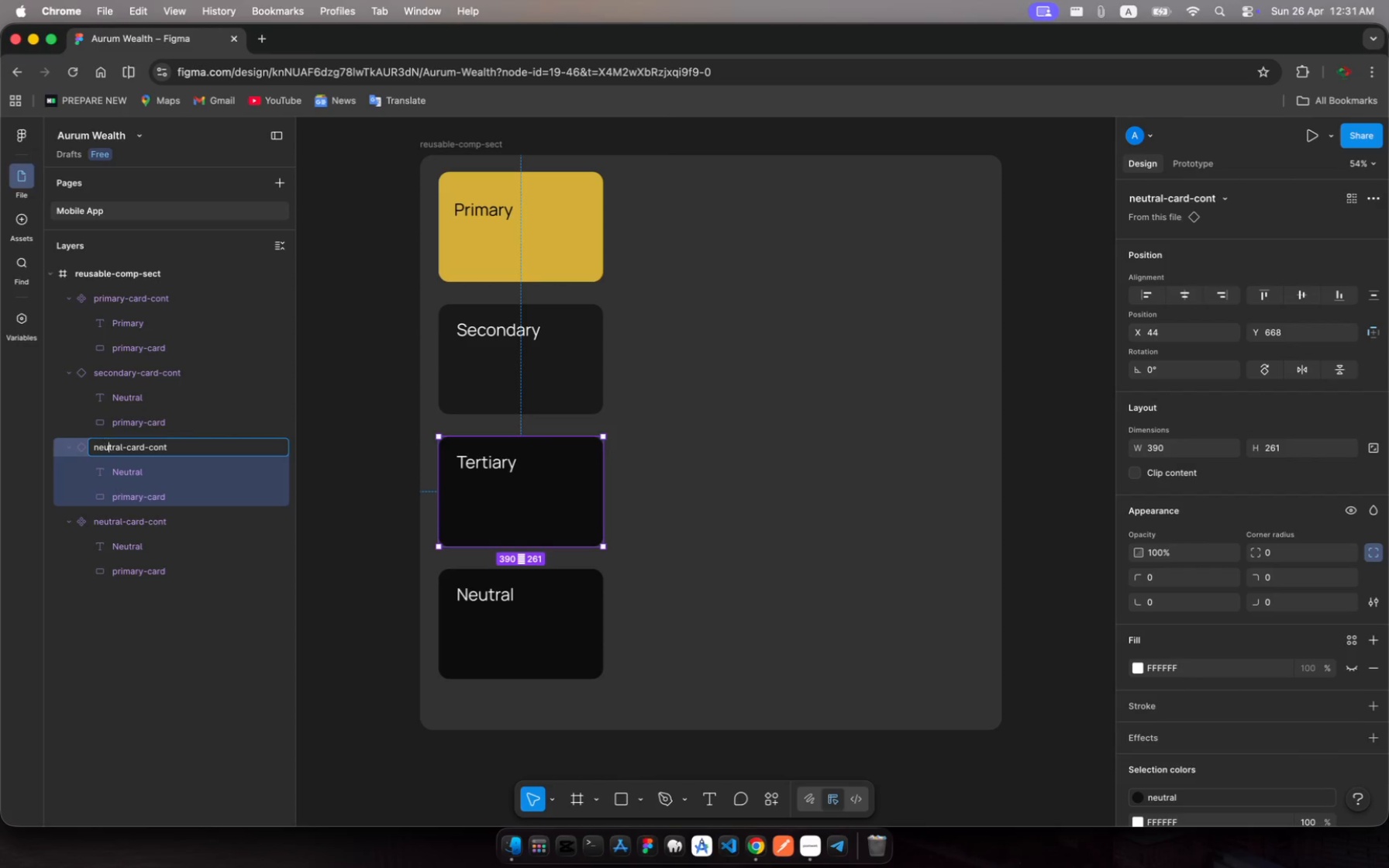 
key(ArrowRight)
 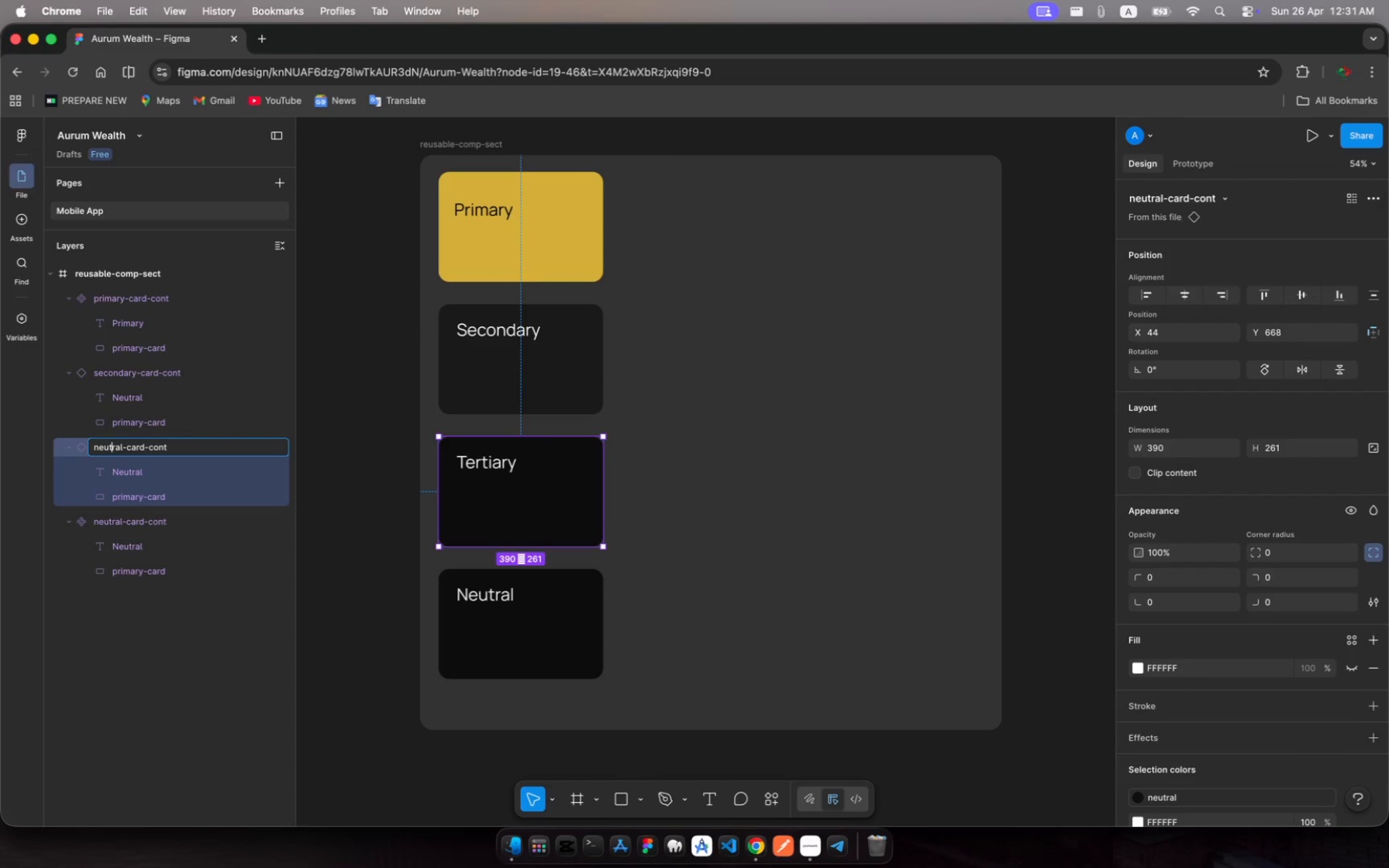 
key(ArrowRight)
 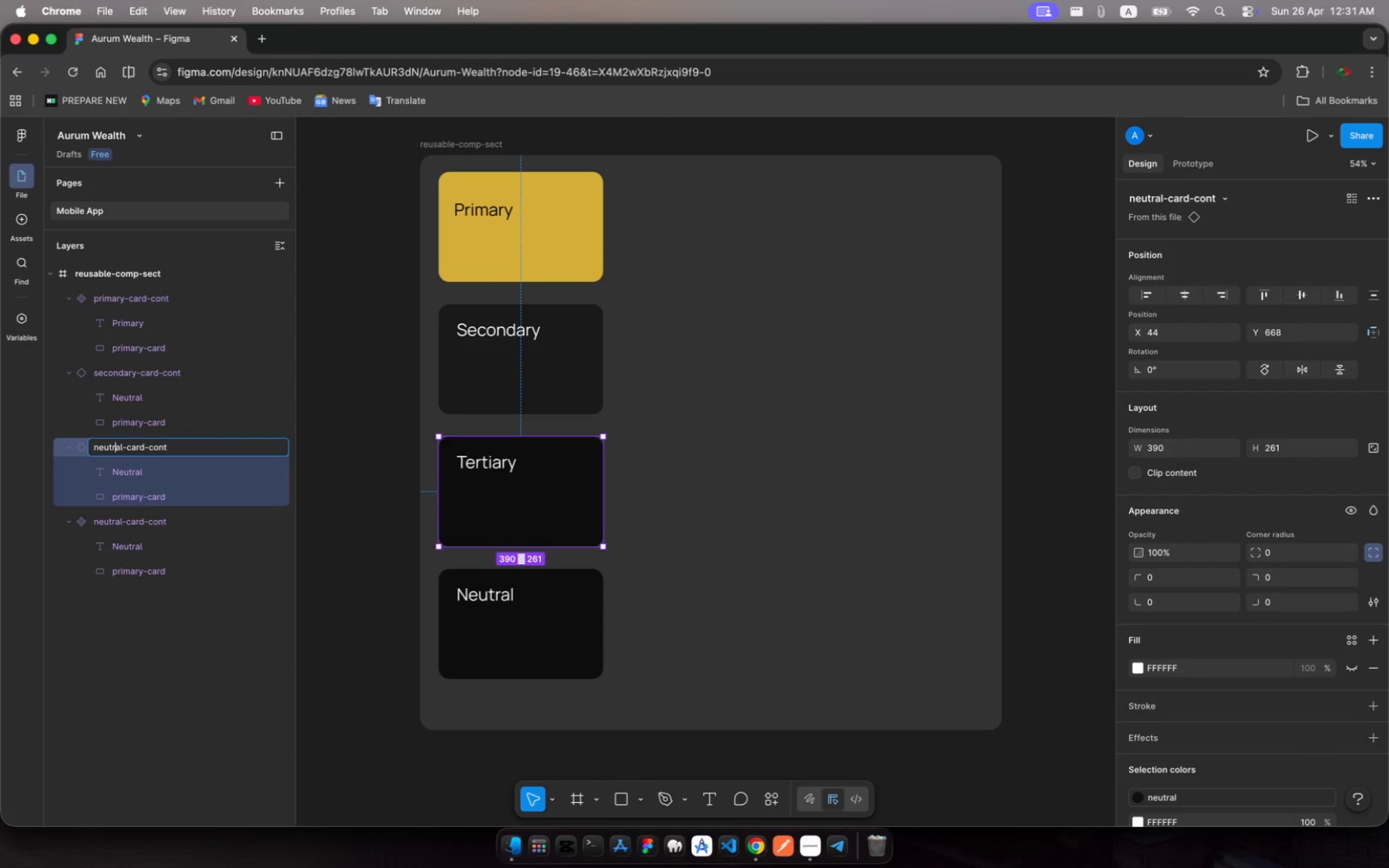 
key(ArrowRight)
 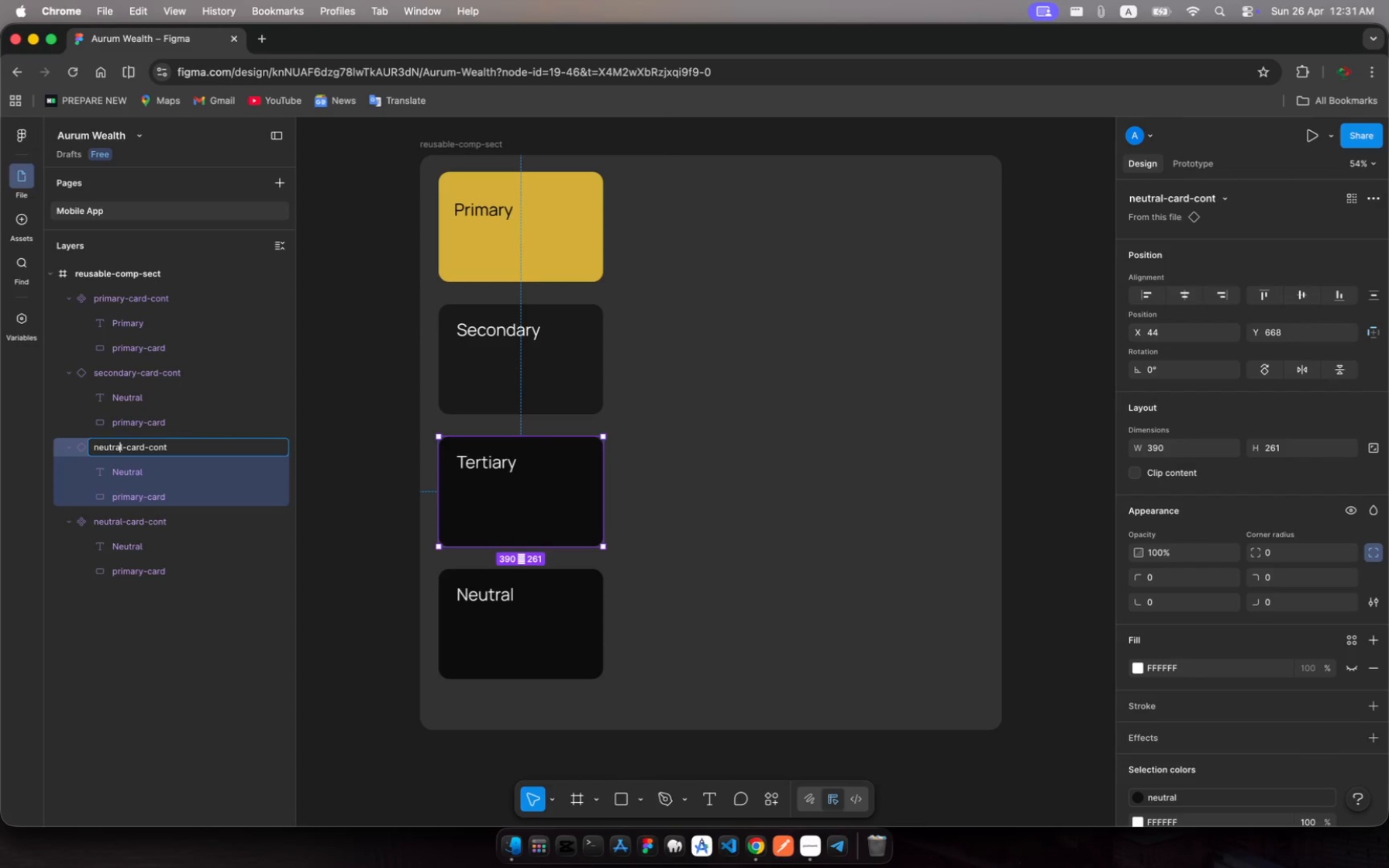 
key(ArrowRight)
 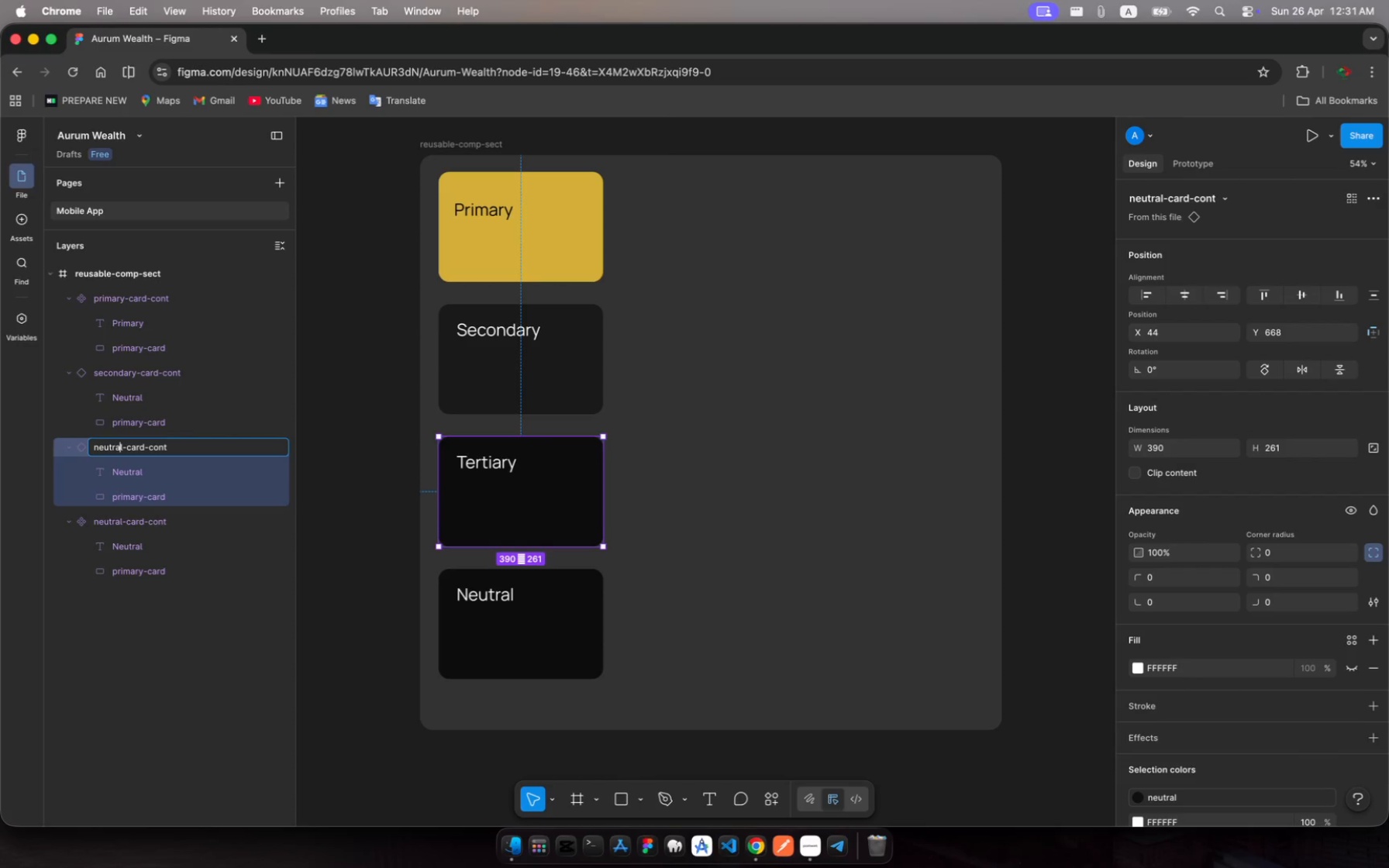 
key(ArrowRight)
 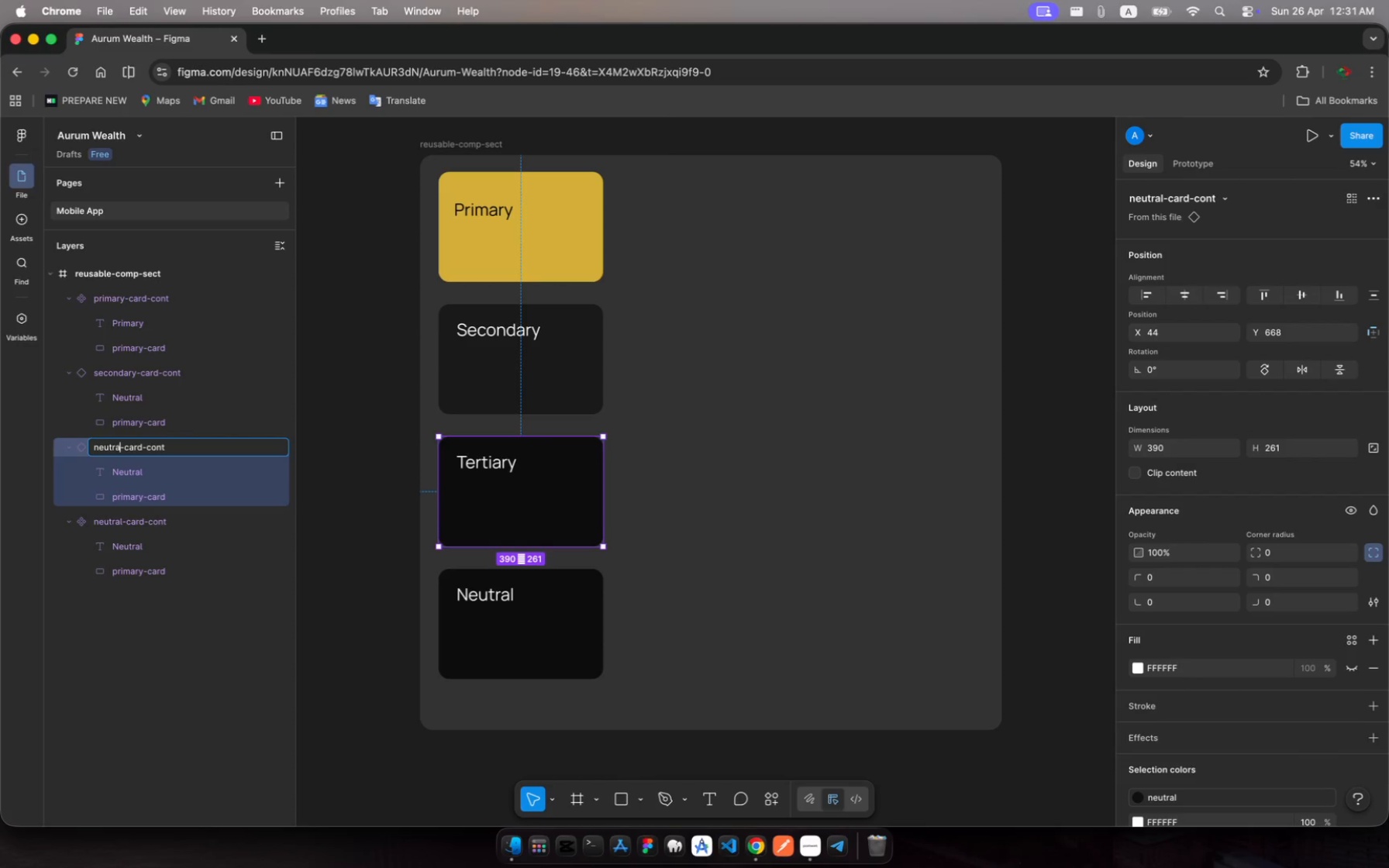 
hold_key(key=Backspace, duration=1.31)
 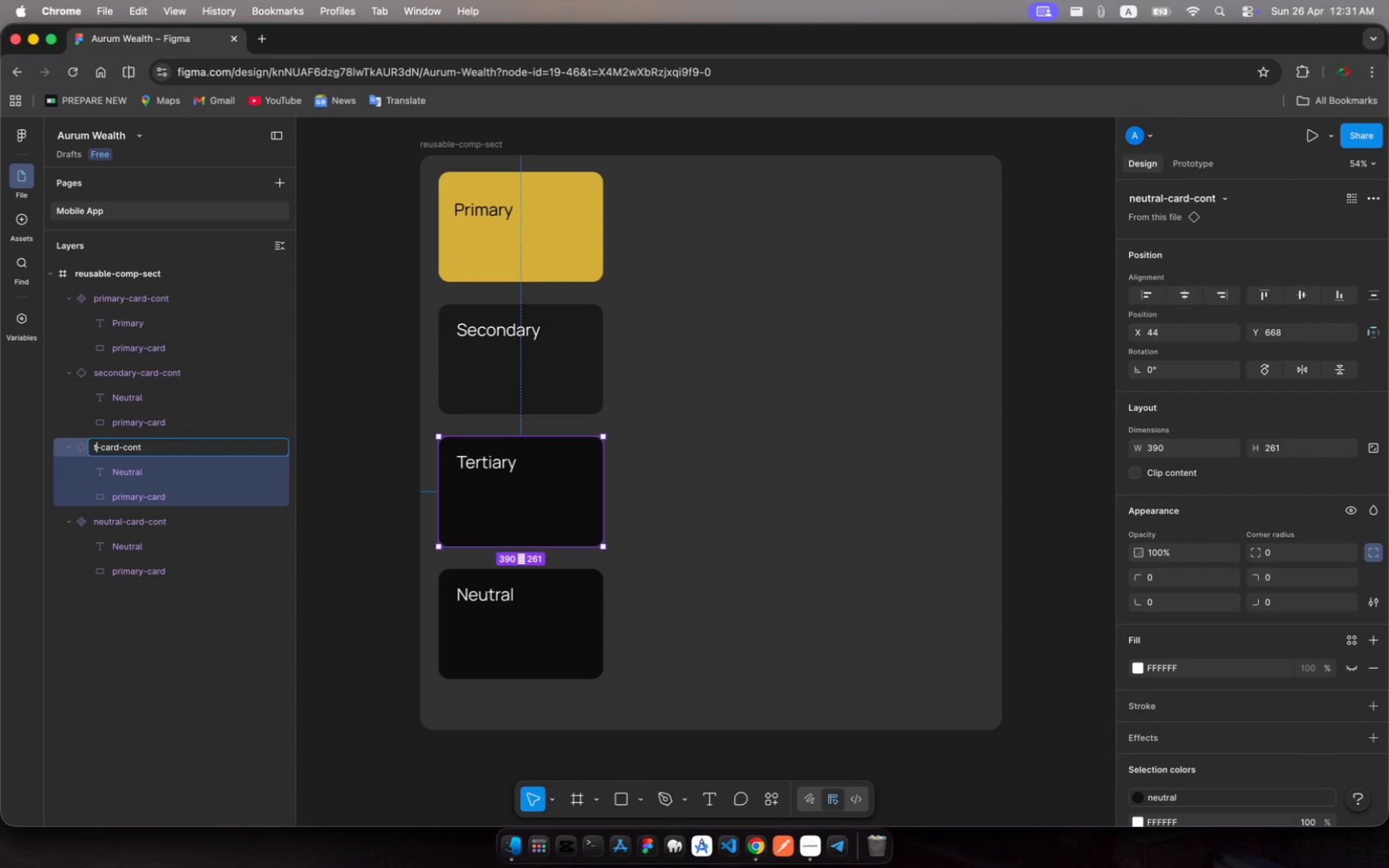 
type(tertiar)
 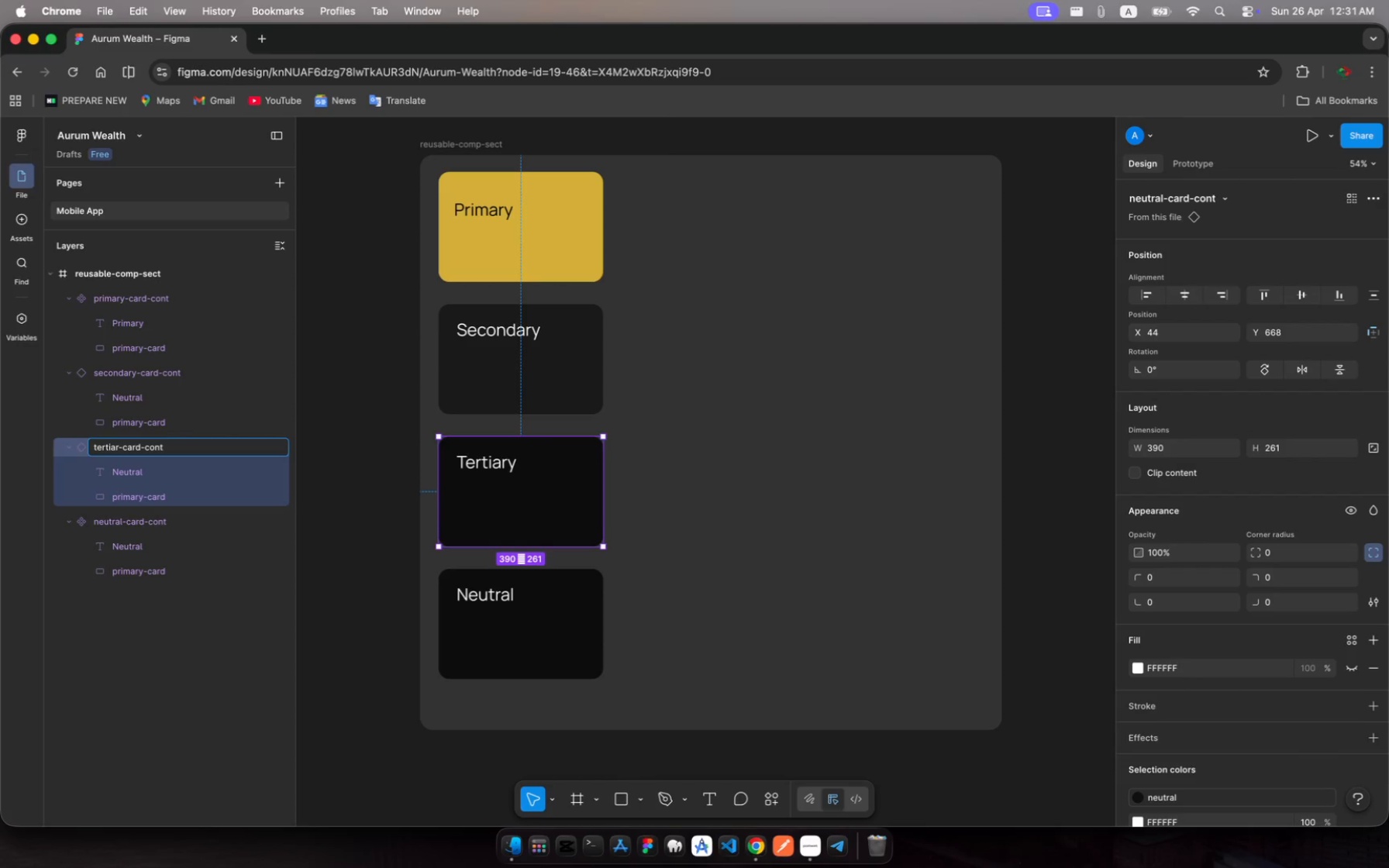 
key(Backspace)
 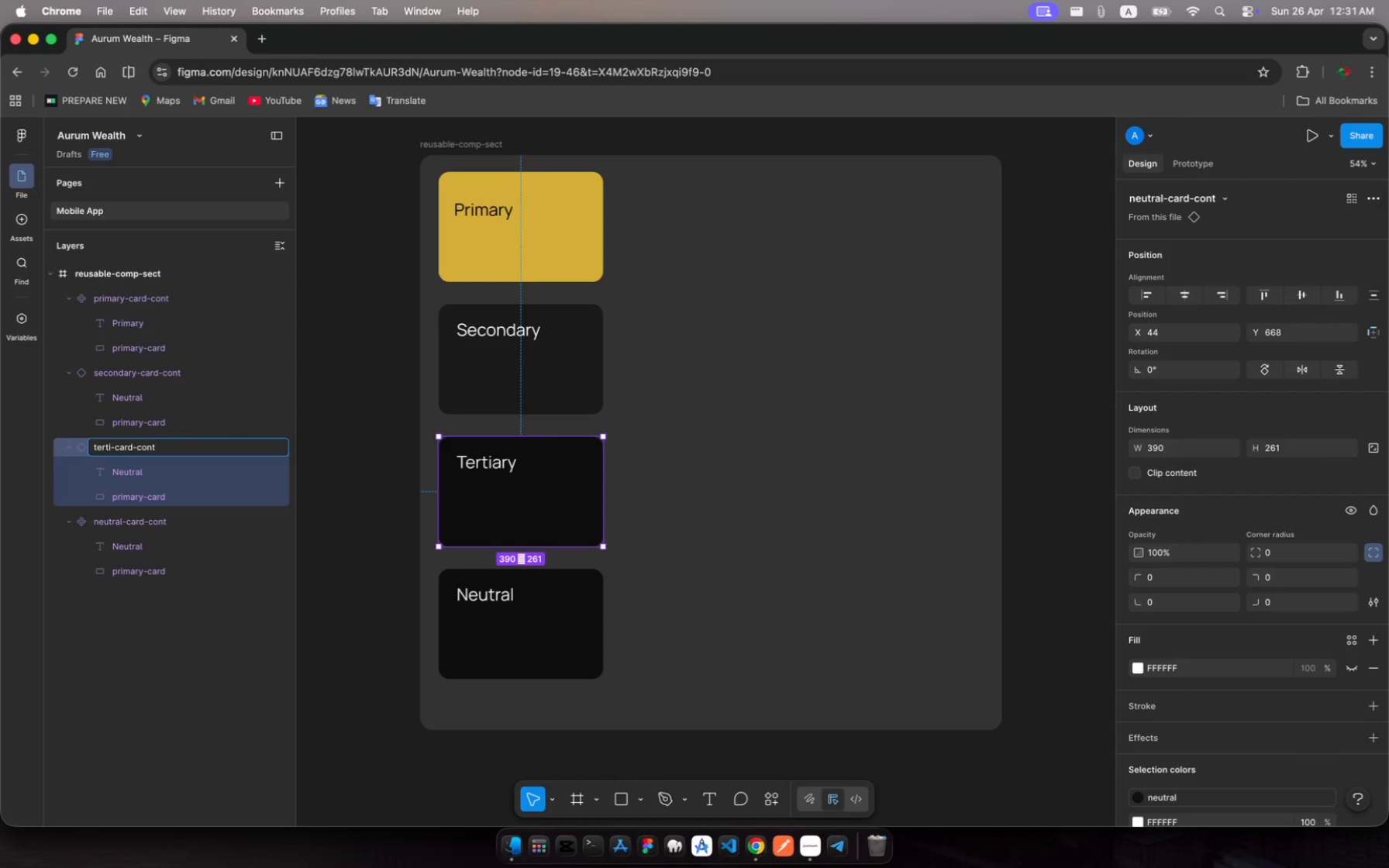 
key(Backspace)
 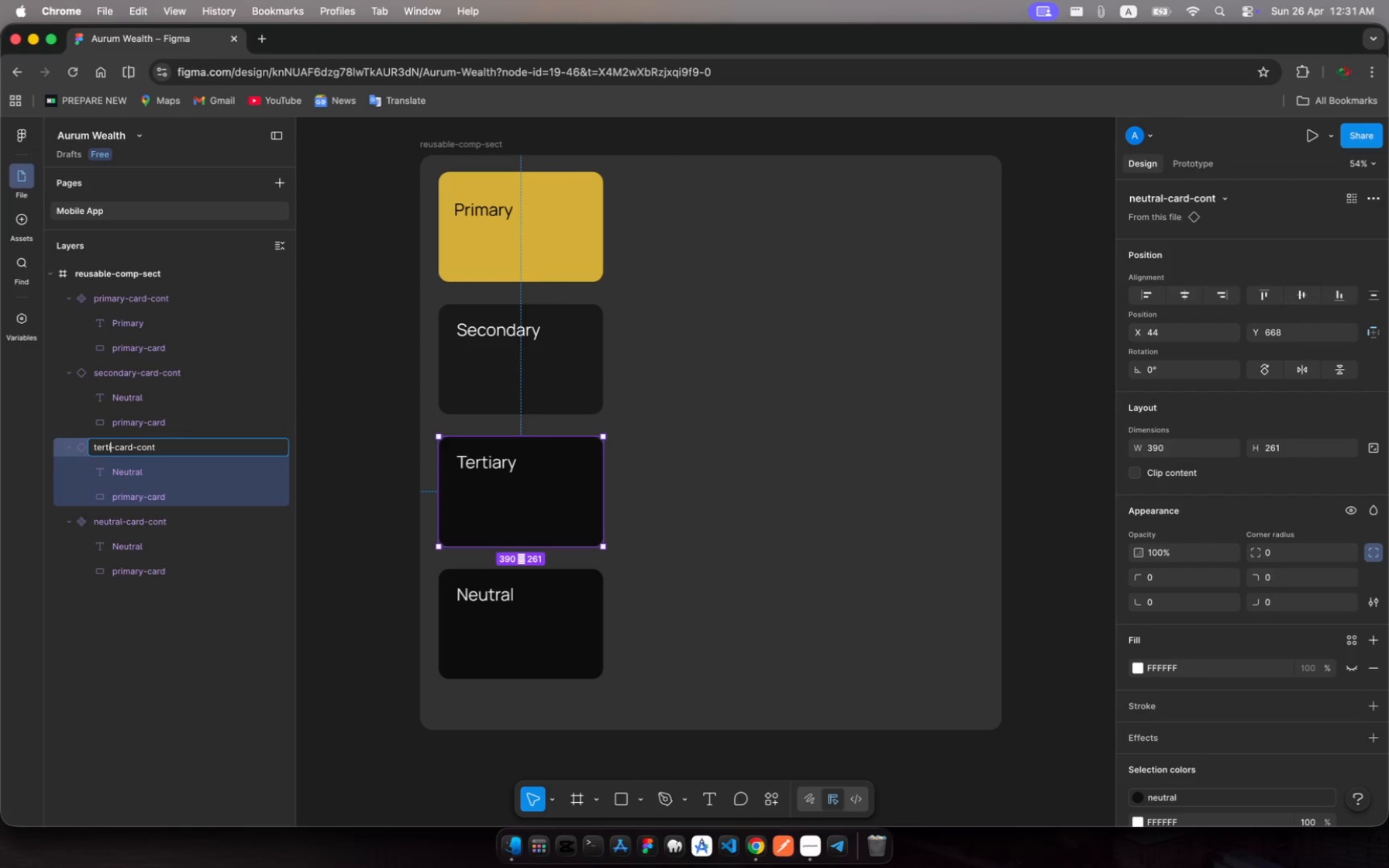 
key(Backspace)
 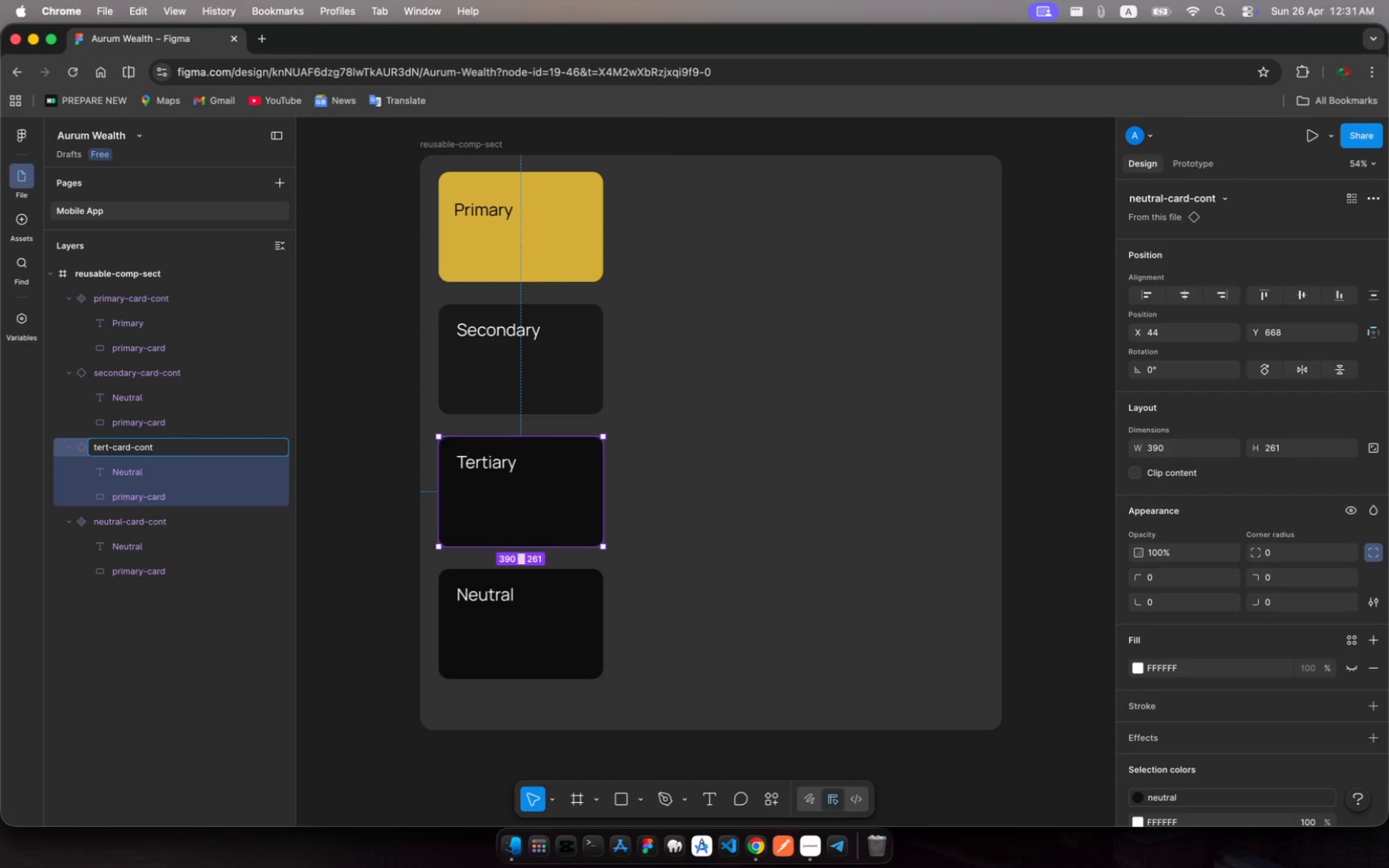 
type(iay)
 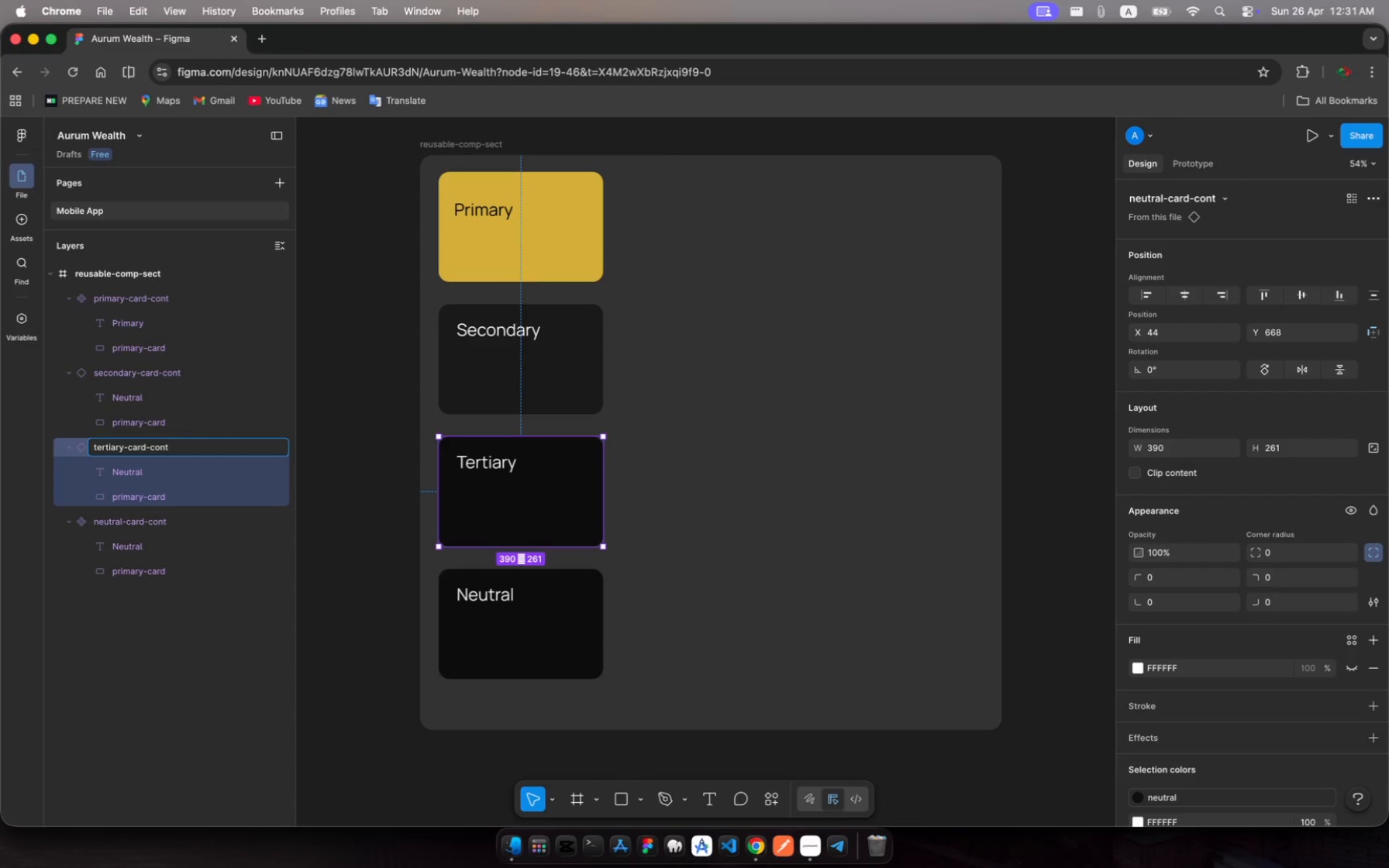 
hold_key(key=R, duration=0.33)
 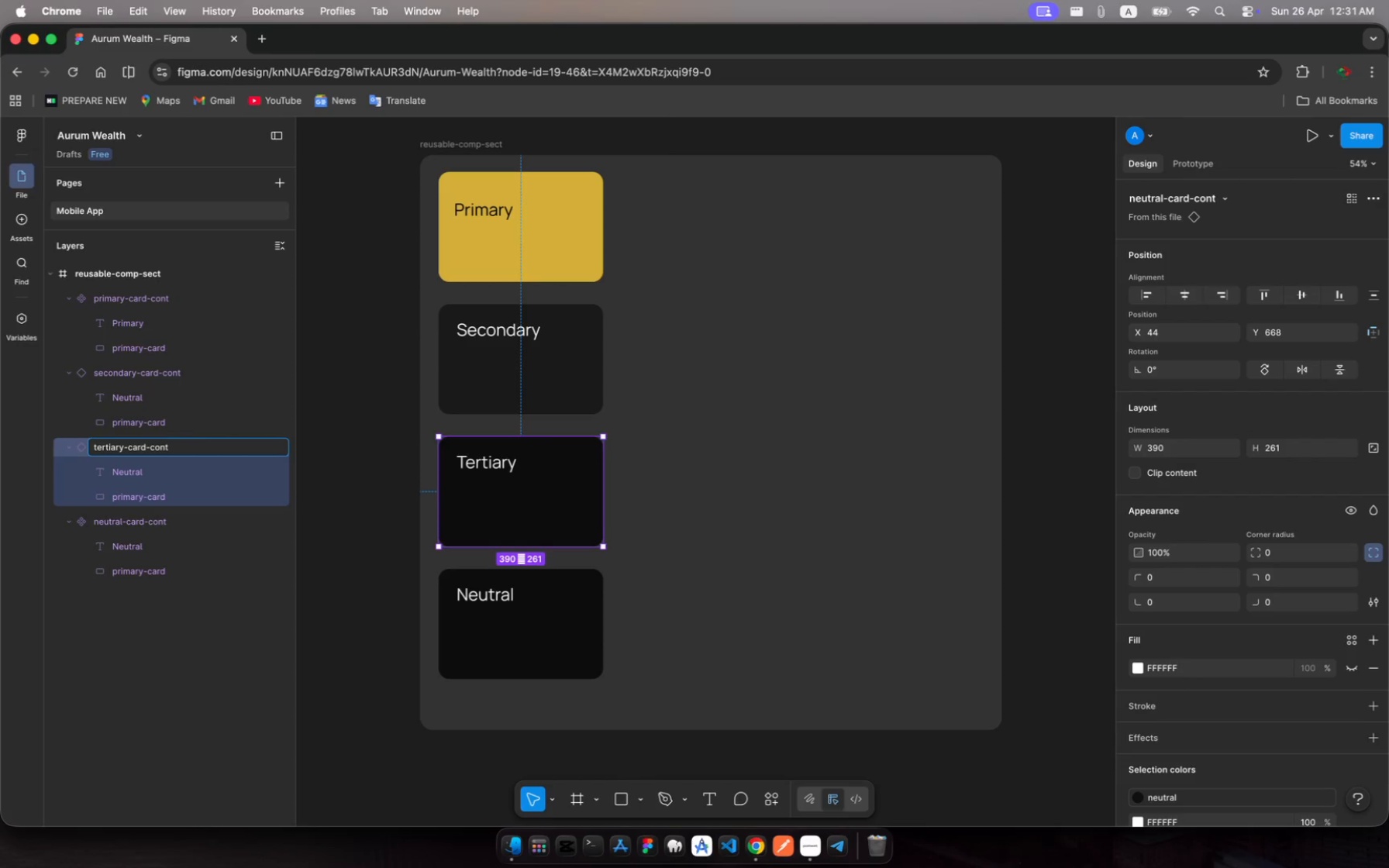 
key(Enter)
 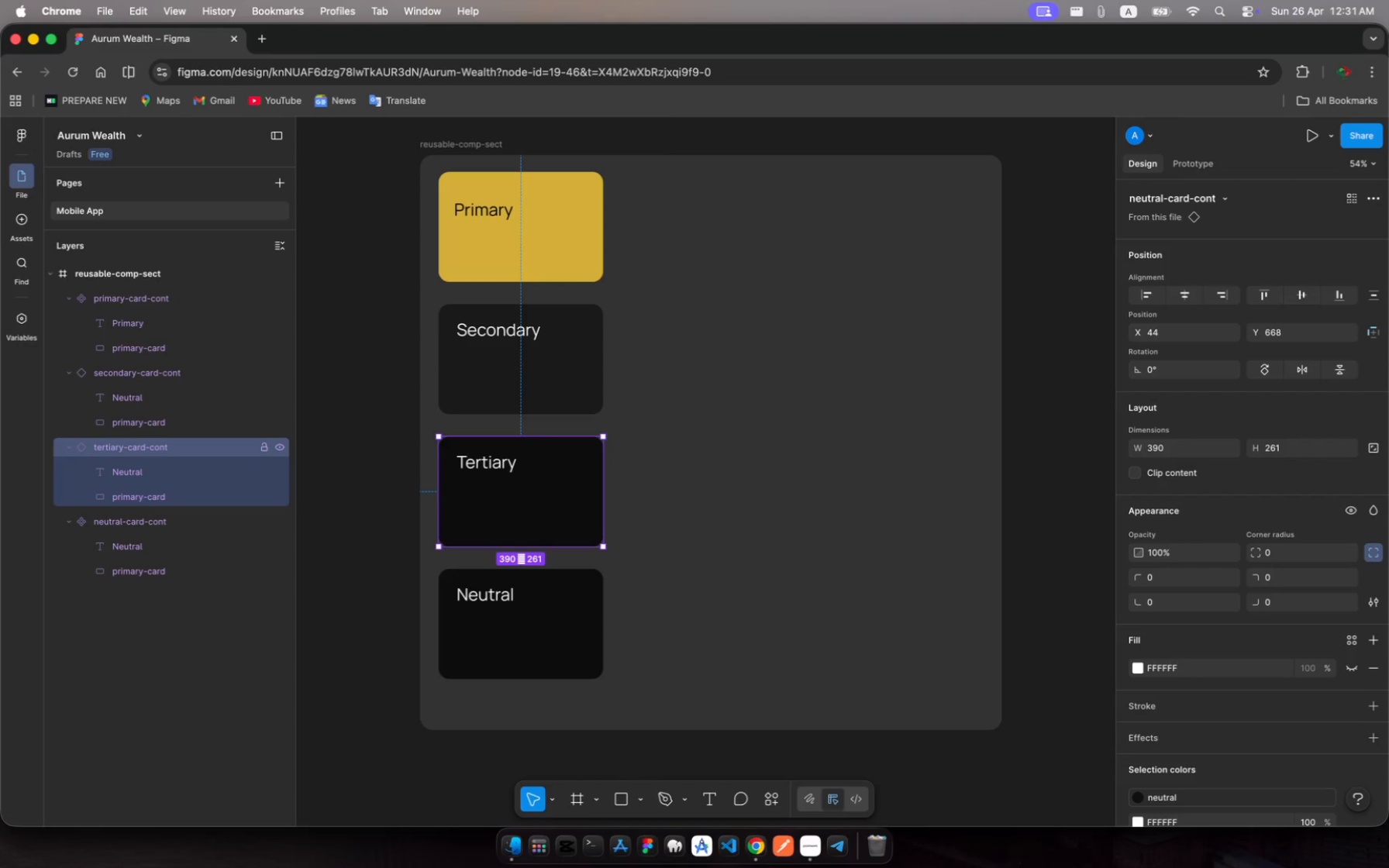 
key(Enter)
 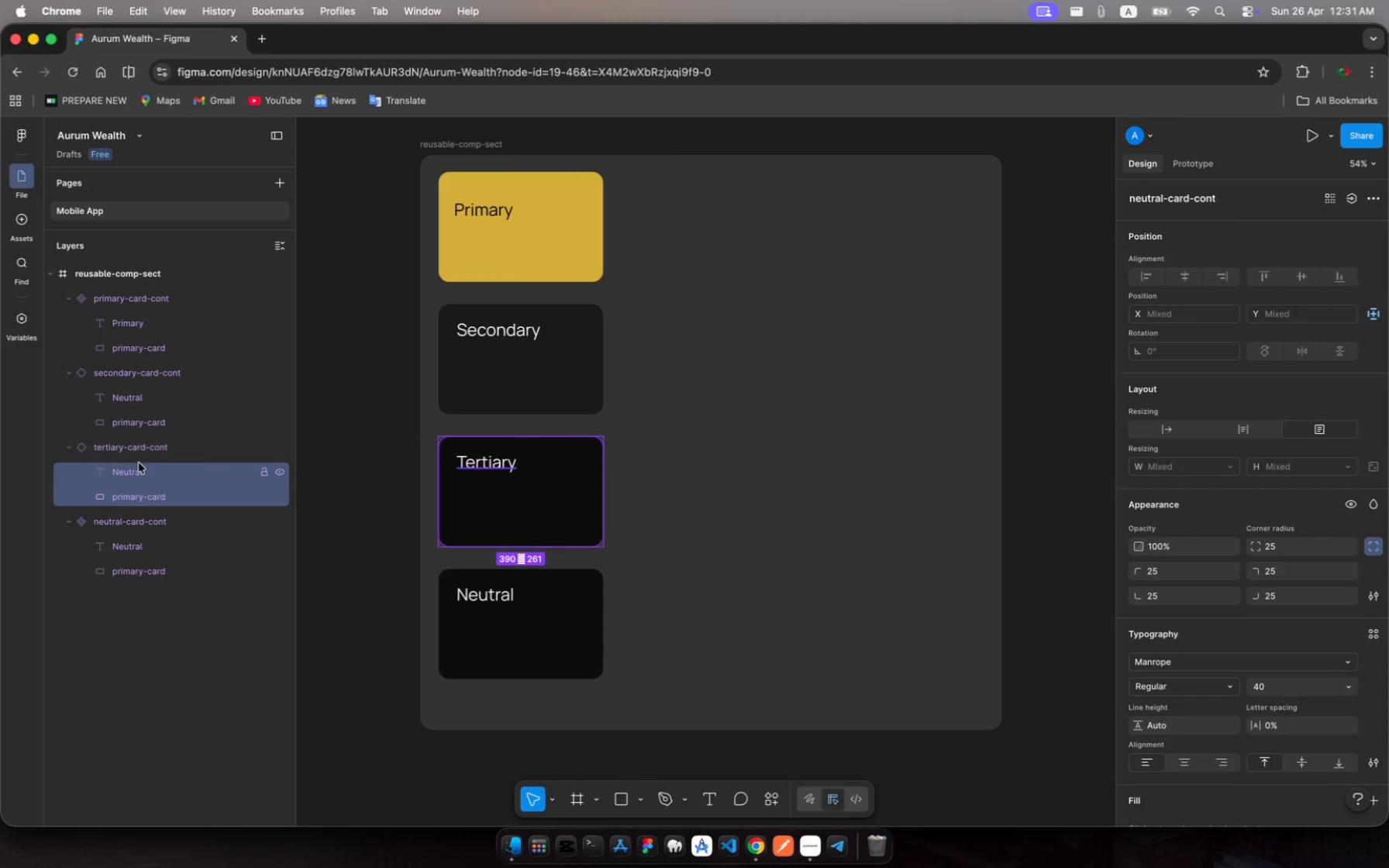 
left_click([143, 453])
 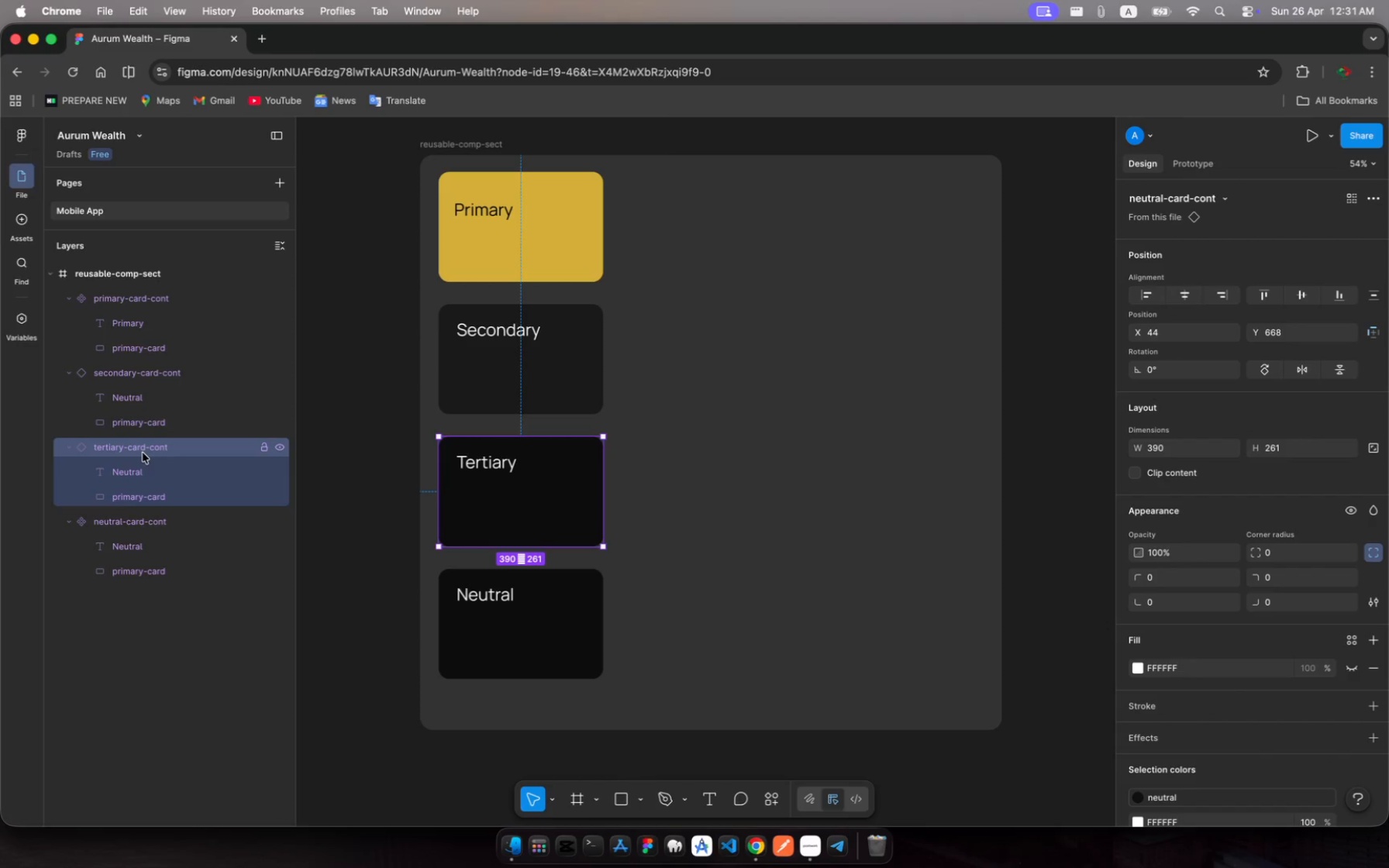 
wait(5.77)
 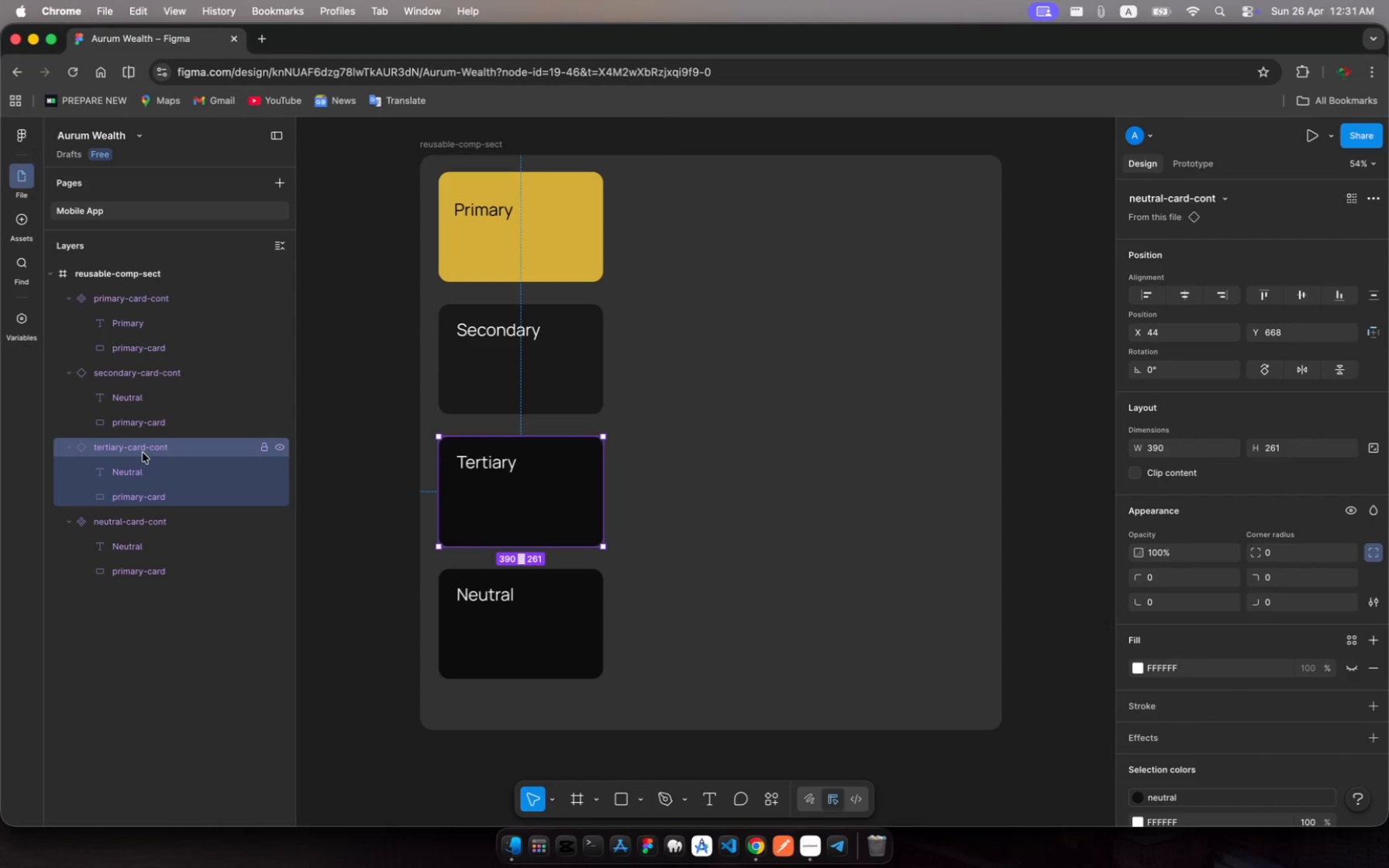 
scroll: coordinate [1163, 712], scroll_direction: down, amount: 10.0
 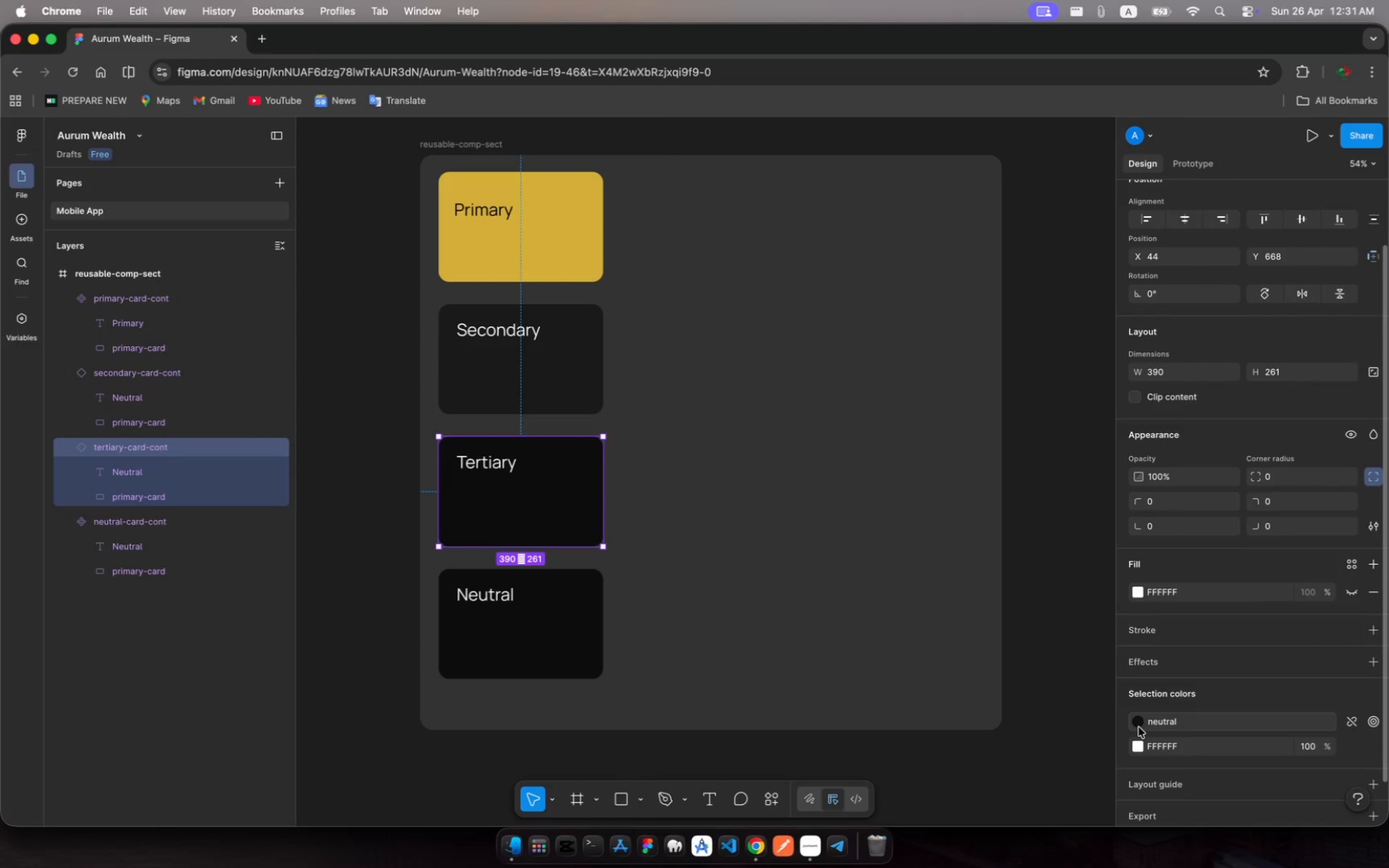 
left_click([1139, 726])
 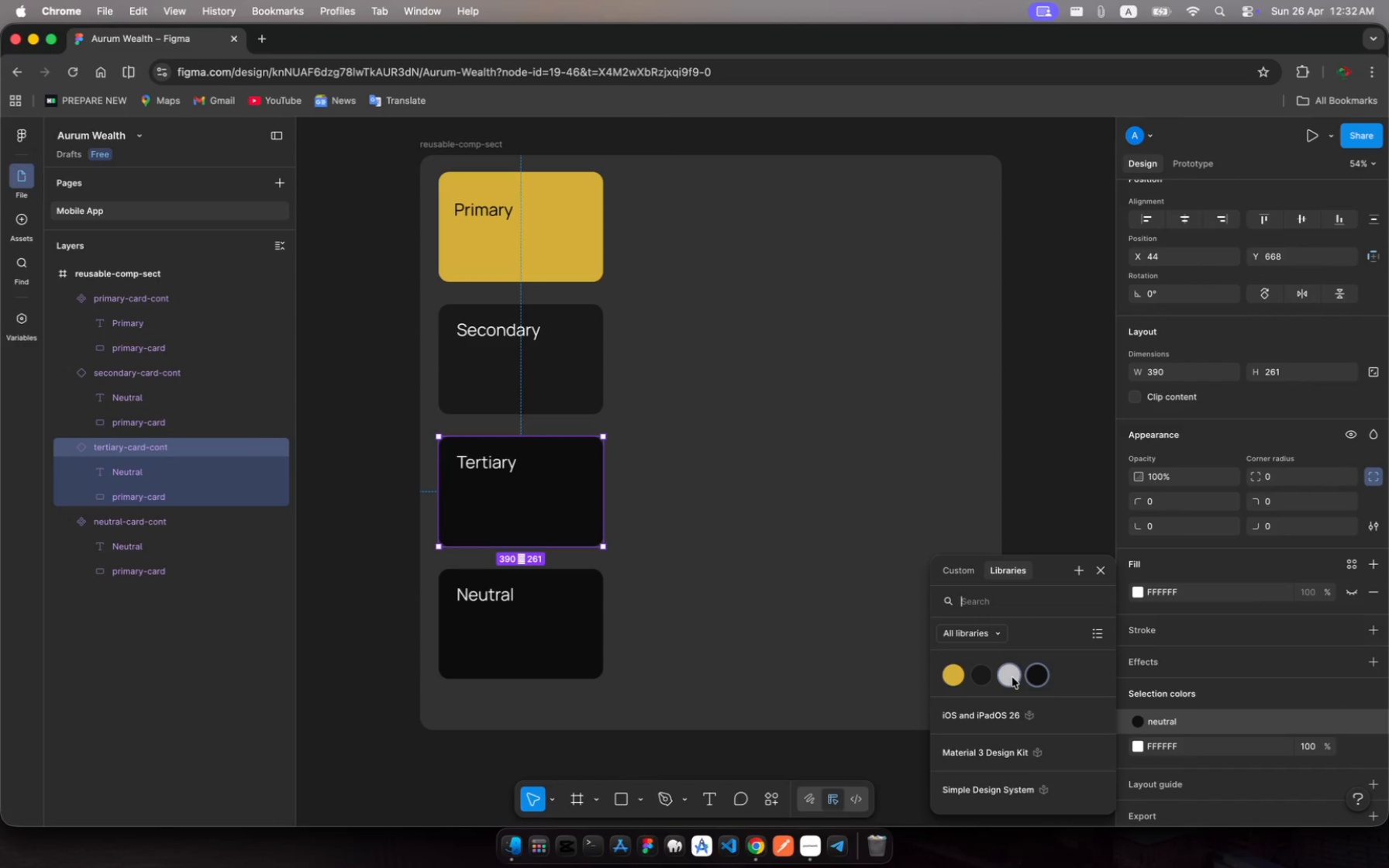 
left_click([1011, 677])
 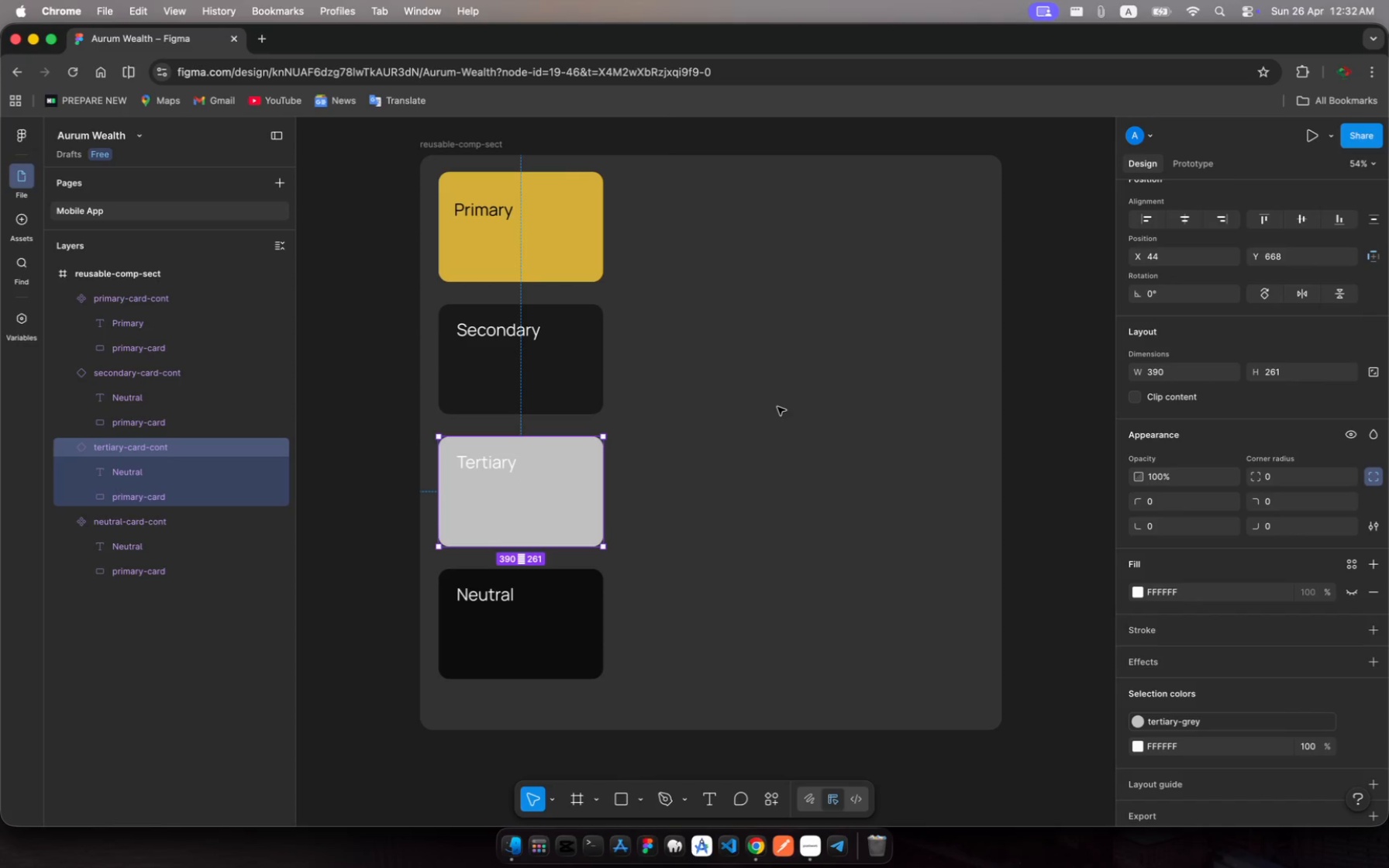 
left_click([777, 407])
 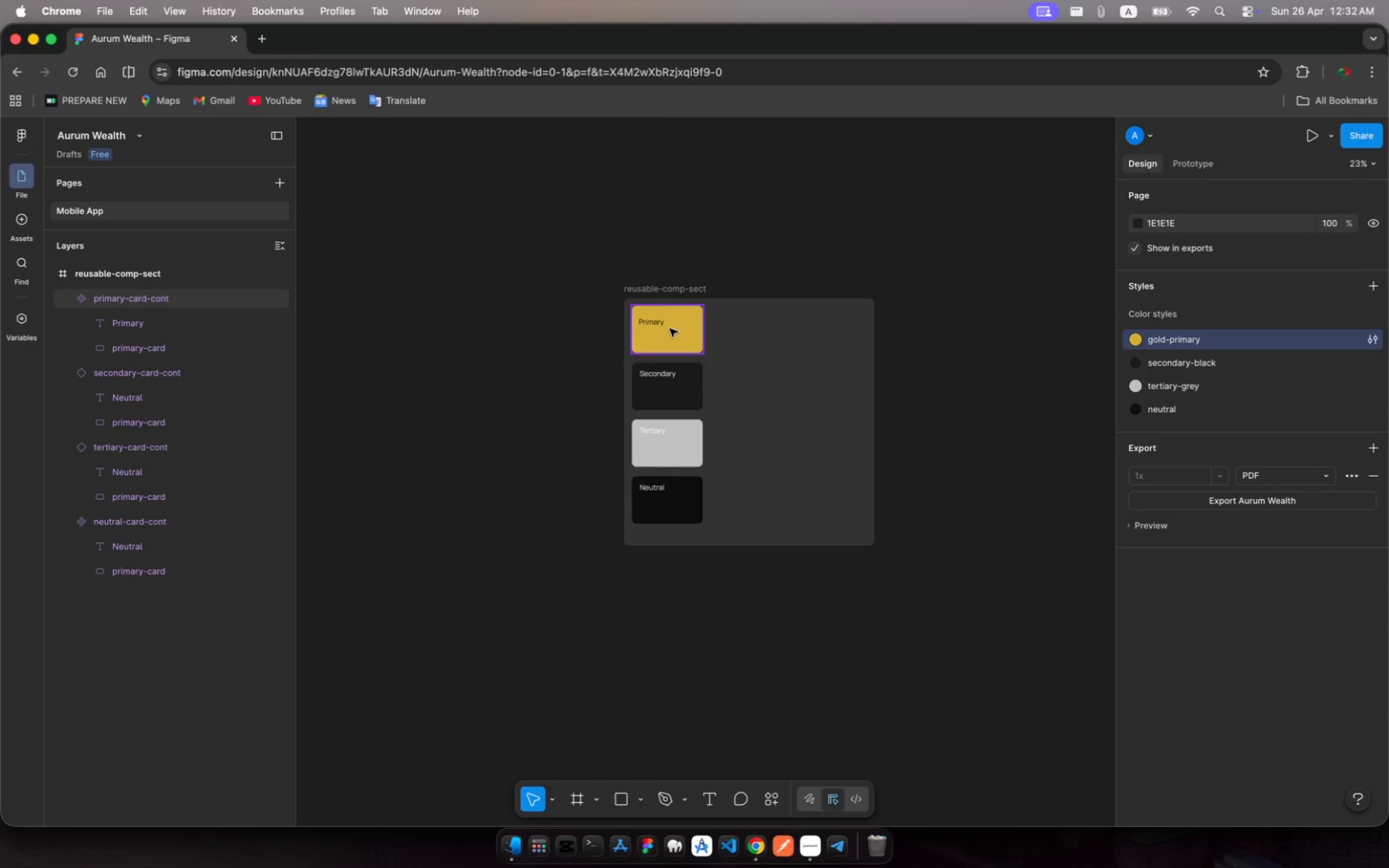 
wait(36.02)
 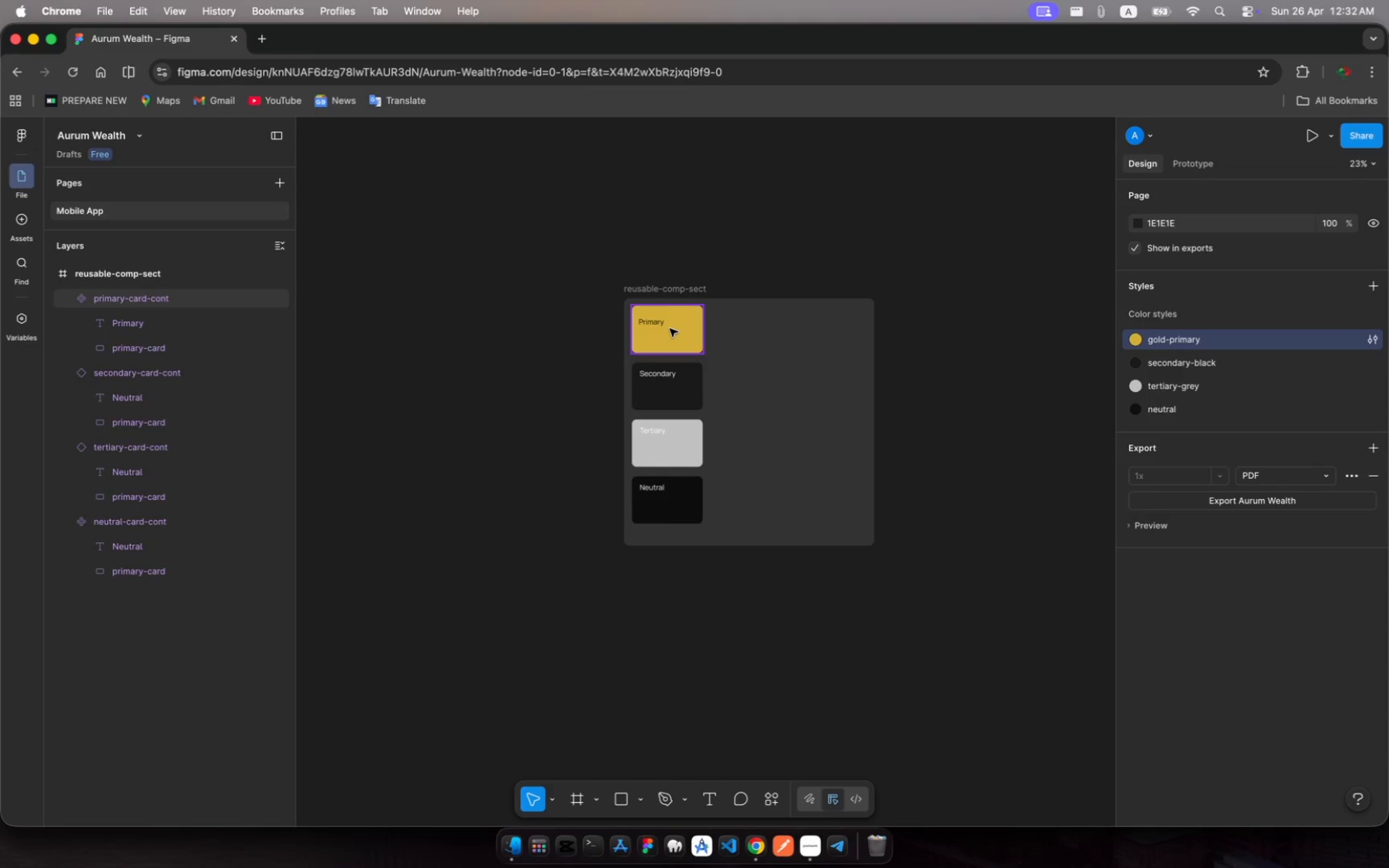 
left_click([620, 803])
 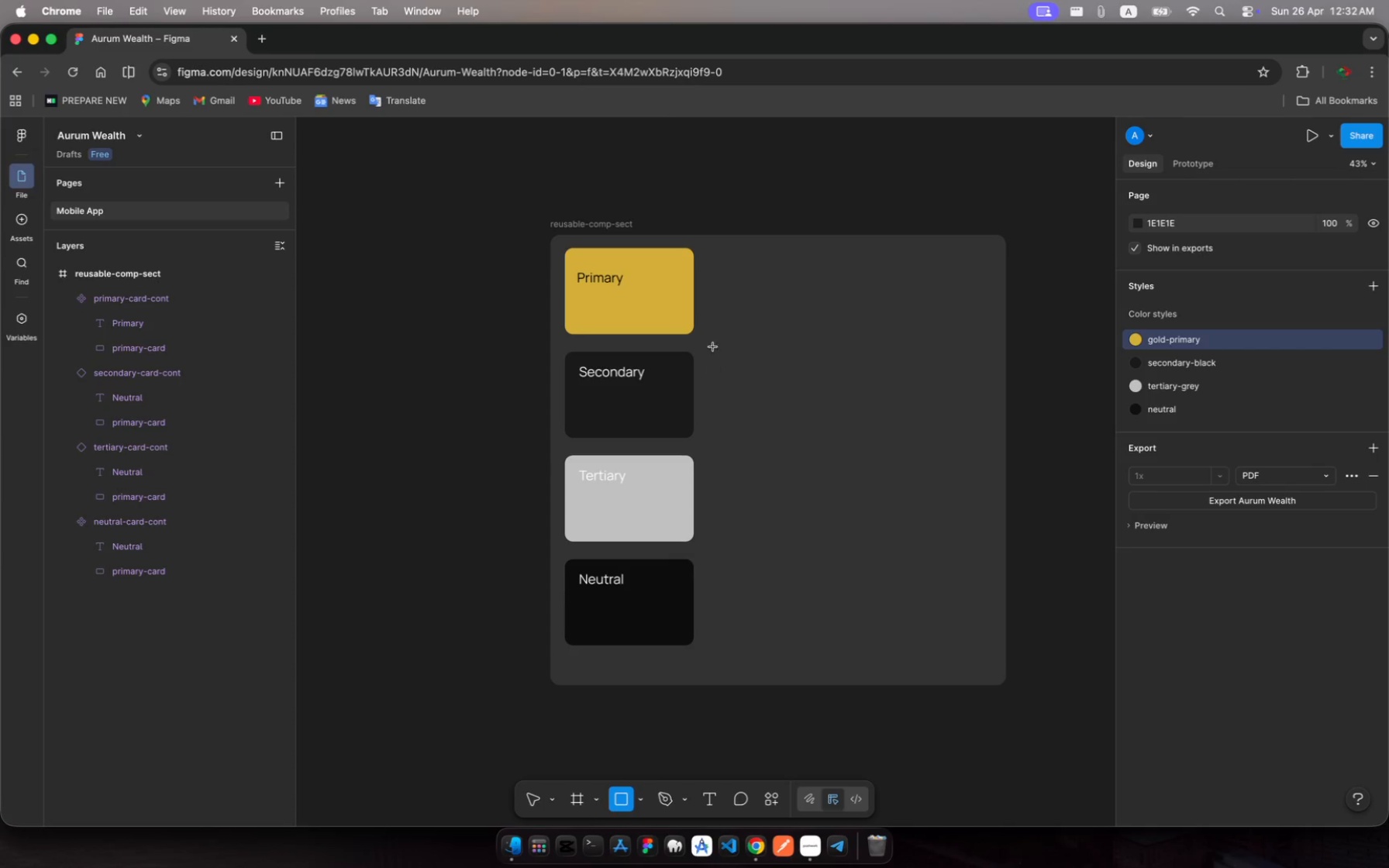 
left_click_drag(start_coordinate=[724, 260], to_coordinate=[842, 333])
 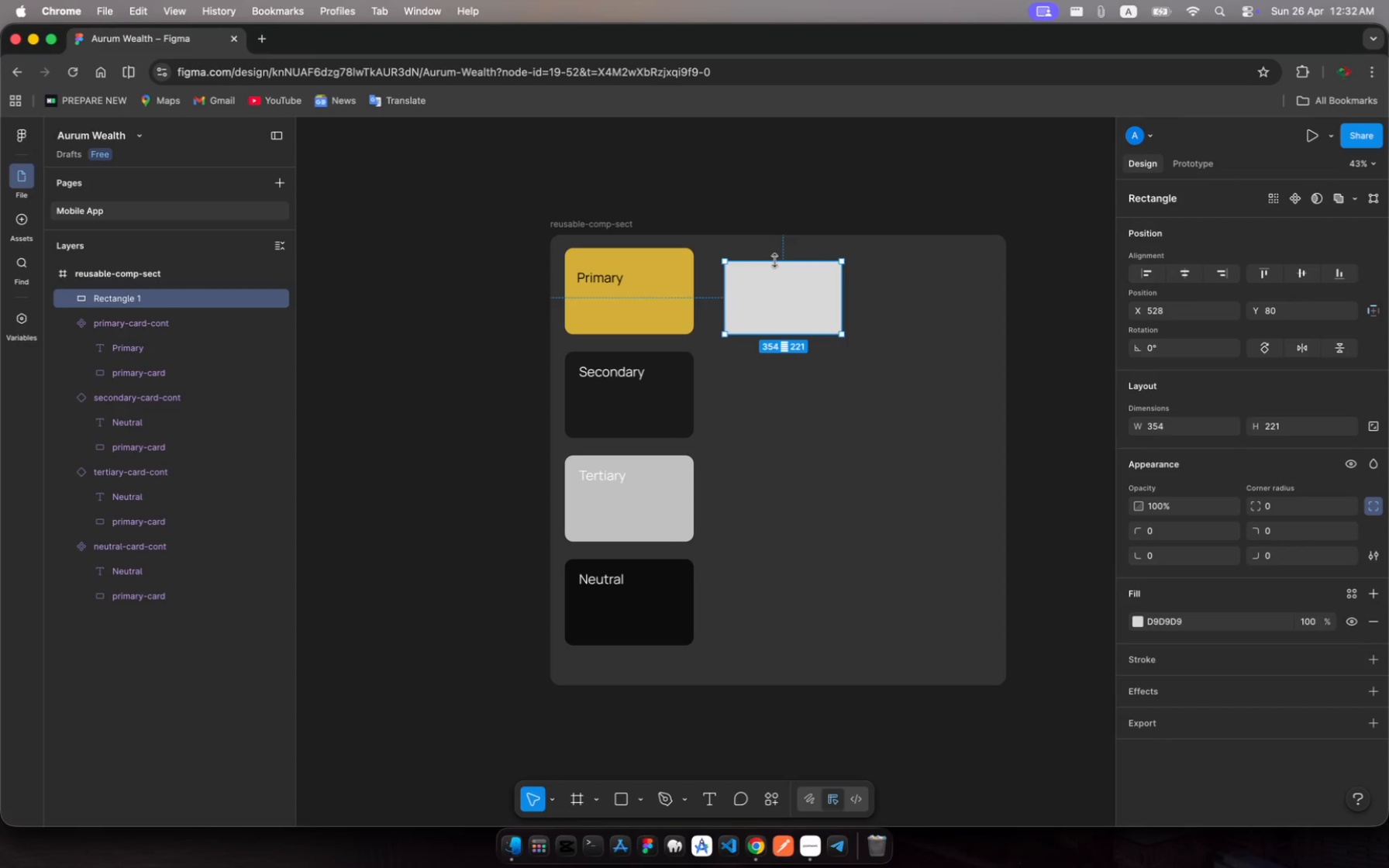 
left_click_drag(start_coordinate=[775, 260], to_coordinate=[774, 248])
 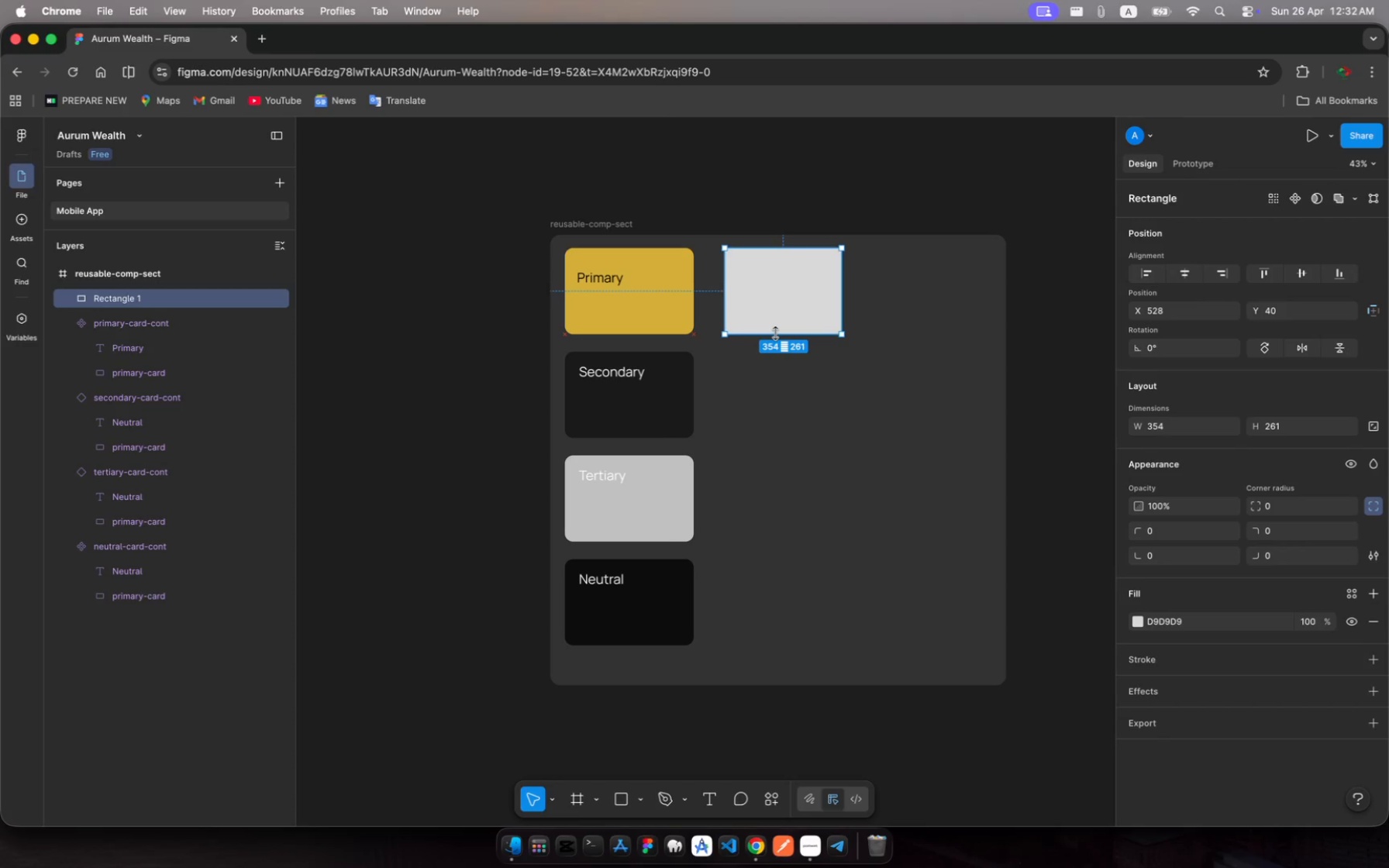 
wait(10.07)
 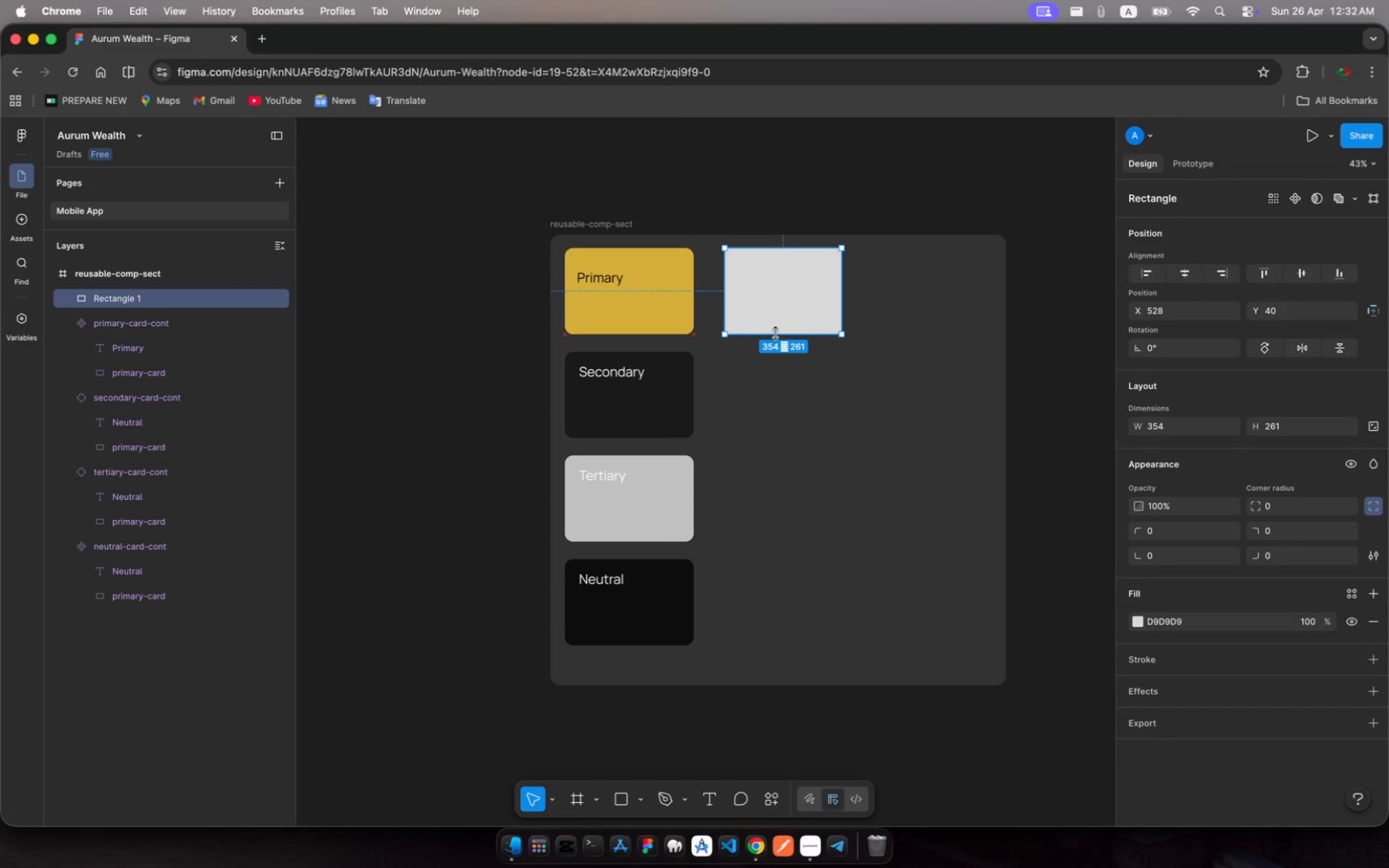 
left_click([1142, 620])
 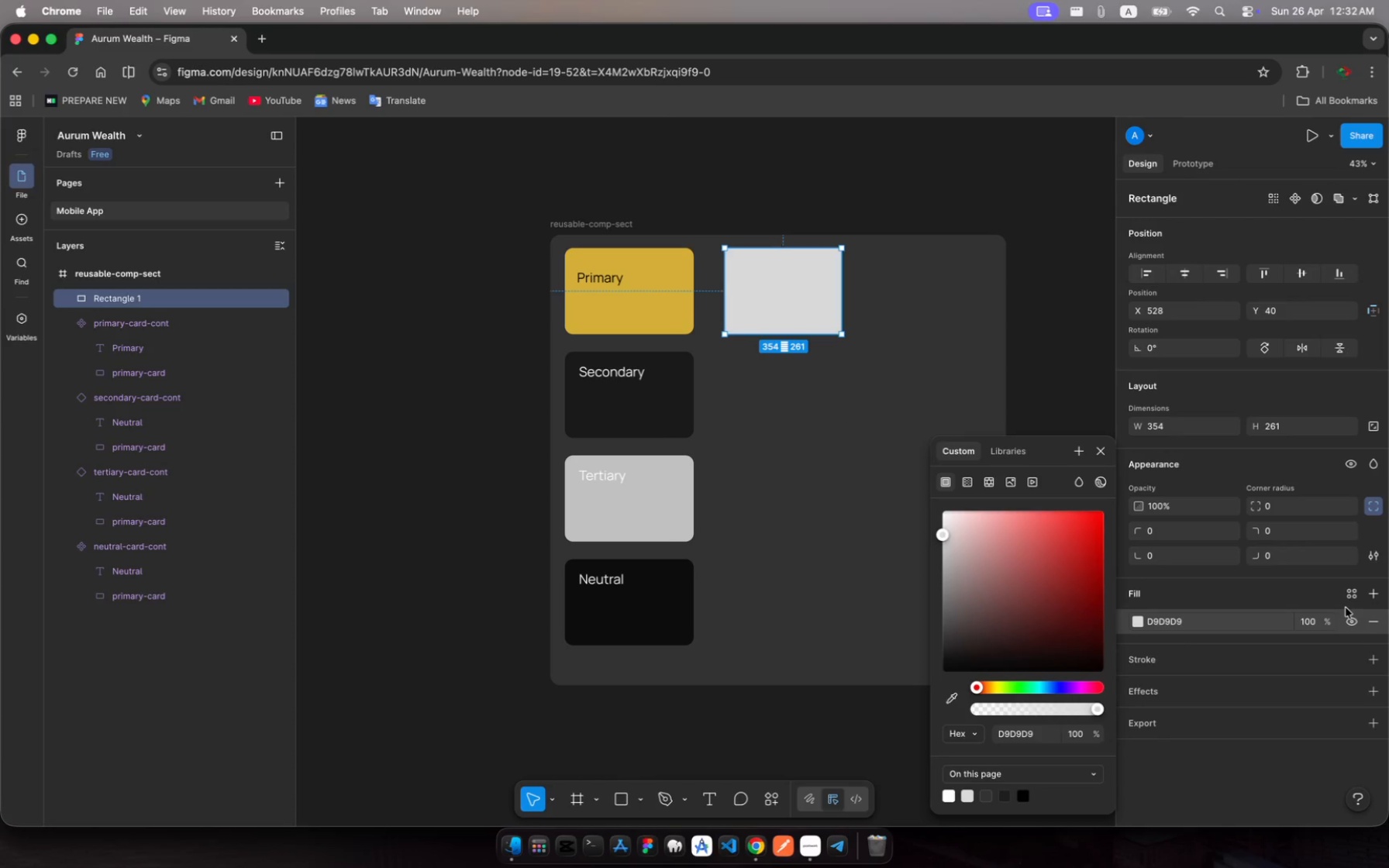 
left_click([1373, 624])
 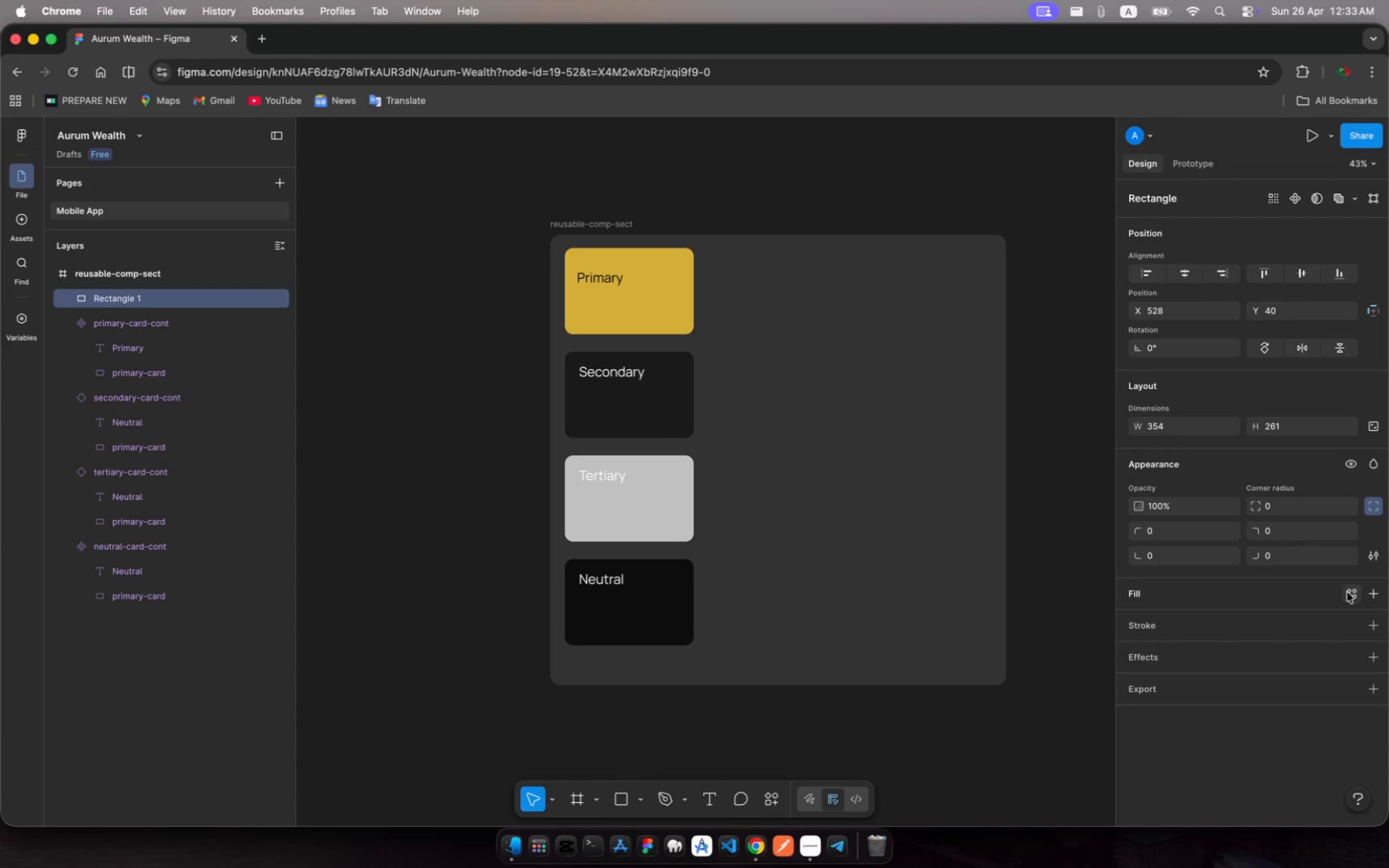 
left_click([1351, 594])
 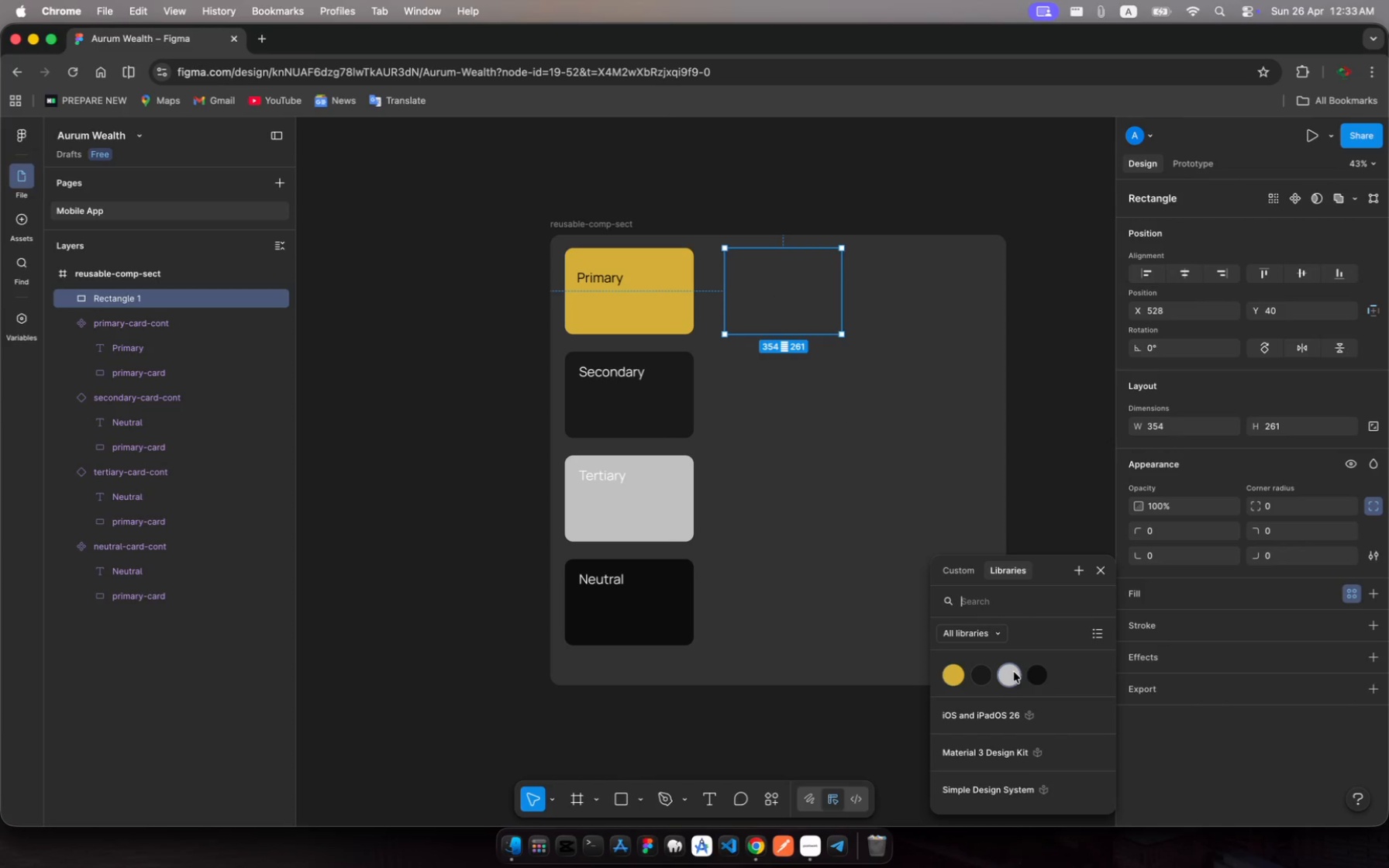 
left_click([1014, 672])
 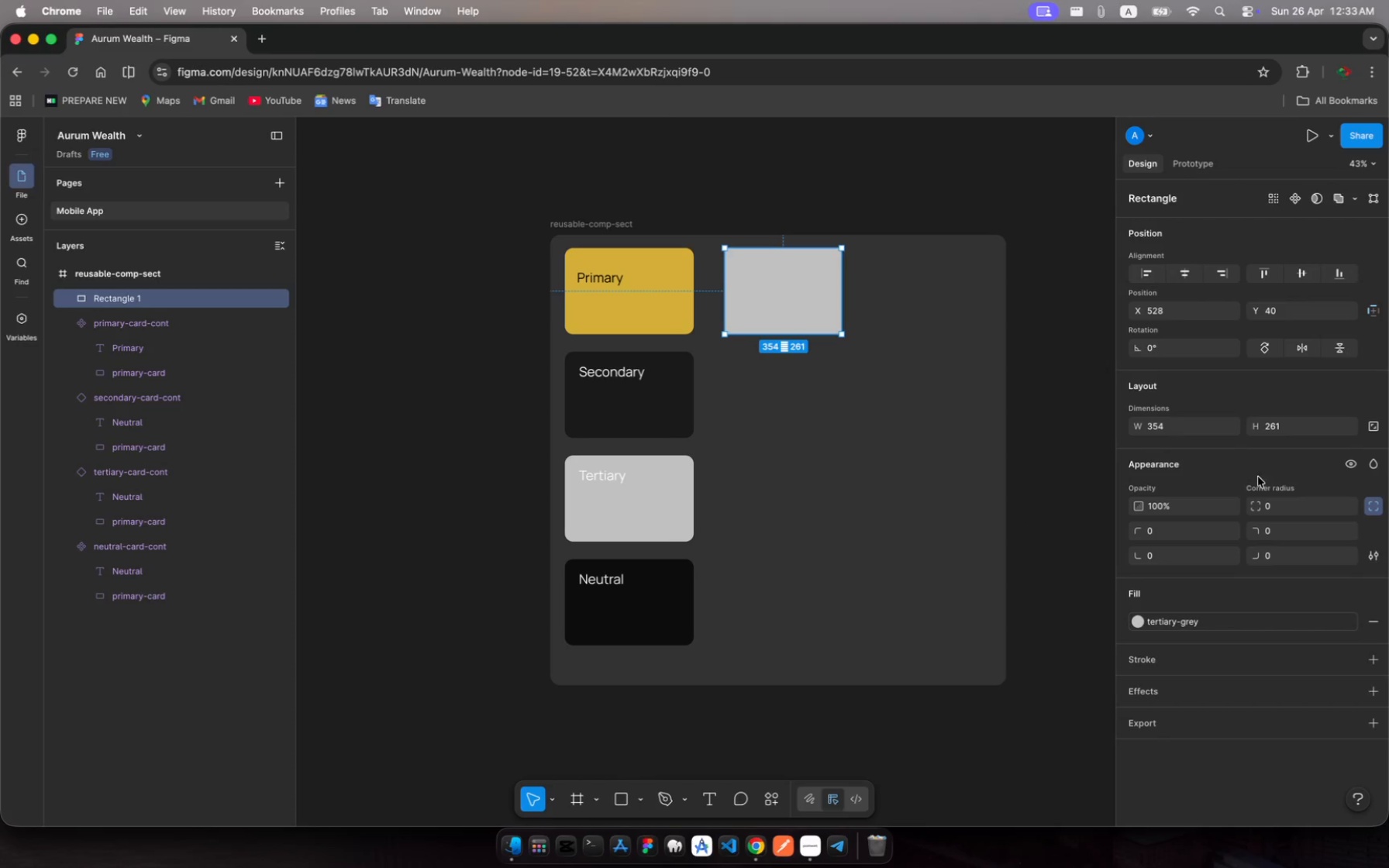 
left_click([1276, 509])
 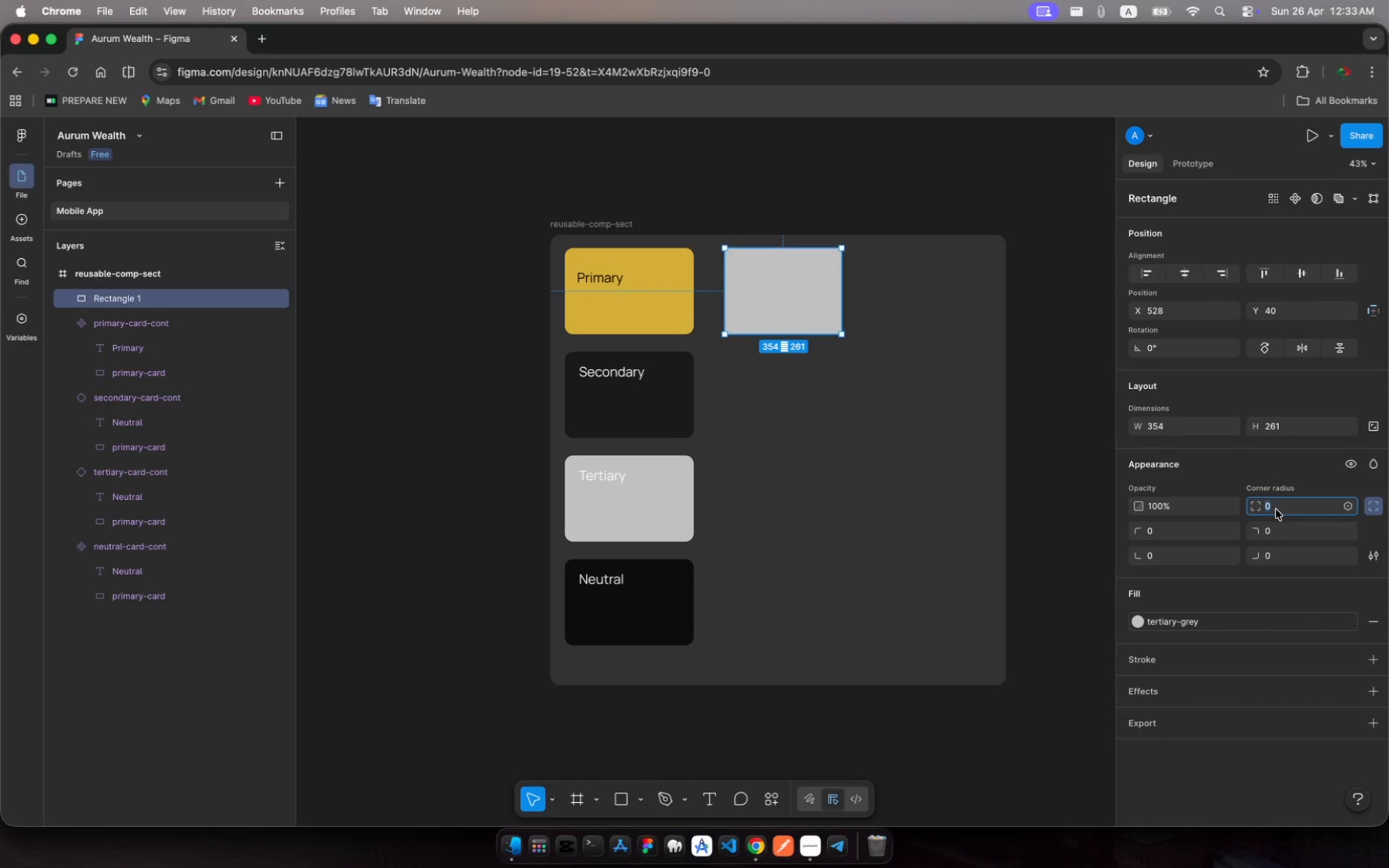 
type(25)
 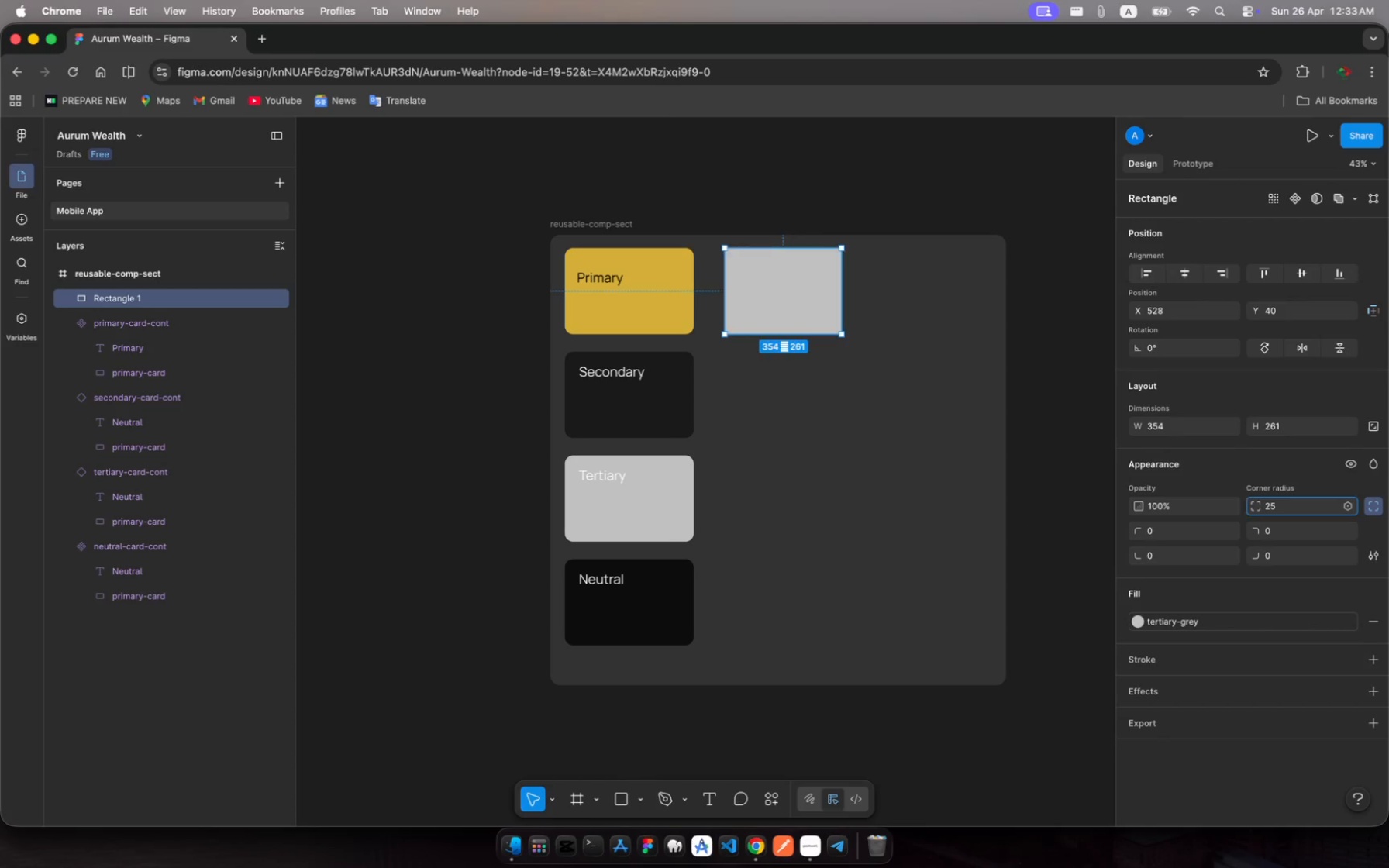 
key(Enter)
 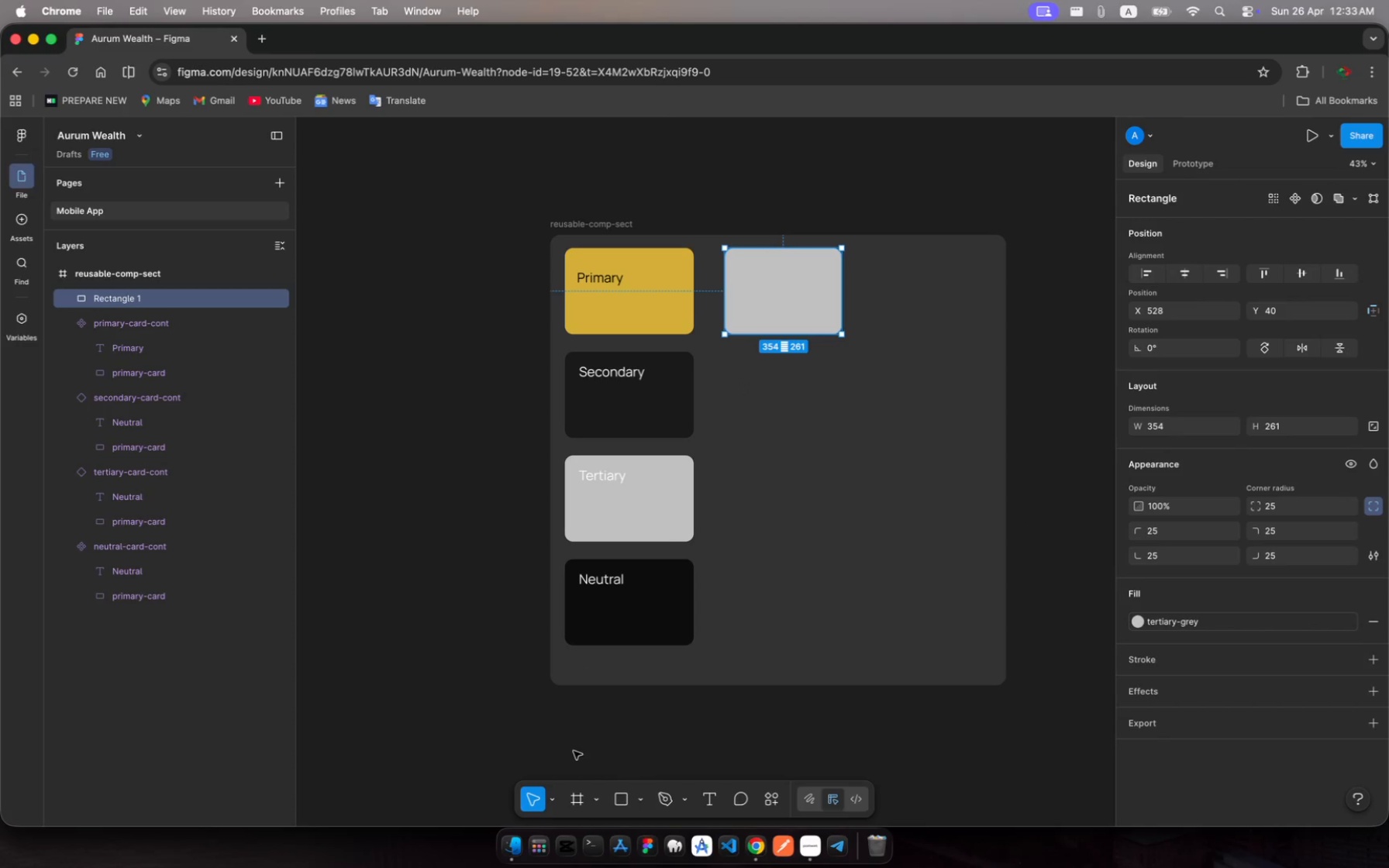 
wait(6.13)
 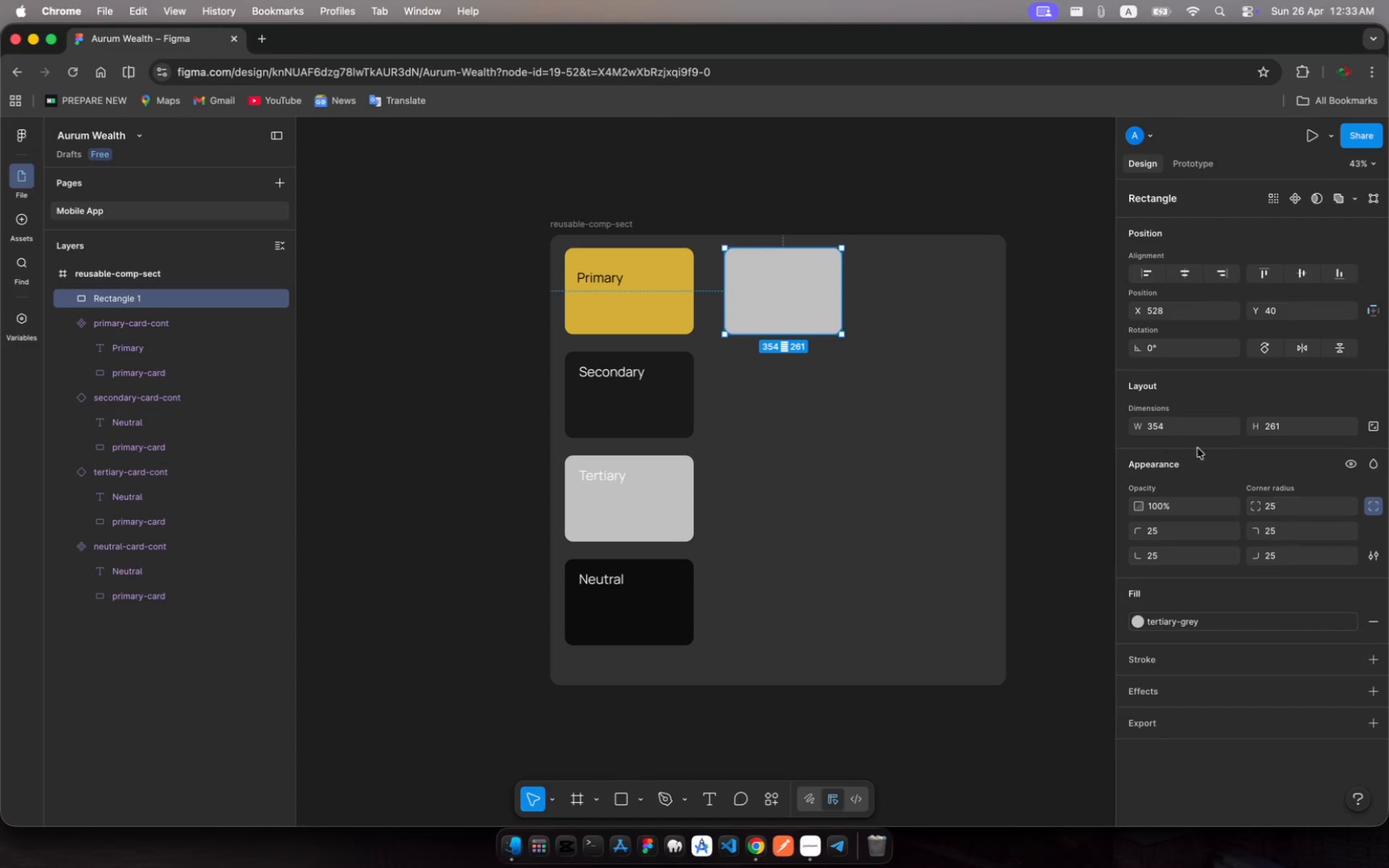 
left_click([704, 796])
 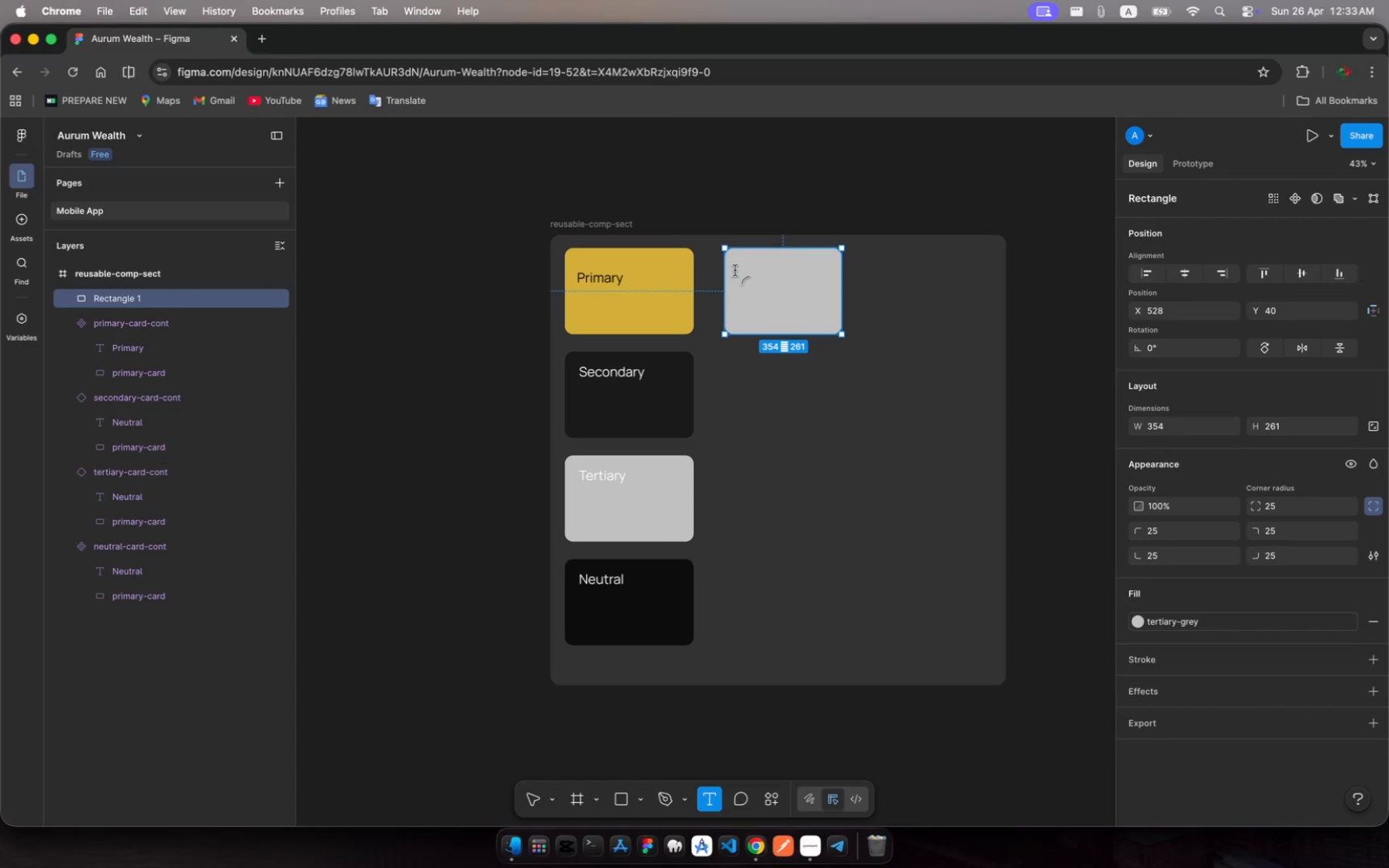 
left_click_drag(start_coordinate=[731, 266], to_coordinate=[763, 366])
 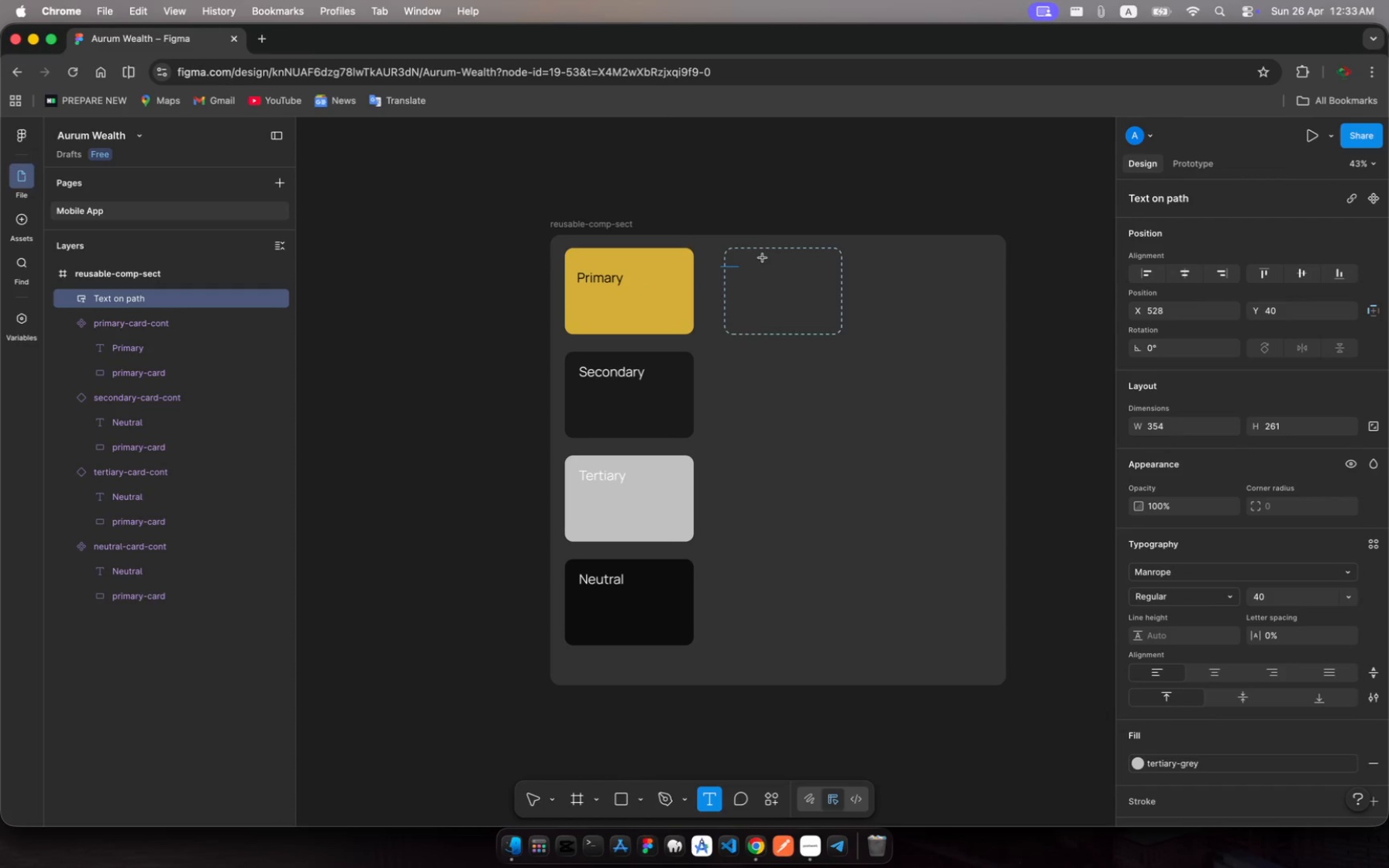 
left_click_drag(start_coordinate=[762, 258], to_coordinate=[804, 307])
 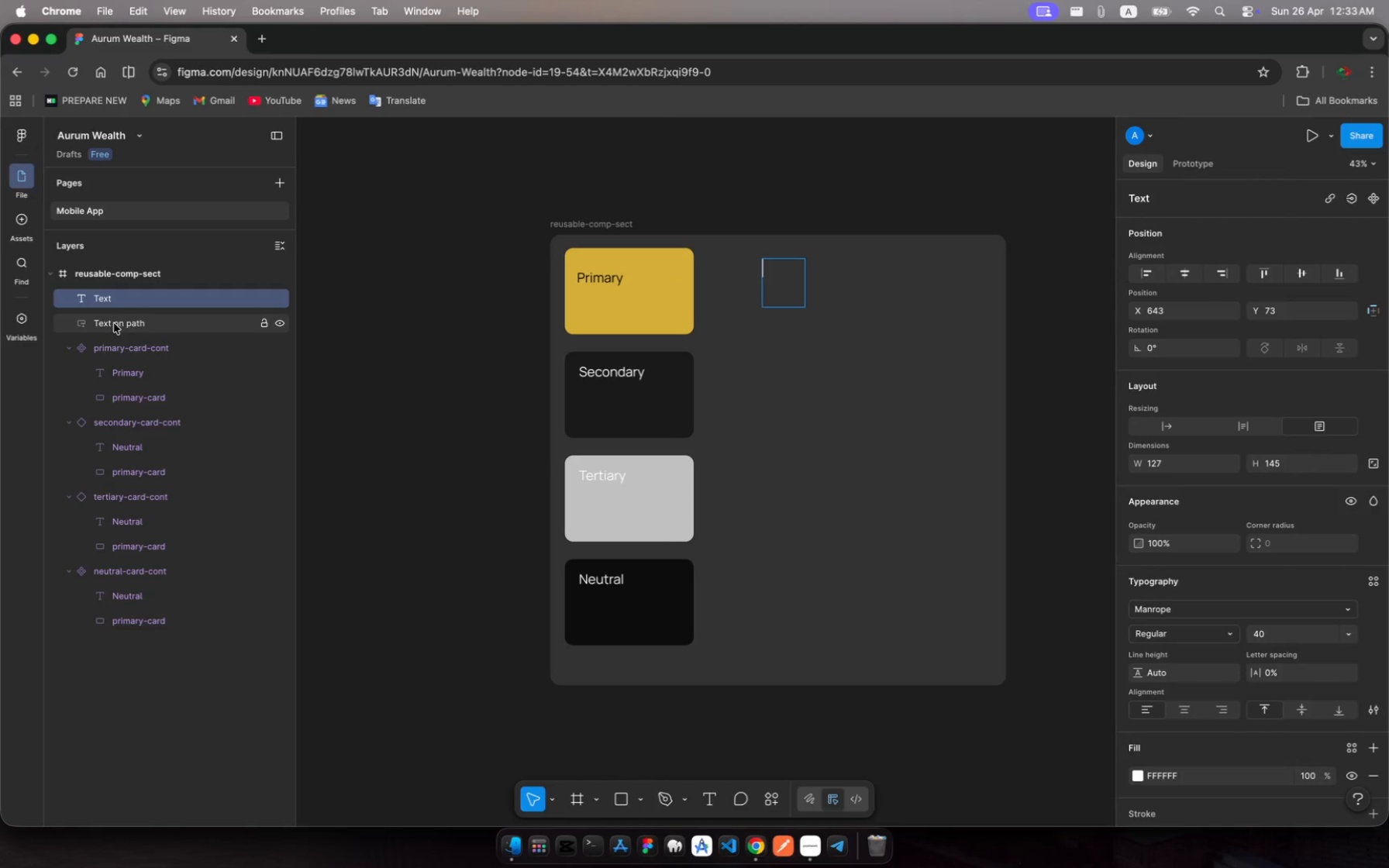 
left_click([114, 324])
 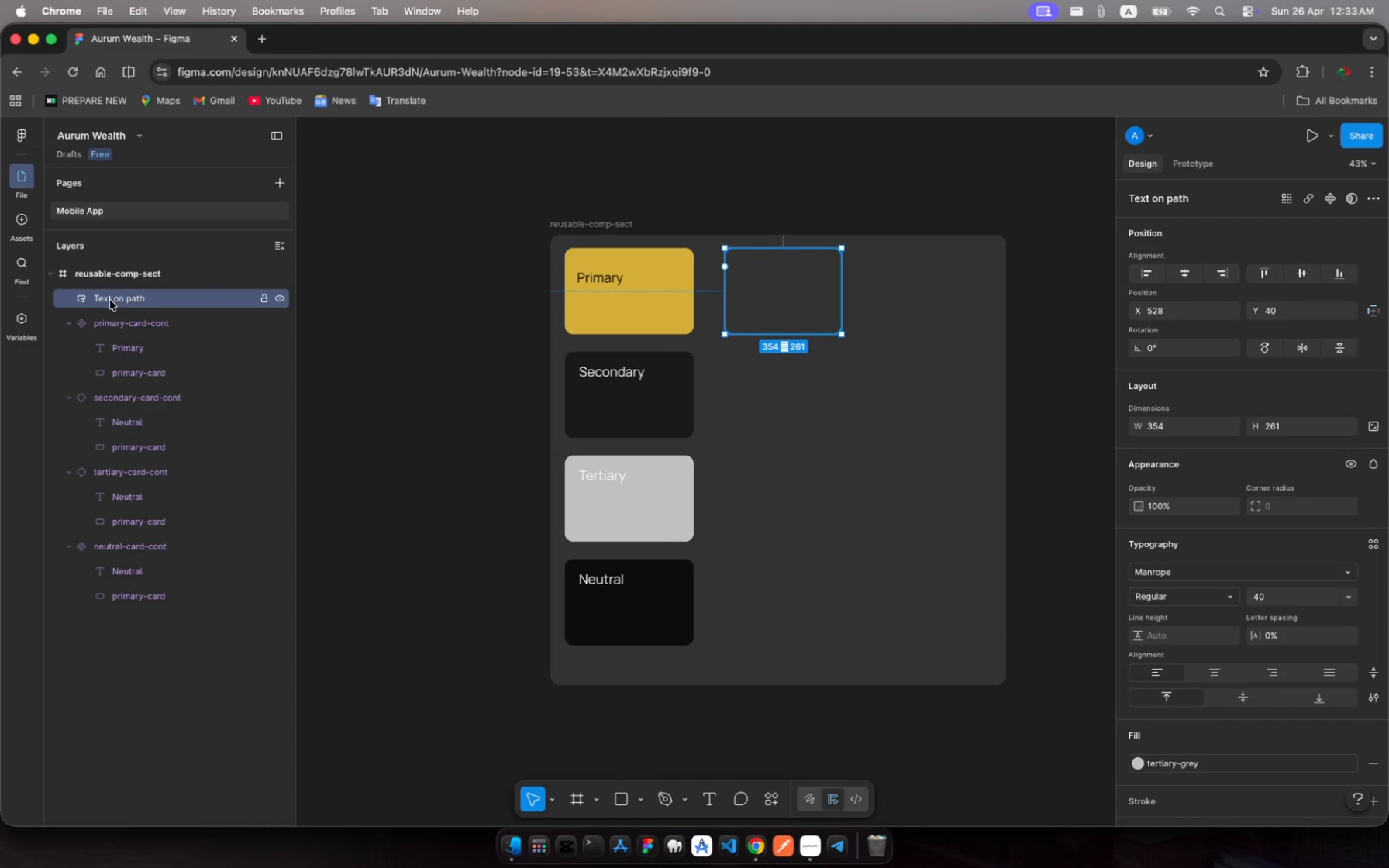 
left_click([110, 296])
 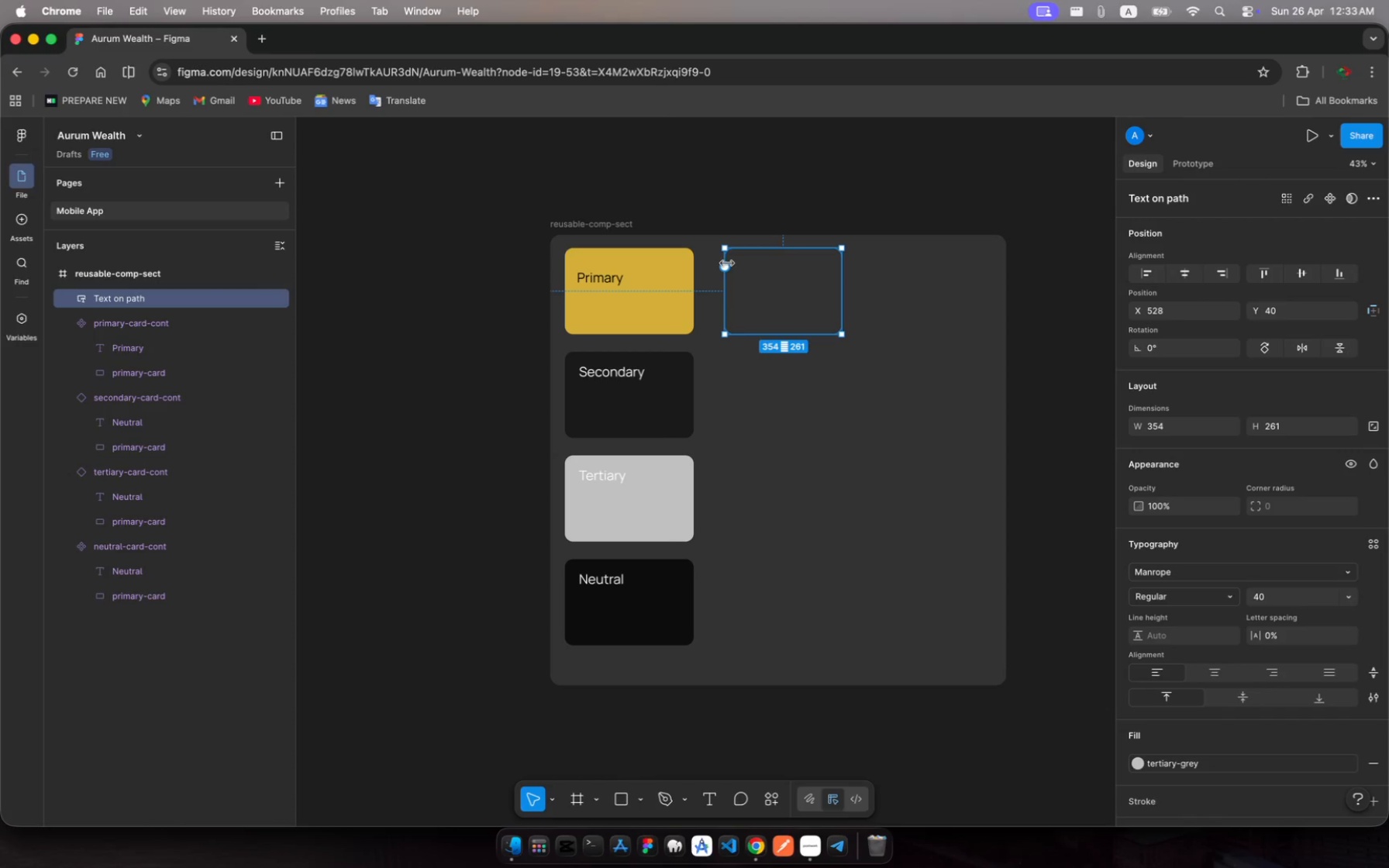 
key(Backspace)
 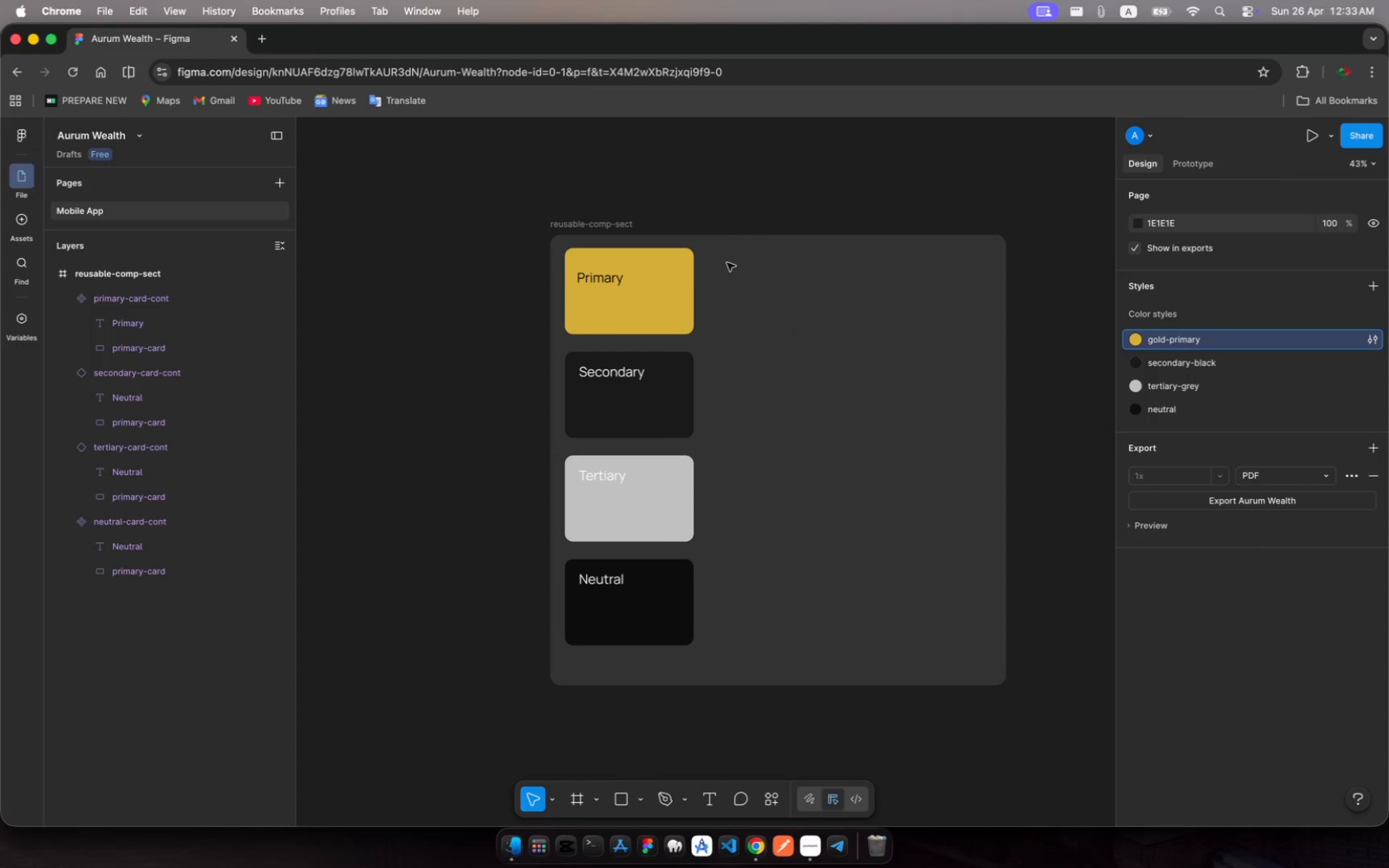 
key(Meta+Z)
 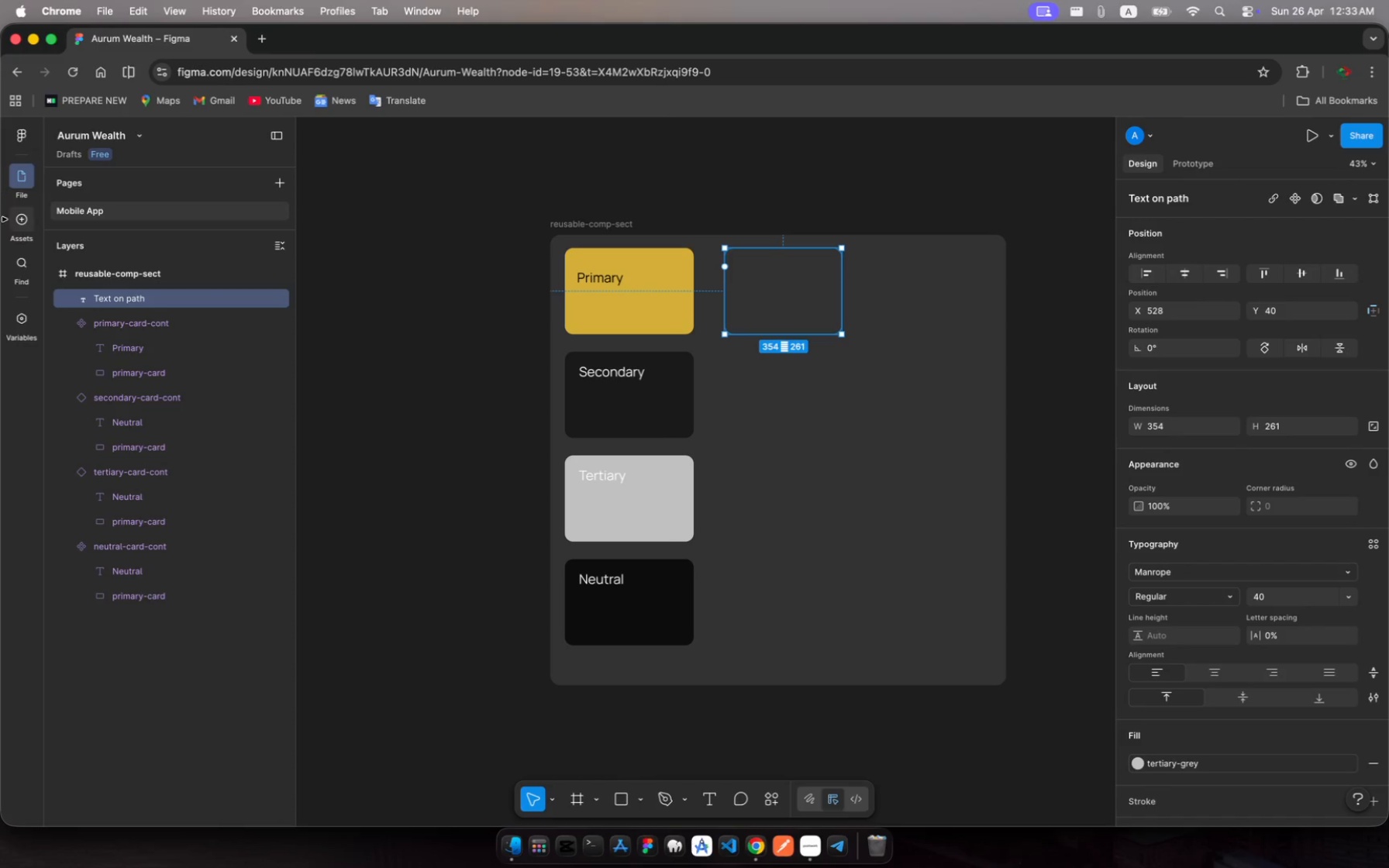 
wait(10.19)
 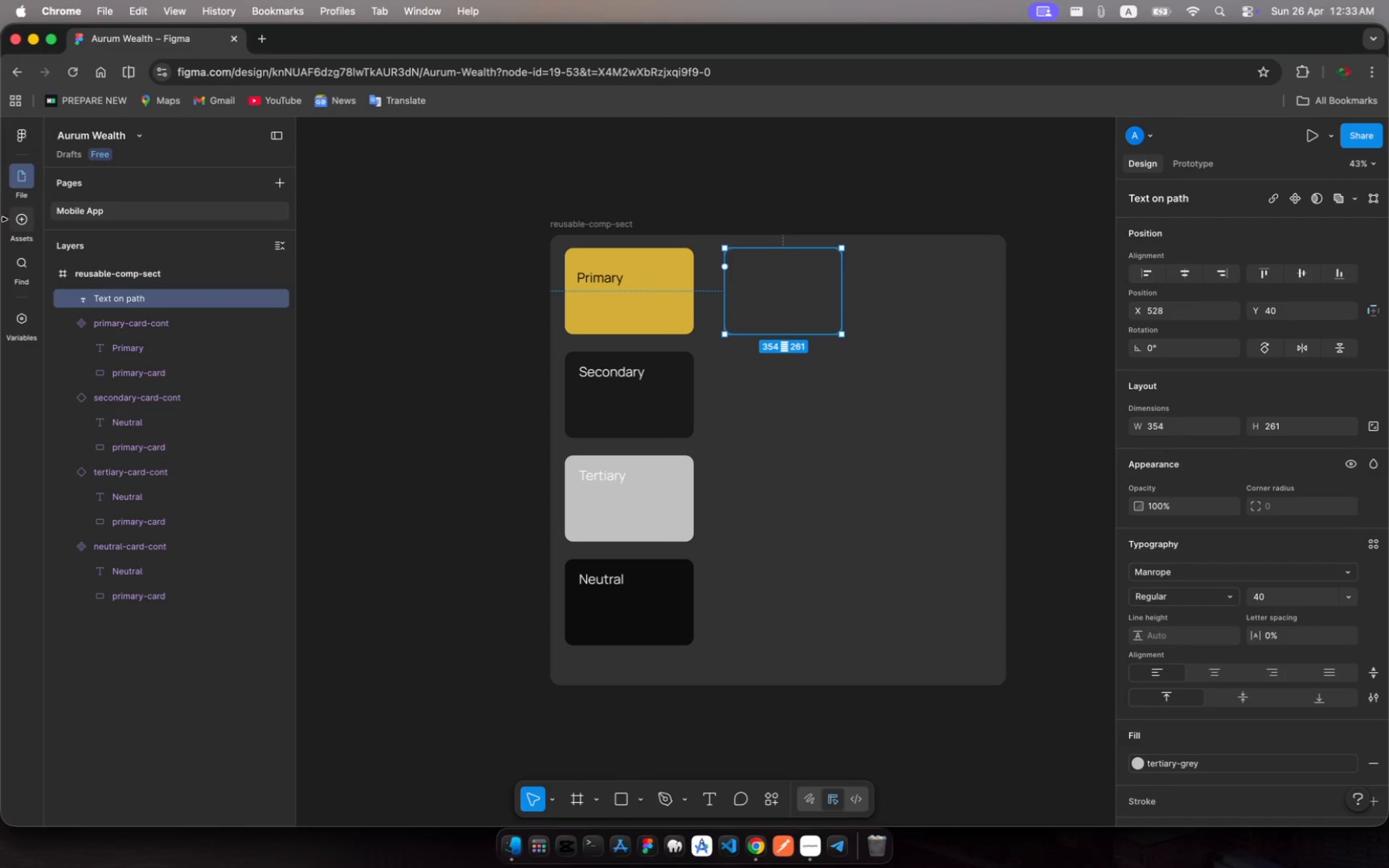 
right_click([782, 317])
 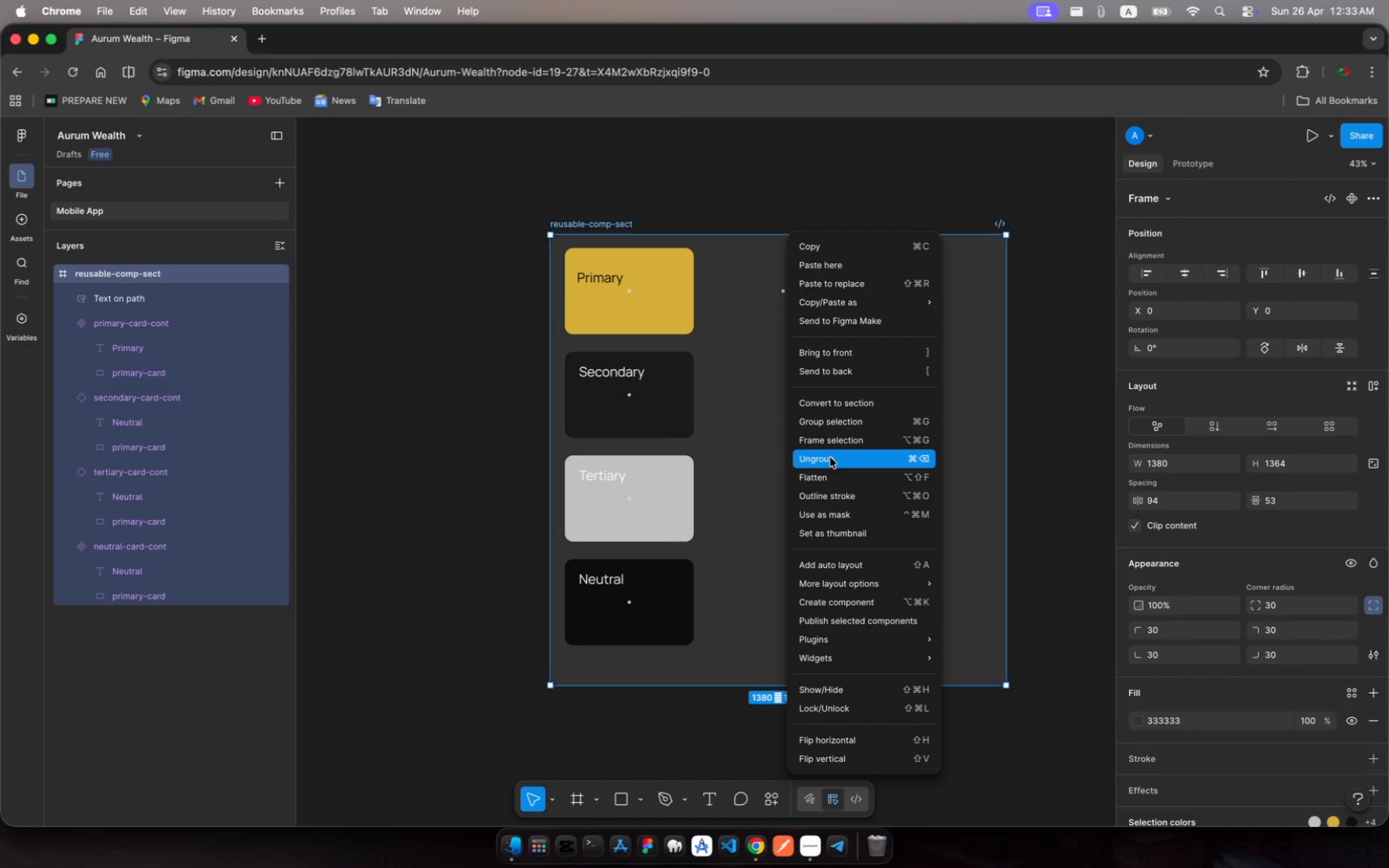 
wait(7.9)
 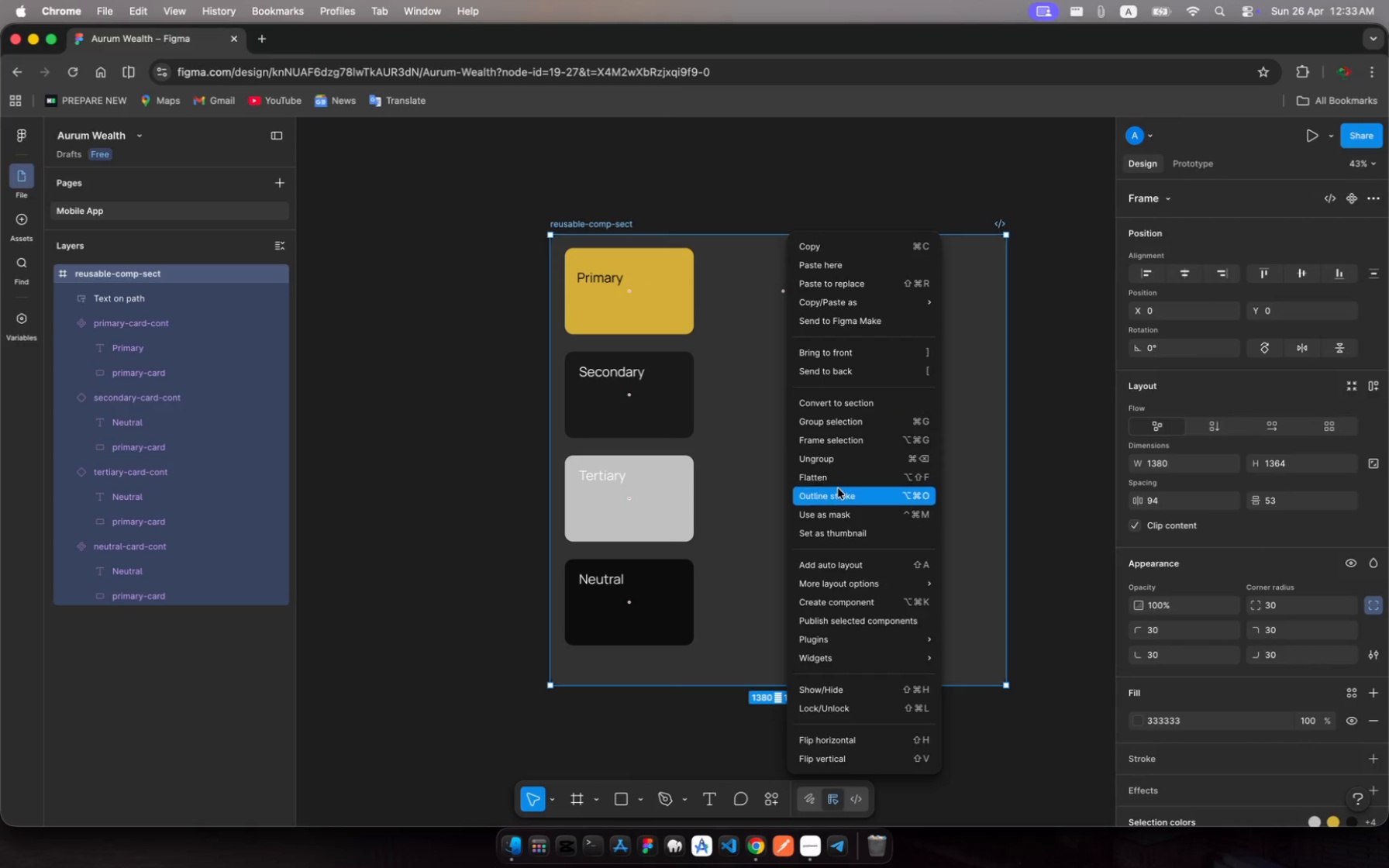 
left_click([131, 291])
 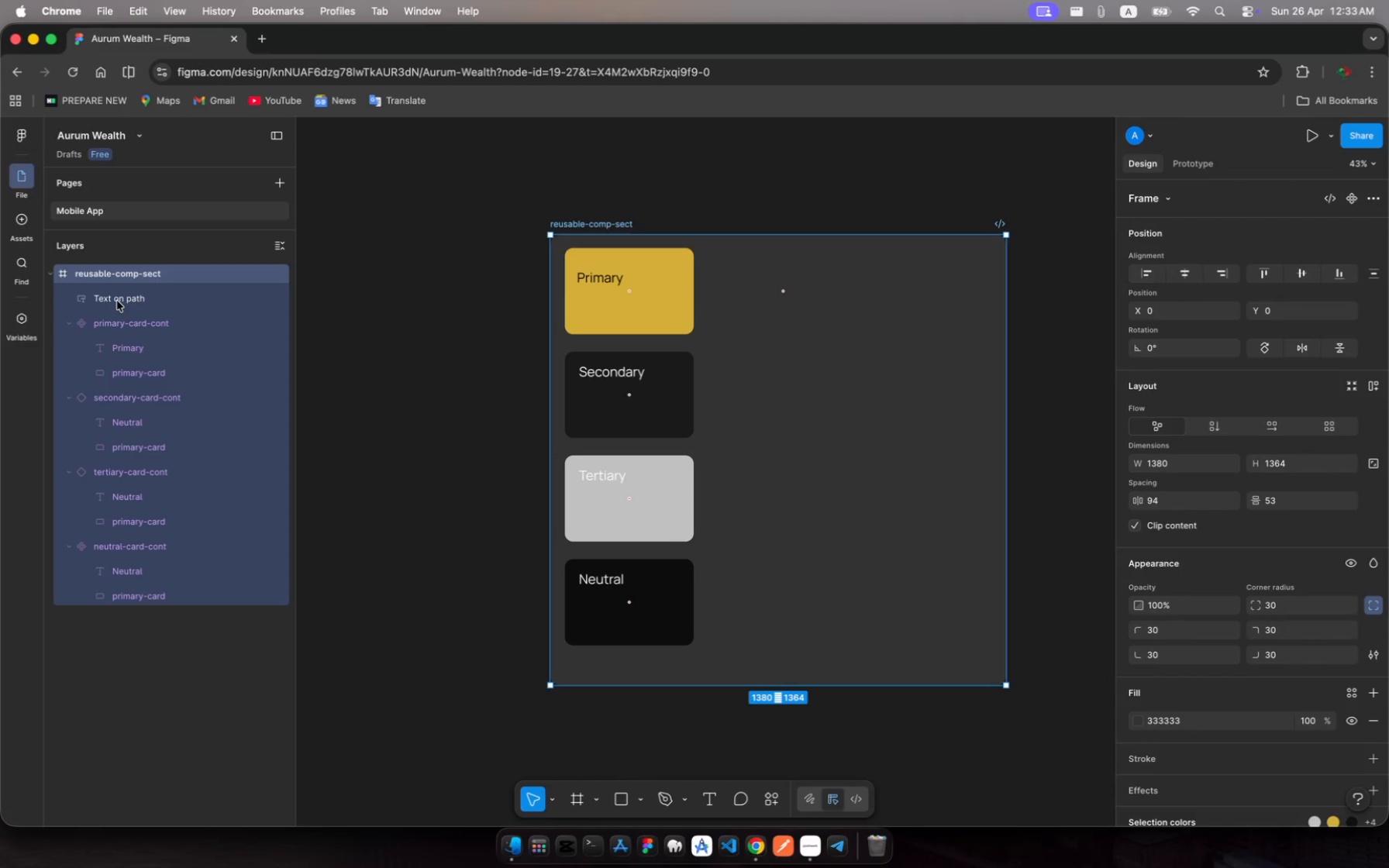 
left_click([117, 301])
 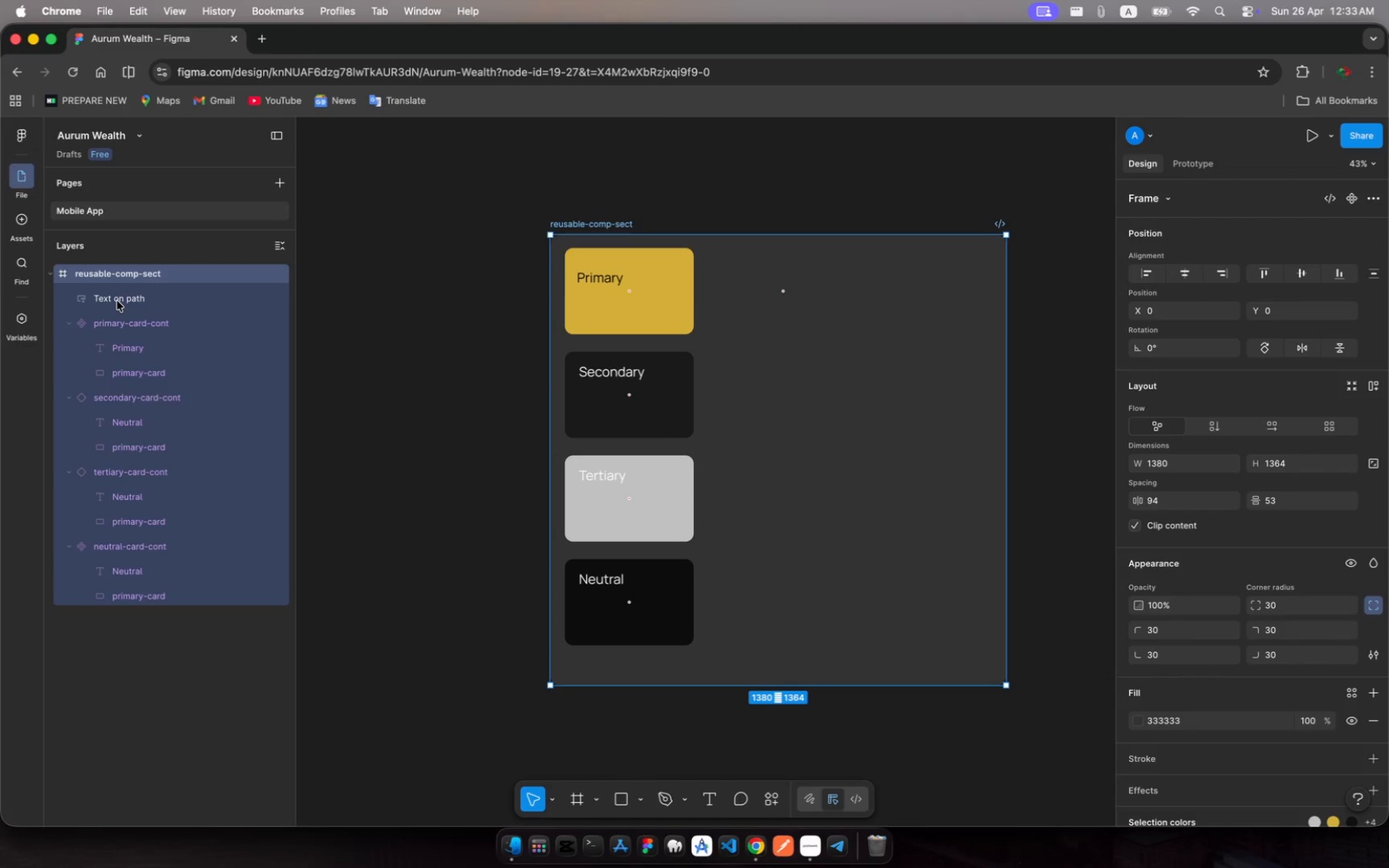 
left_click([117, 301])
 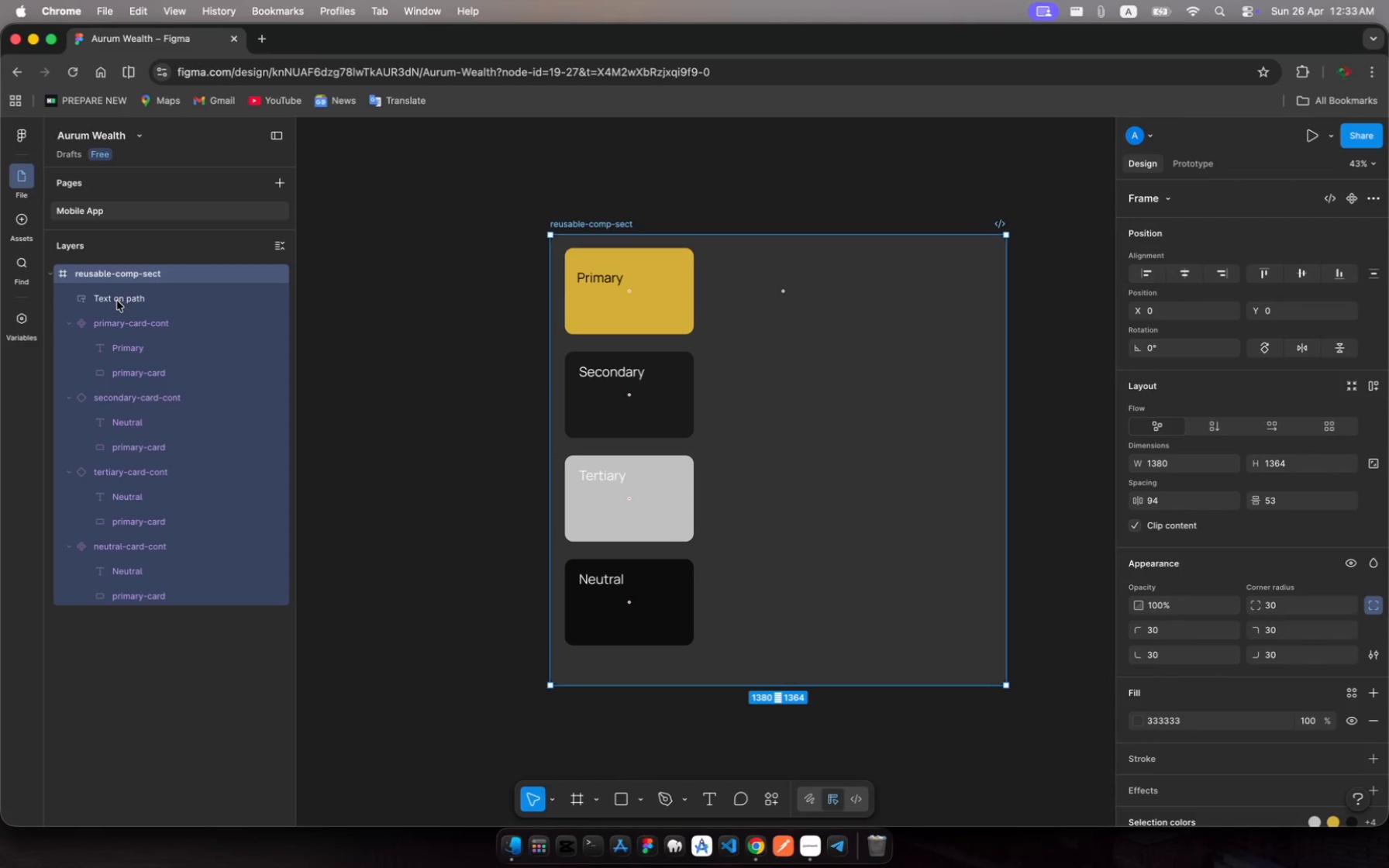 
left_click([117, 301])
 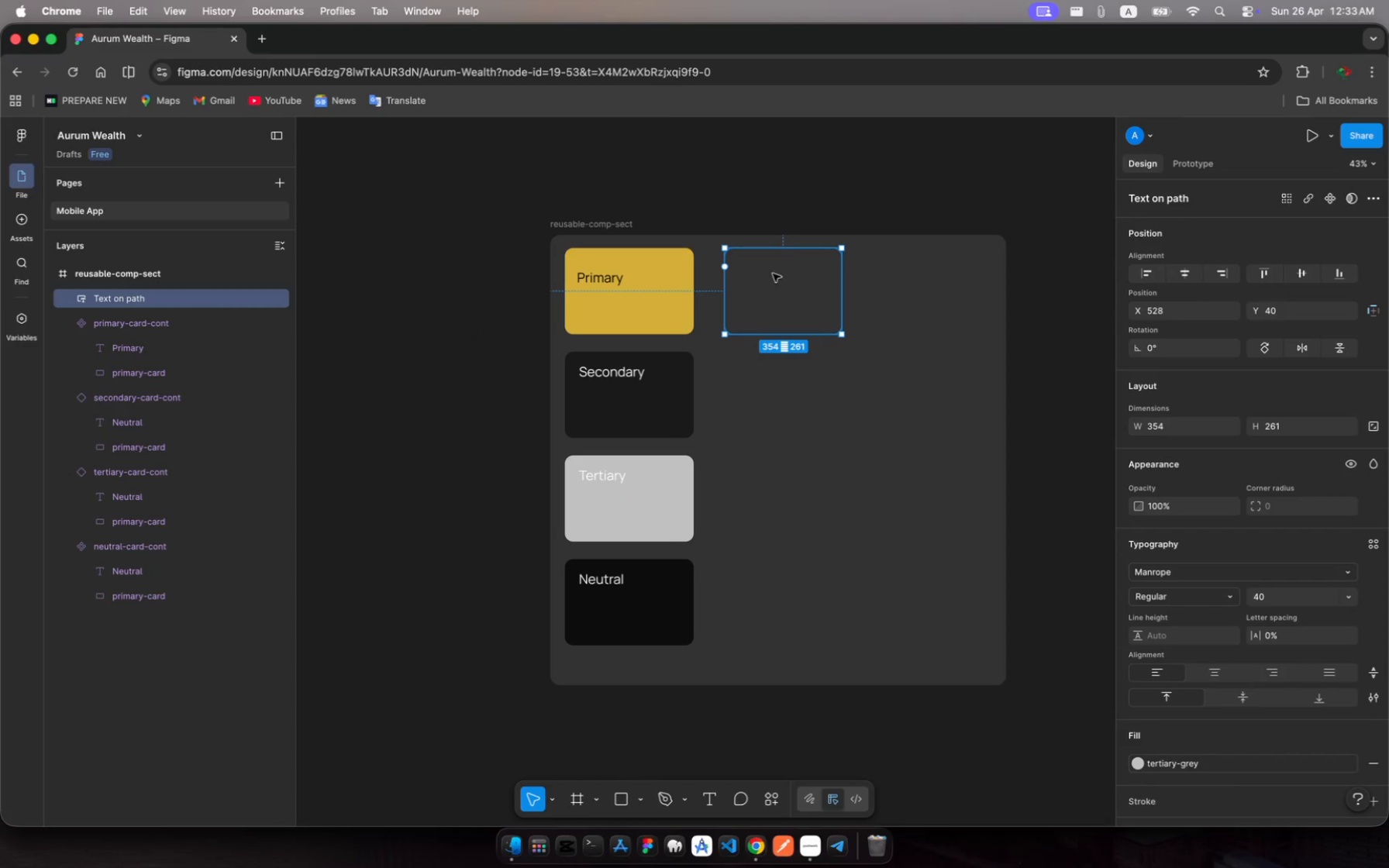 
right_click([773, 274])
 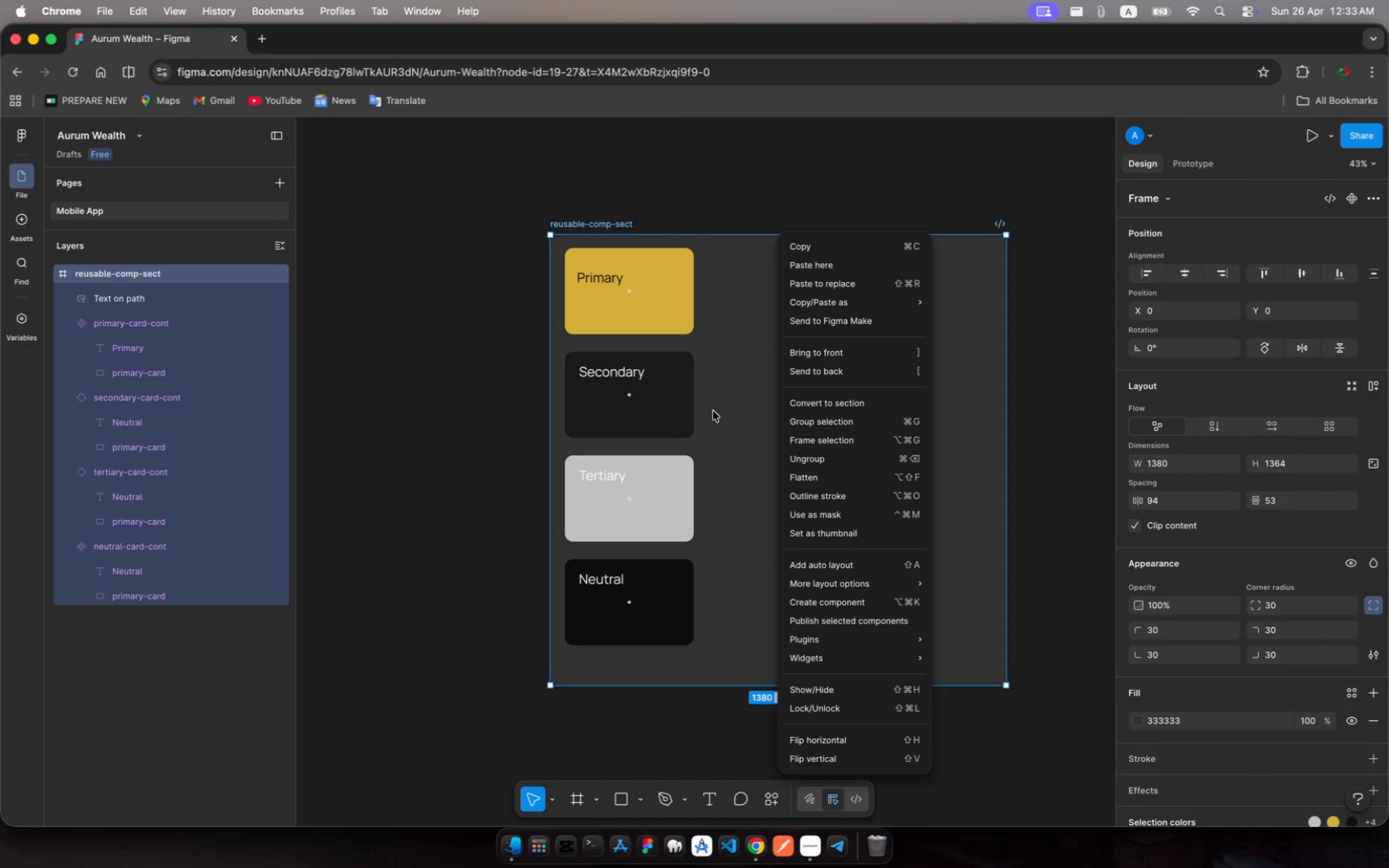 
left_click([715, 407])
 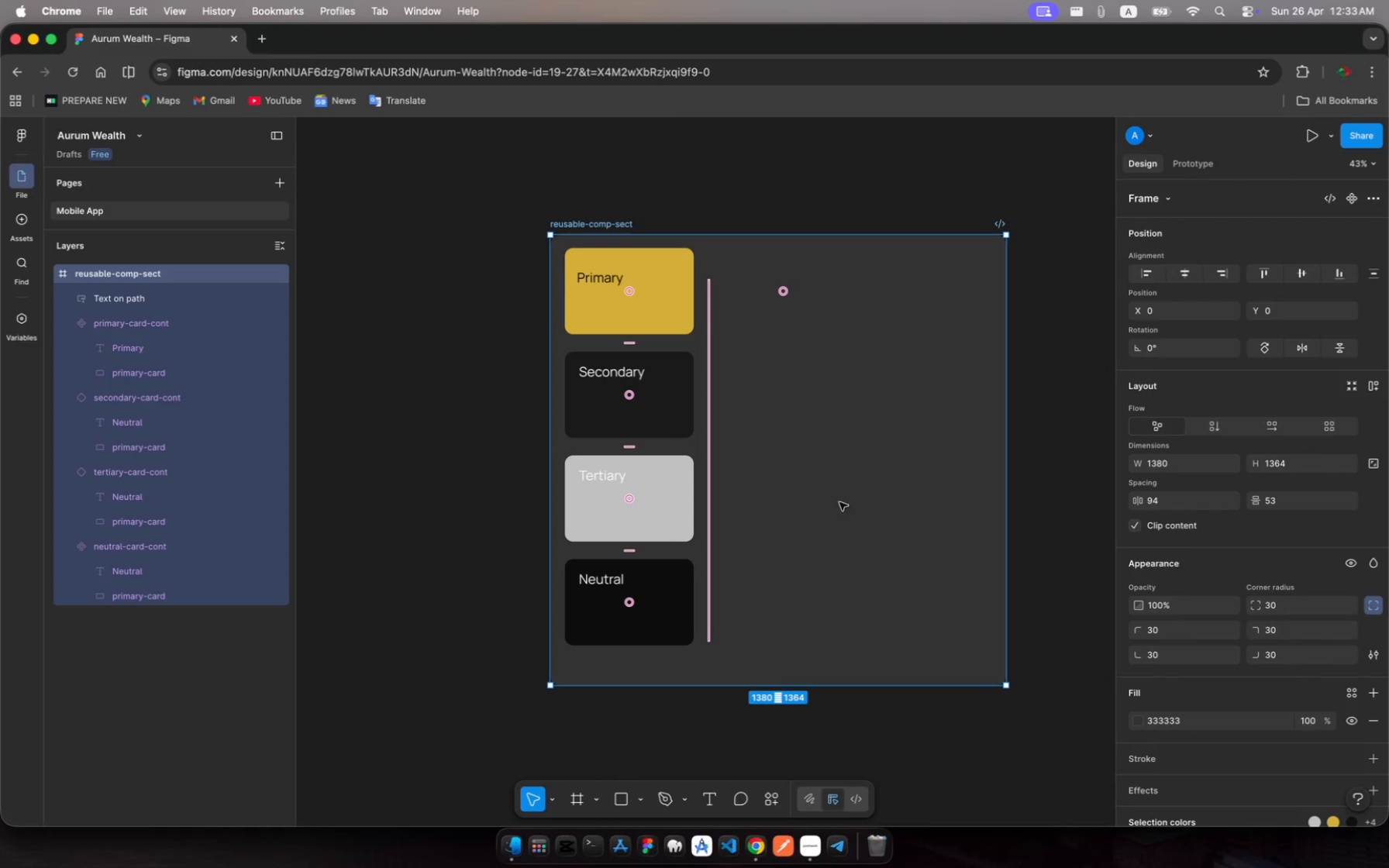 
left_click([843, 494])
 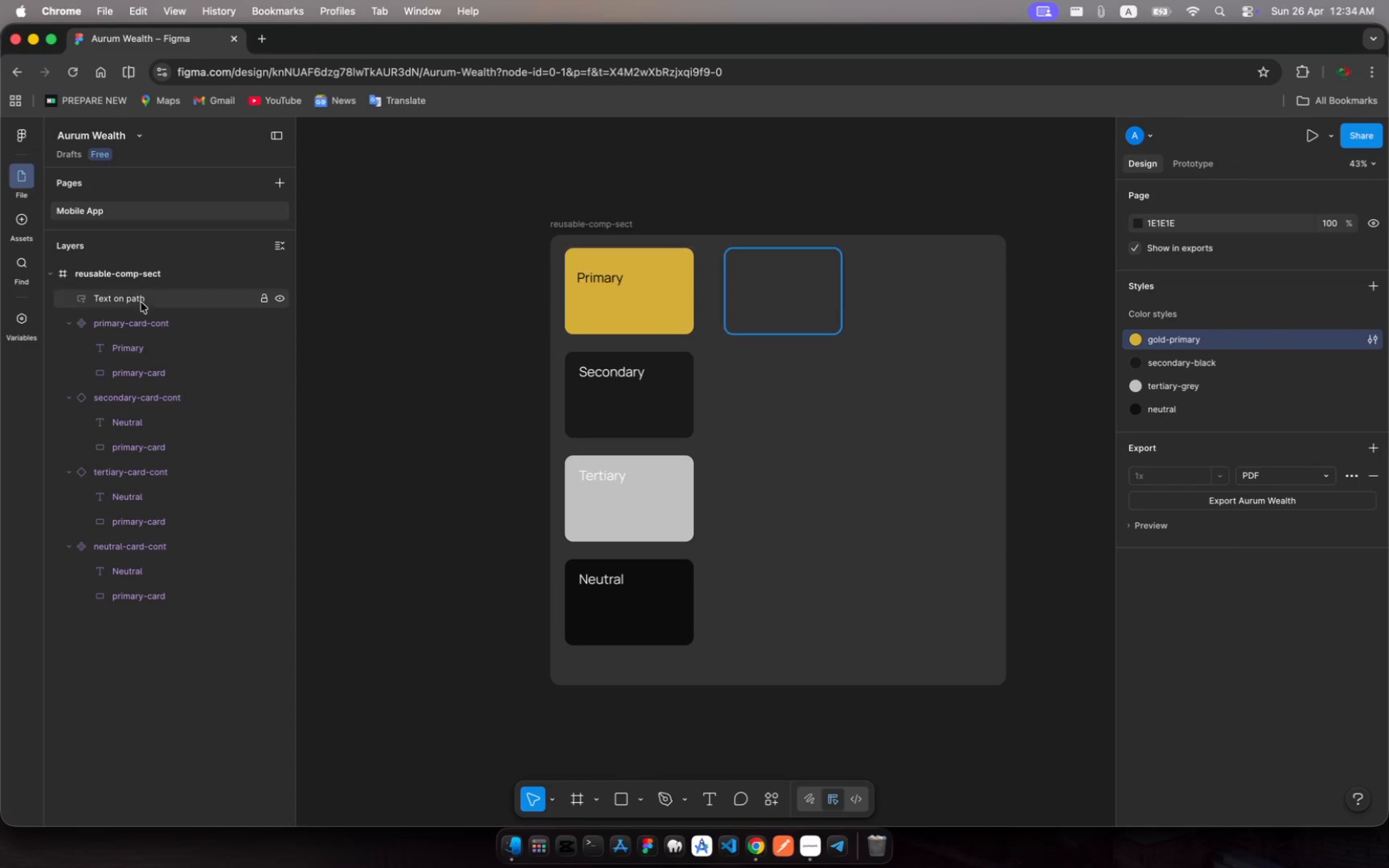 
left_click([134, 296])
 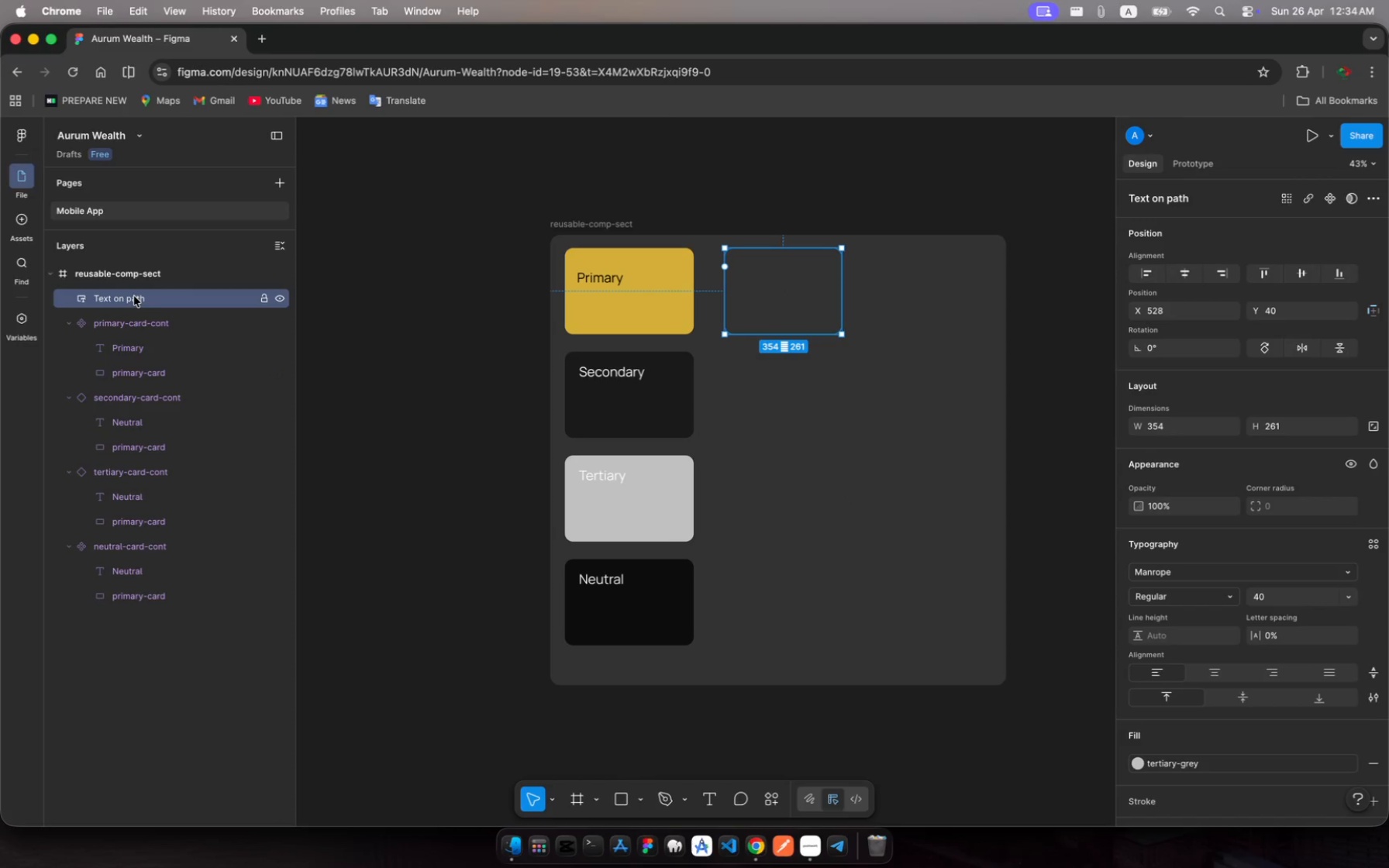 
key(Backspace)
 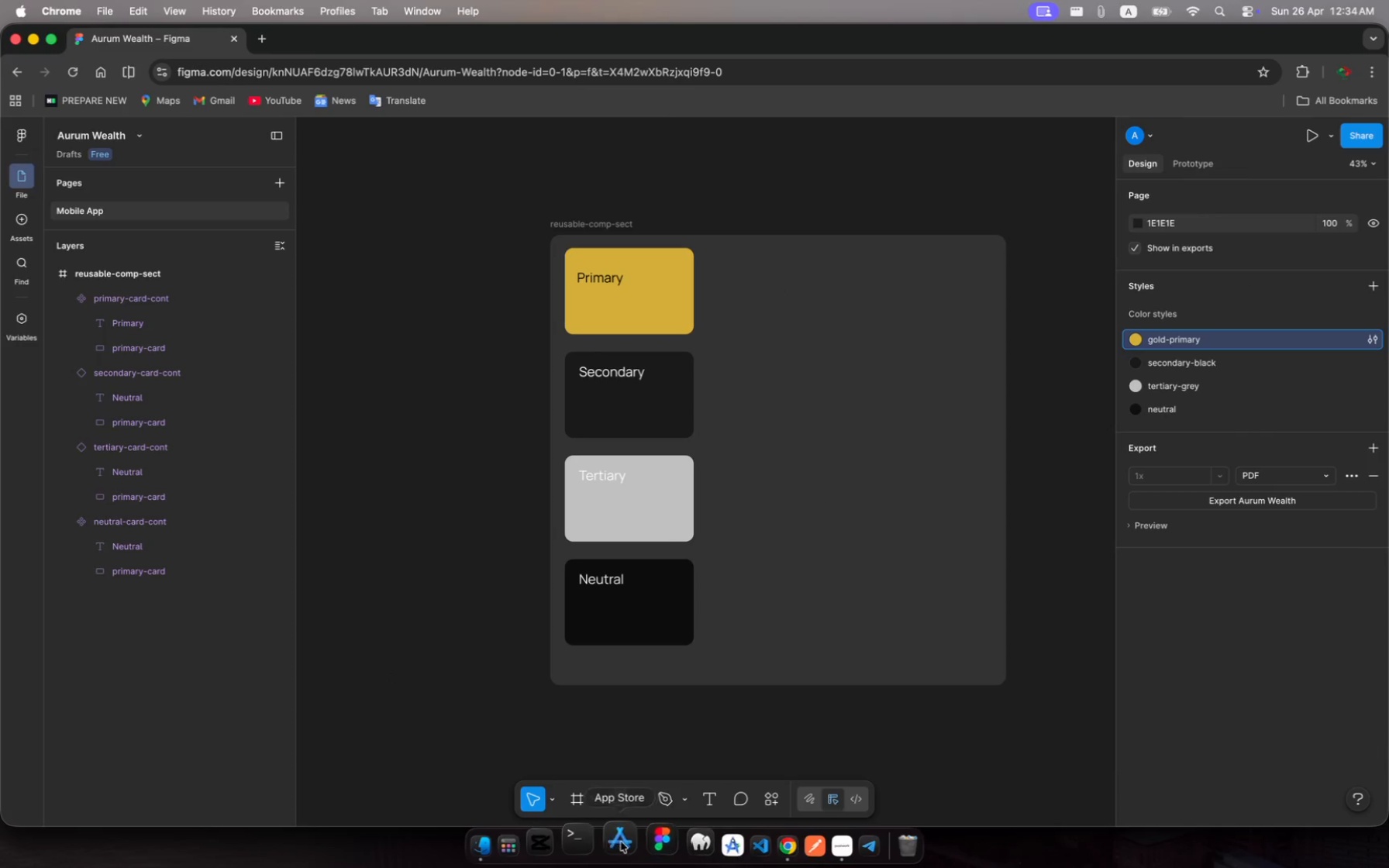 
left_click([617, 797])
 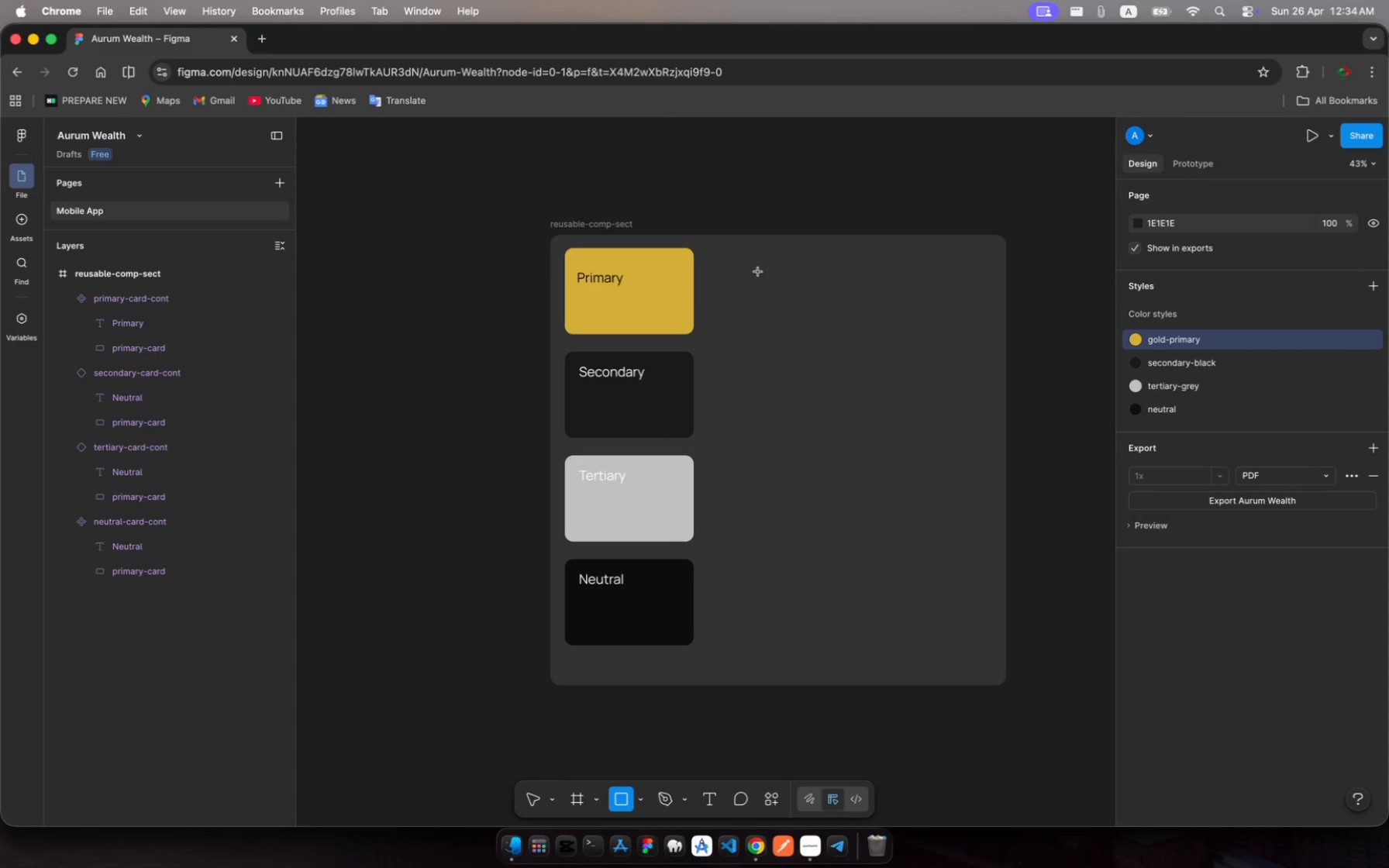 
left_click_drag(start_coordinate=[758, 272], to_coordinate=[892, 388])
 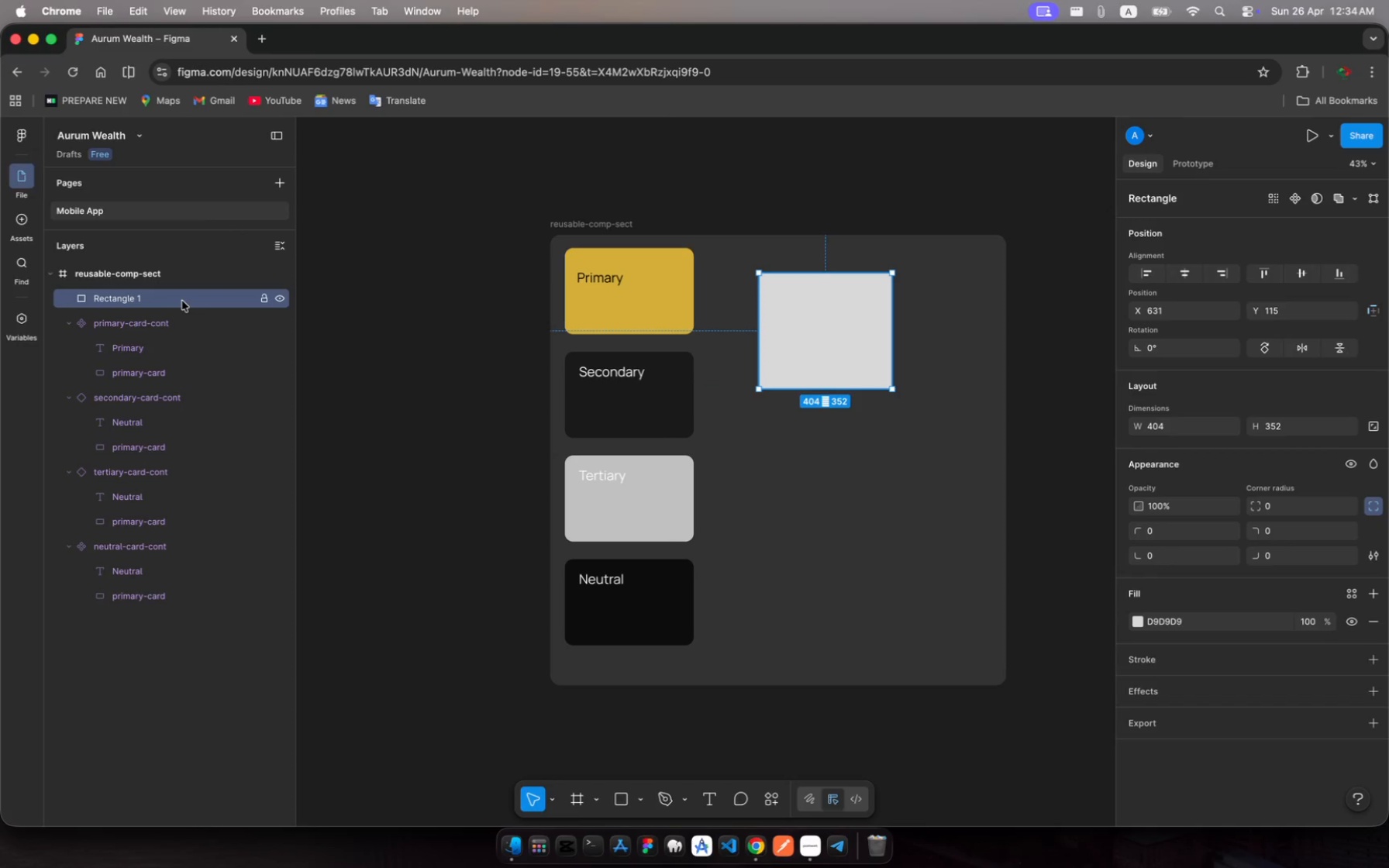 
key(Meta+R)
 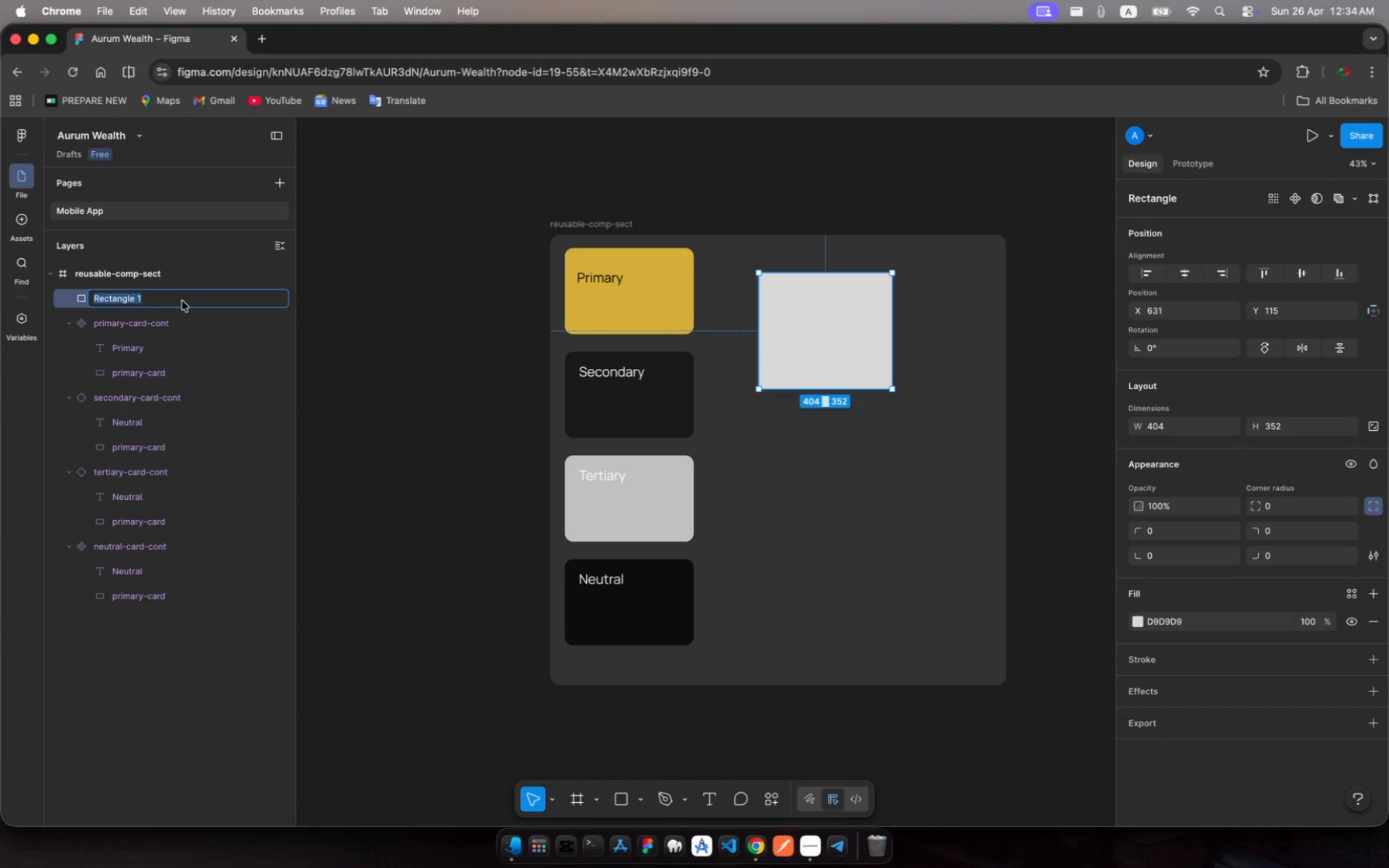 
wait(25.24)
 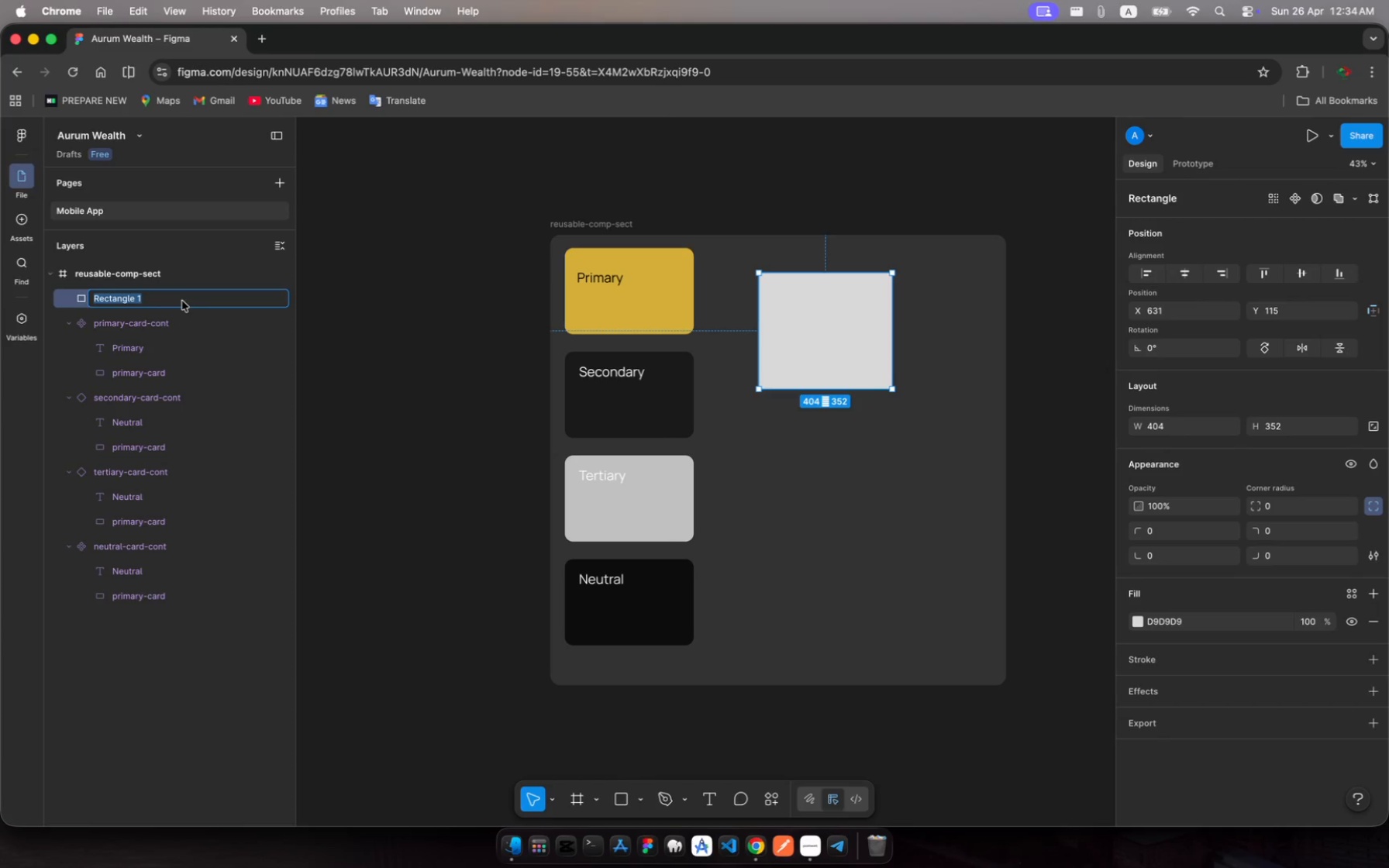 
left_click([1138, 624])
 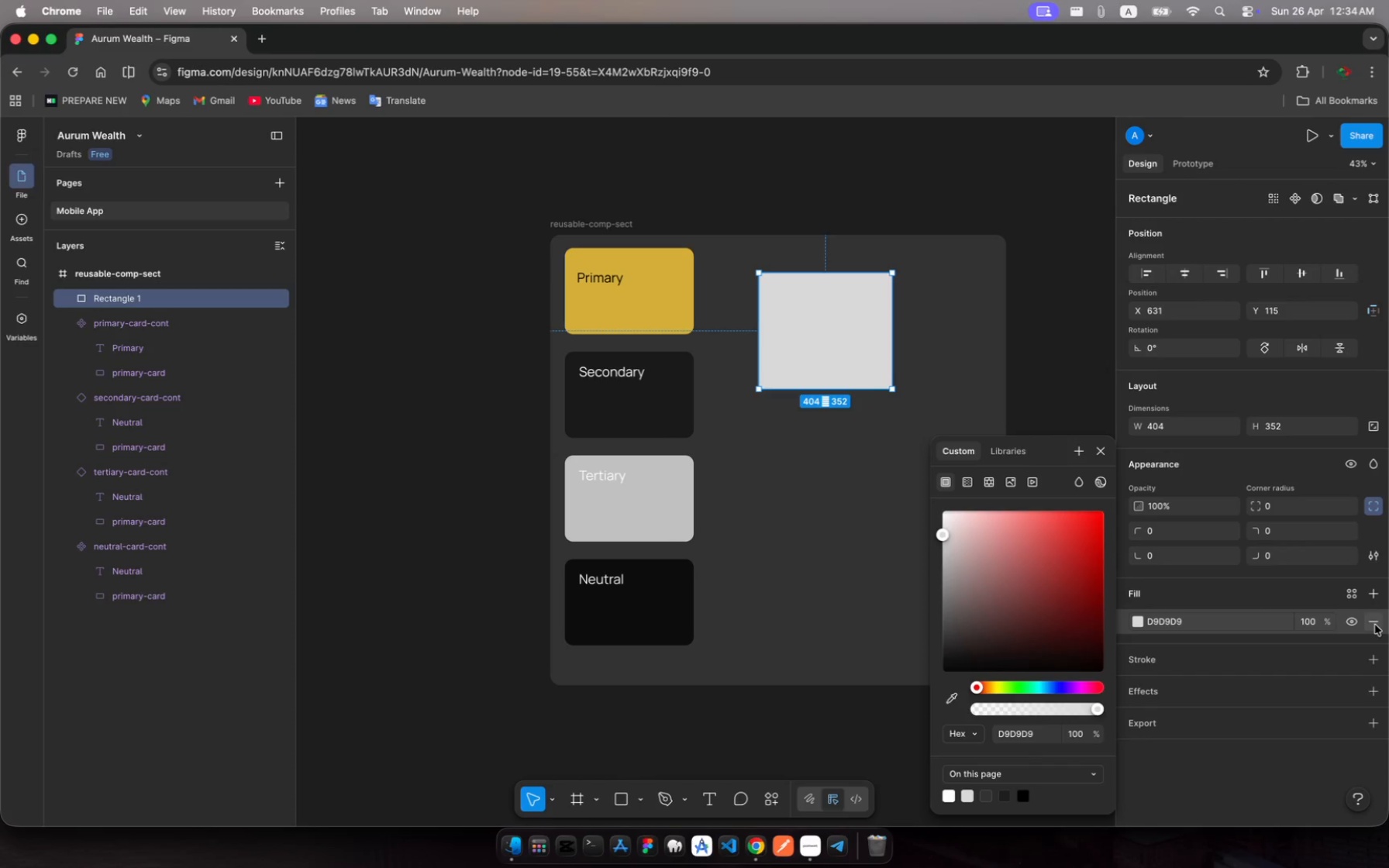 
left_click([1375, 625])
 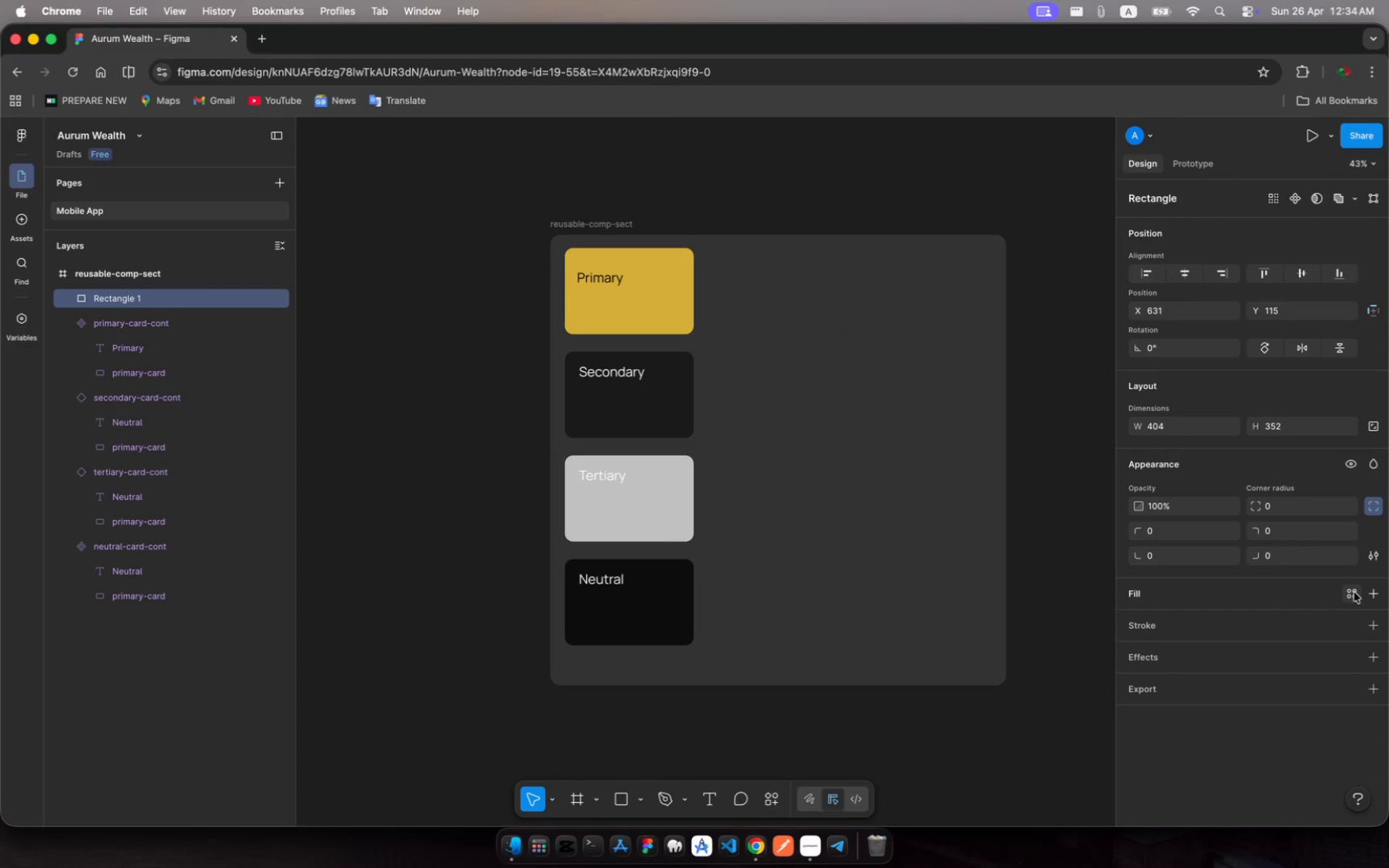 
left_click([1356, 591])
 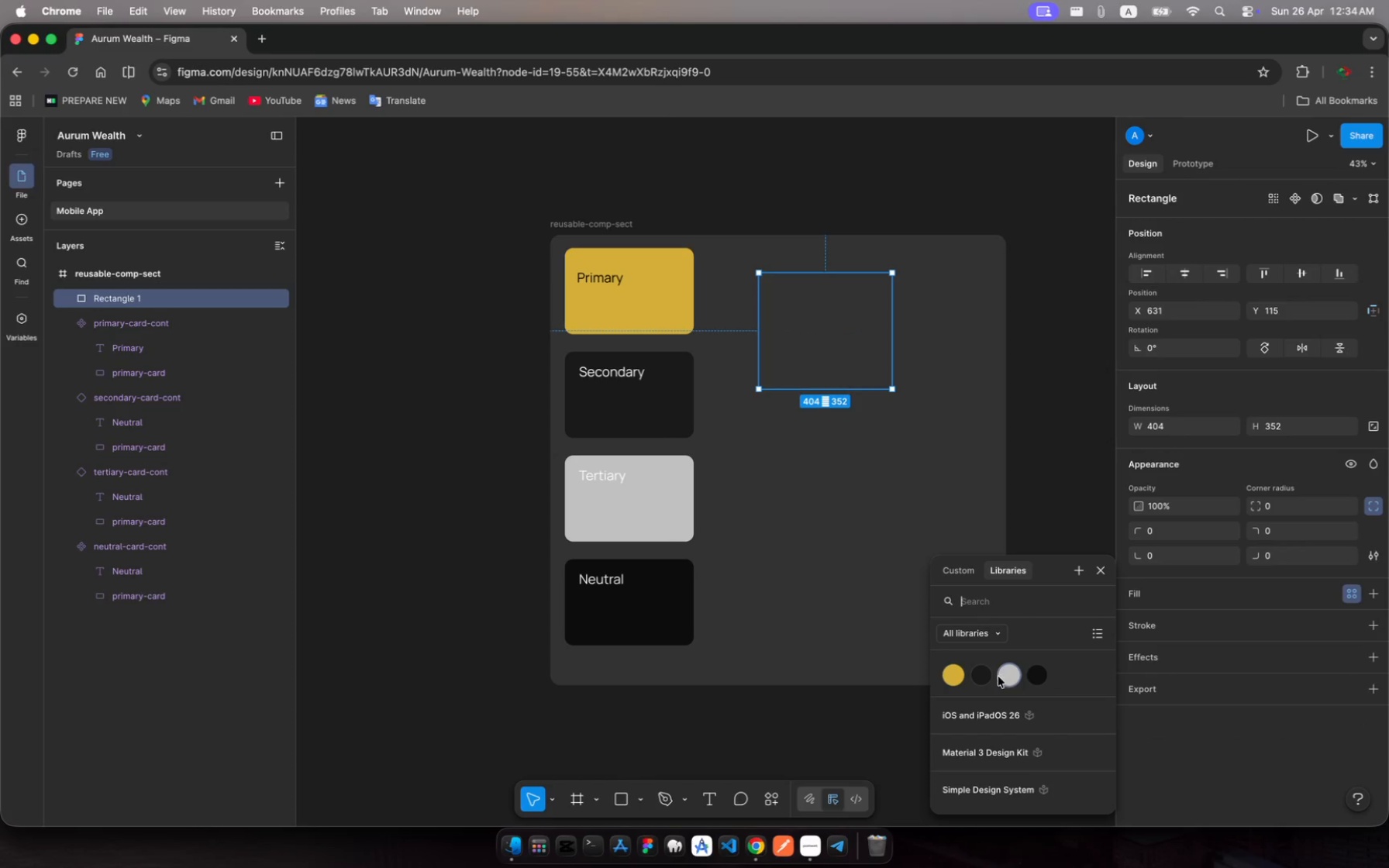 
left_click([987, 677])
 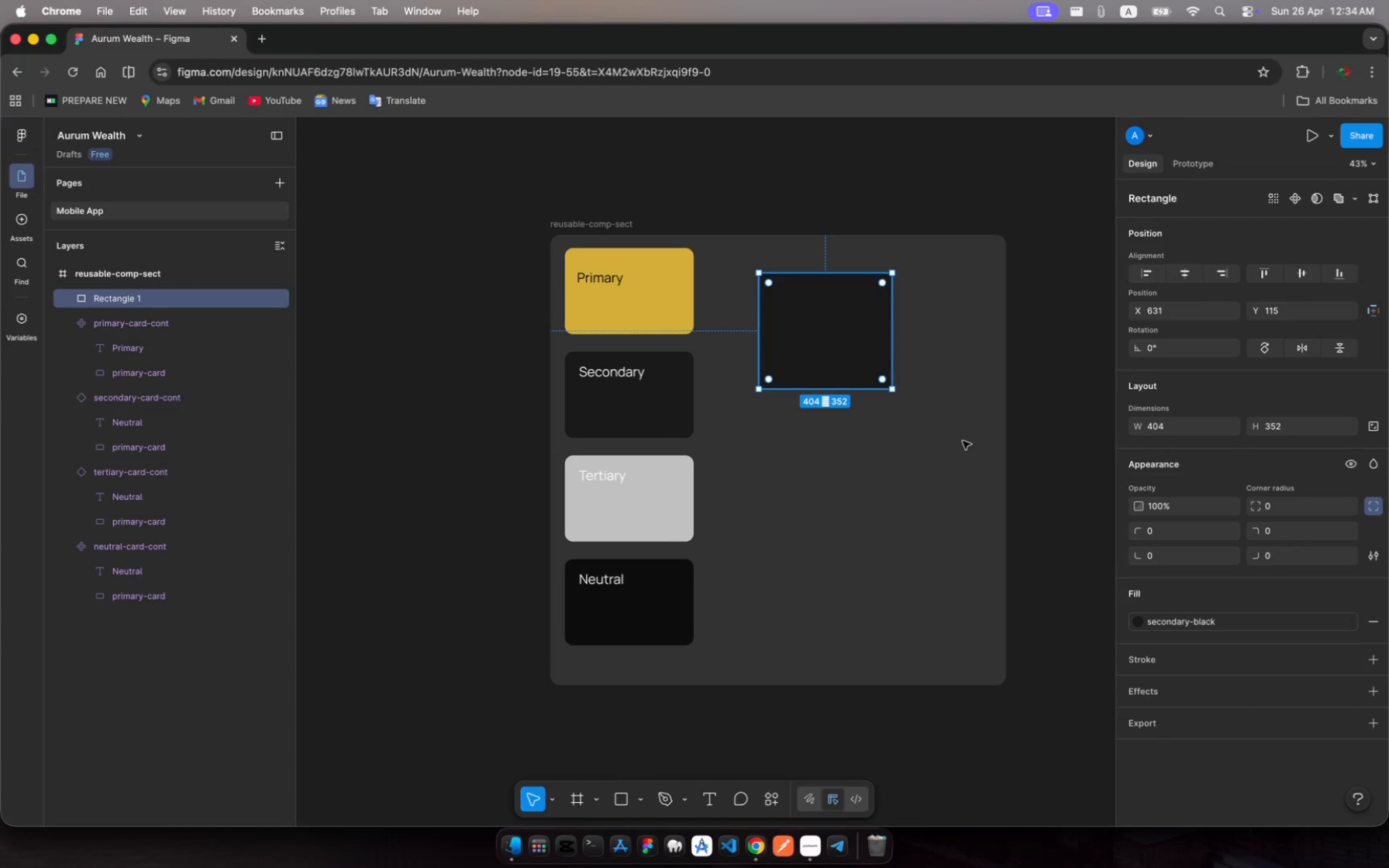 
wait(6.84)
 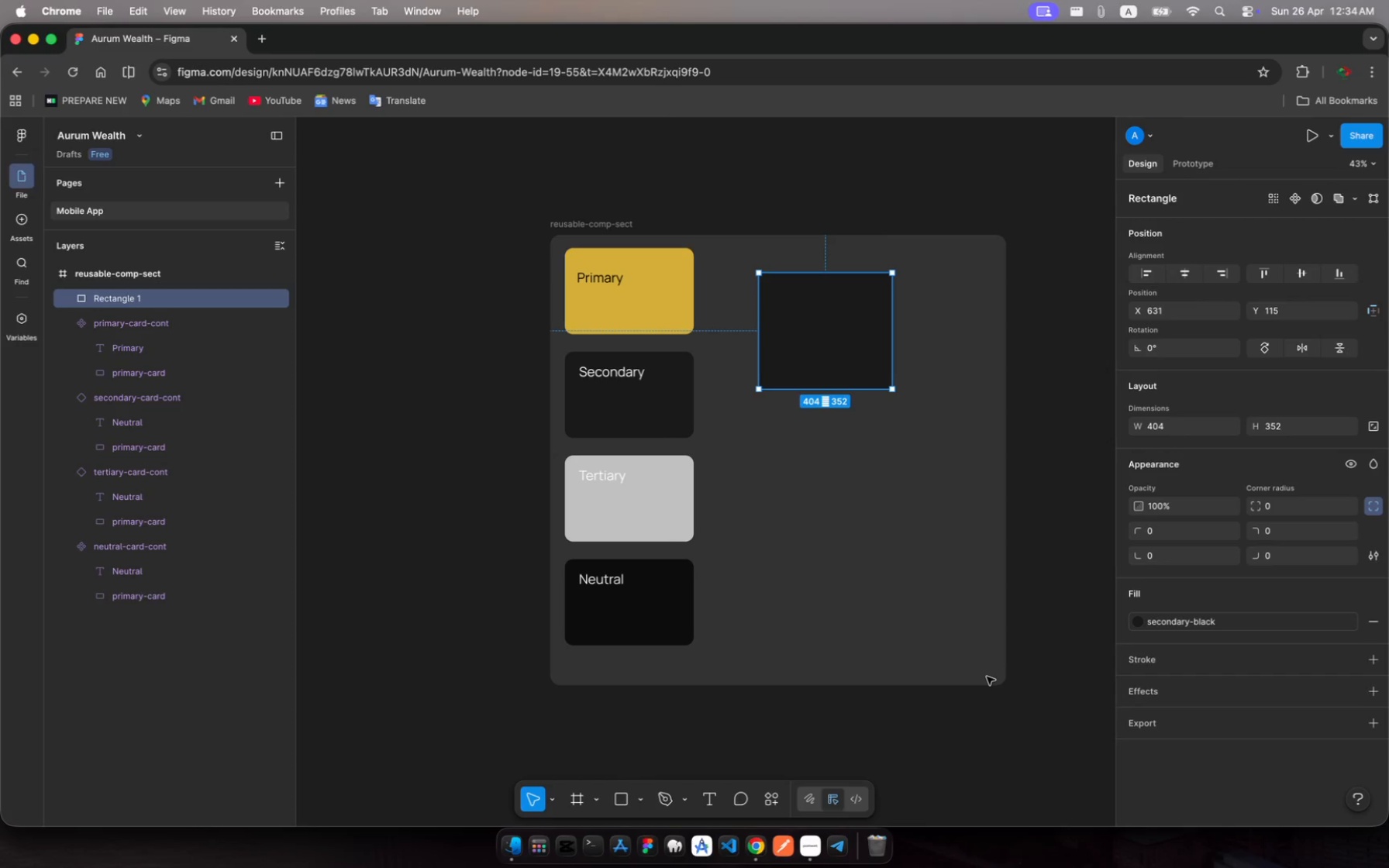 
left_click([1270, 503])
 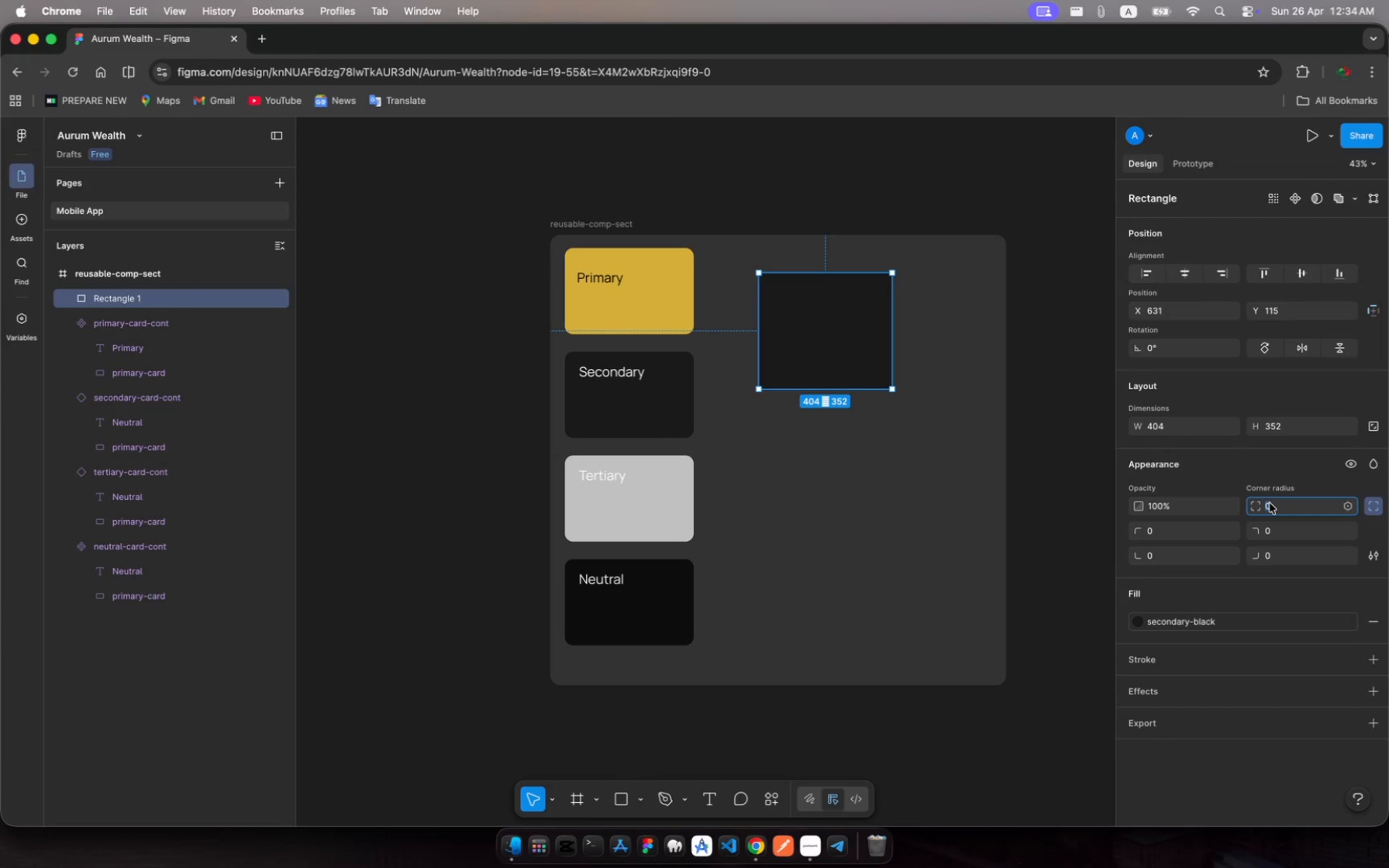 
type(25)
 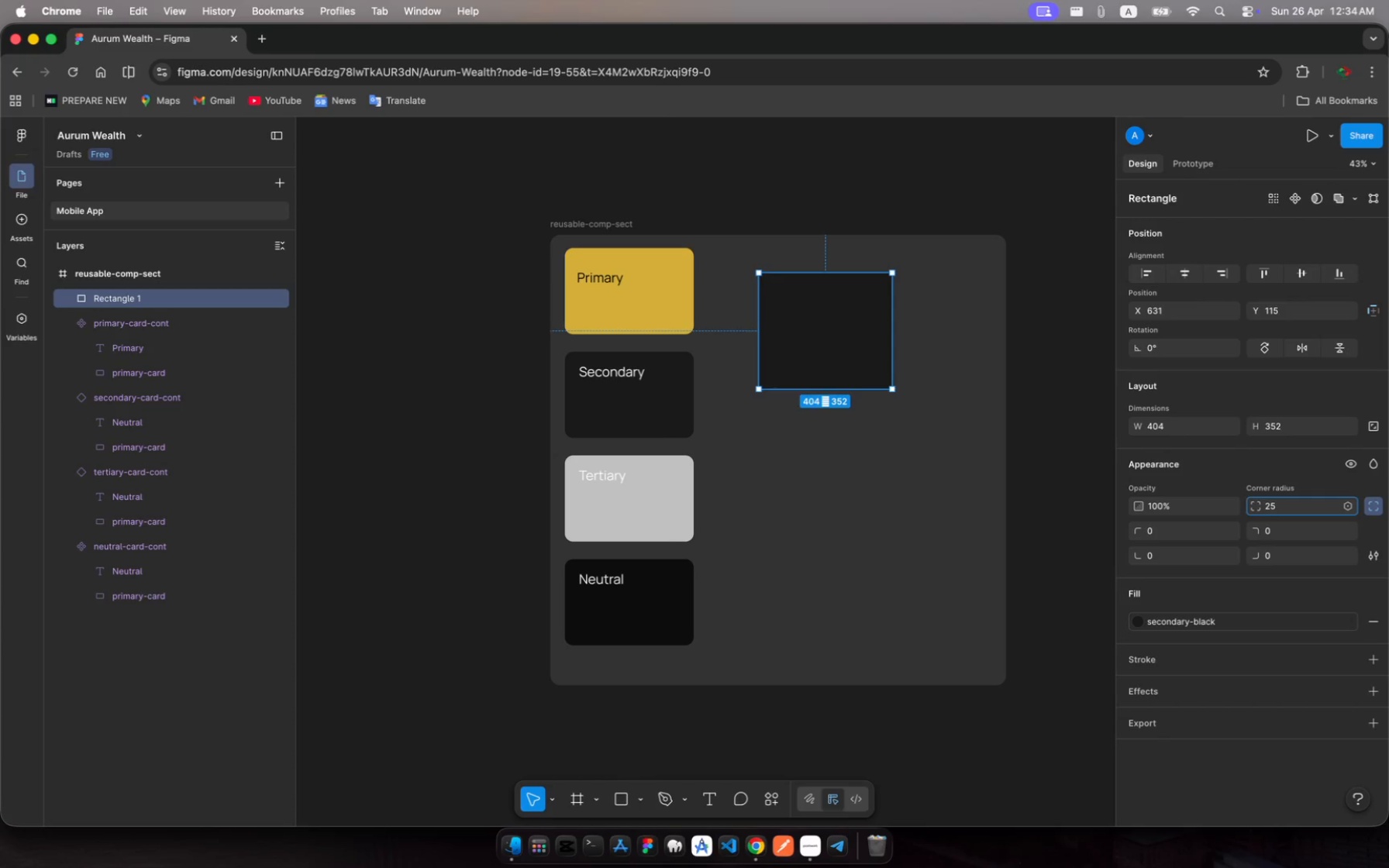 
key(Enter)
 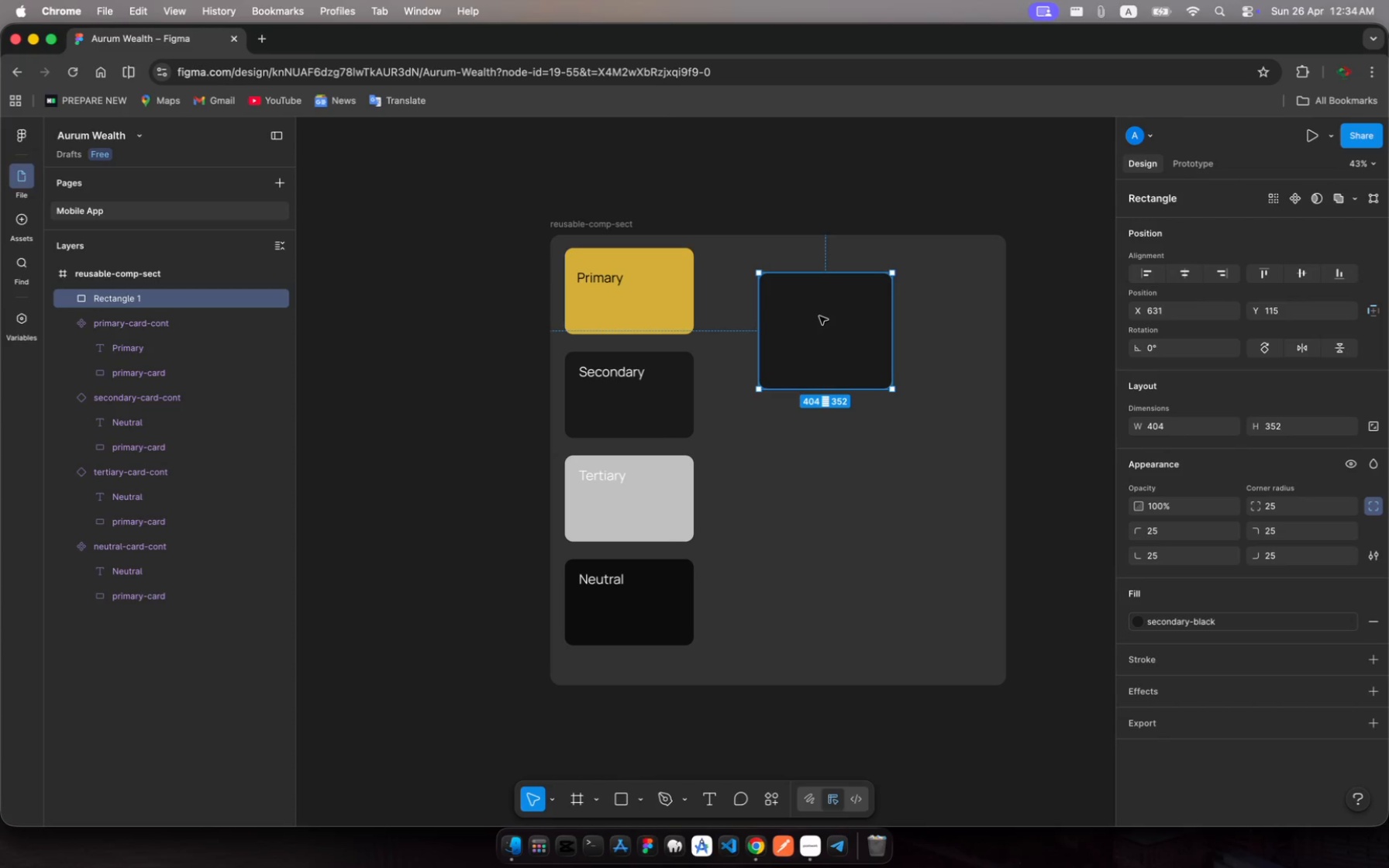 
left_click_drag(start_coordinate=[825, 327], to_coordinate=[780, 302])
 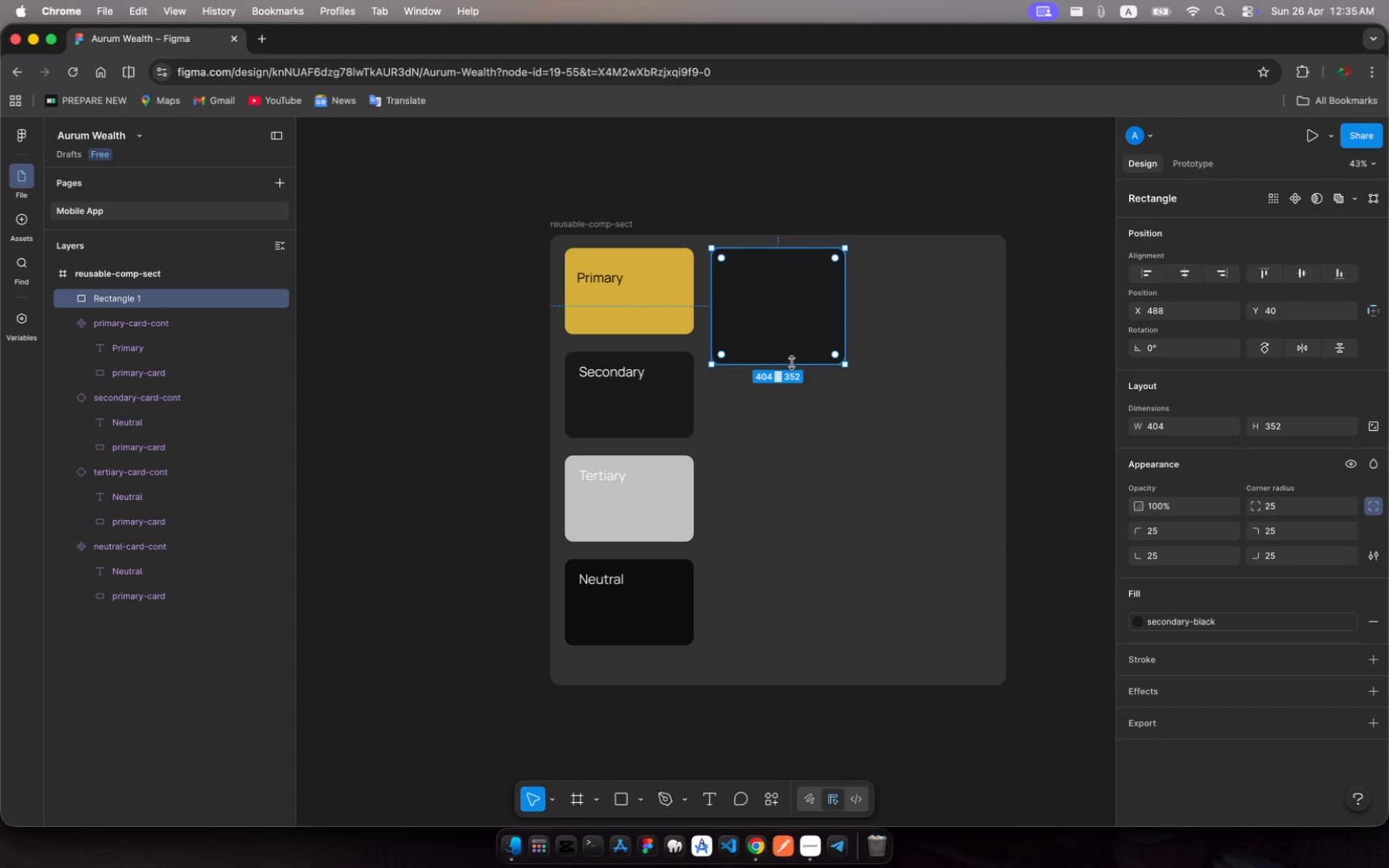 
left_click_drag(start_coordinate=[791, 363], to_coordinate=[791, 337])
 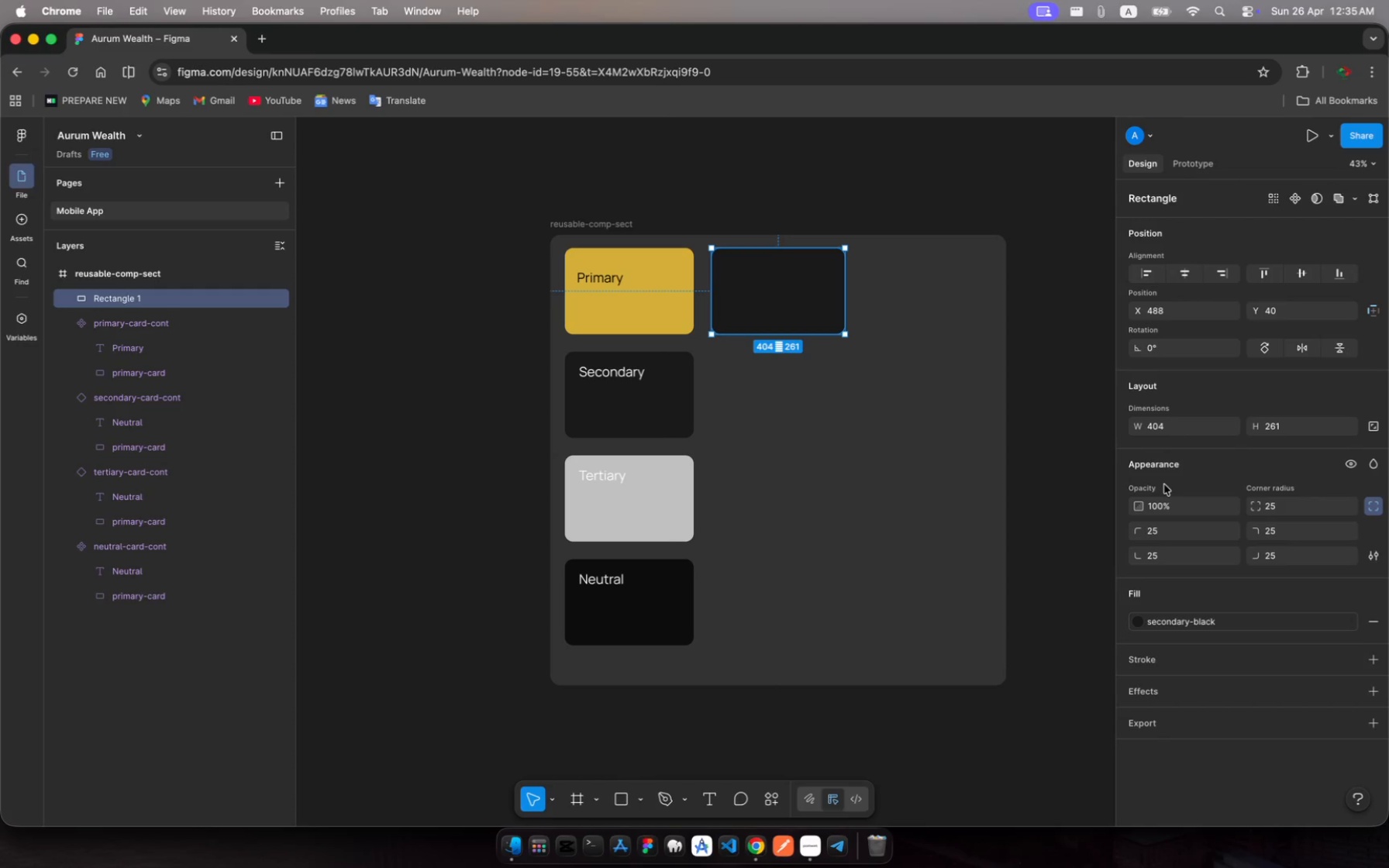 
left_click([1159, 429])
 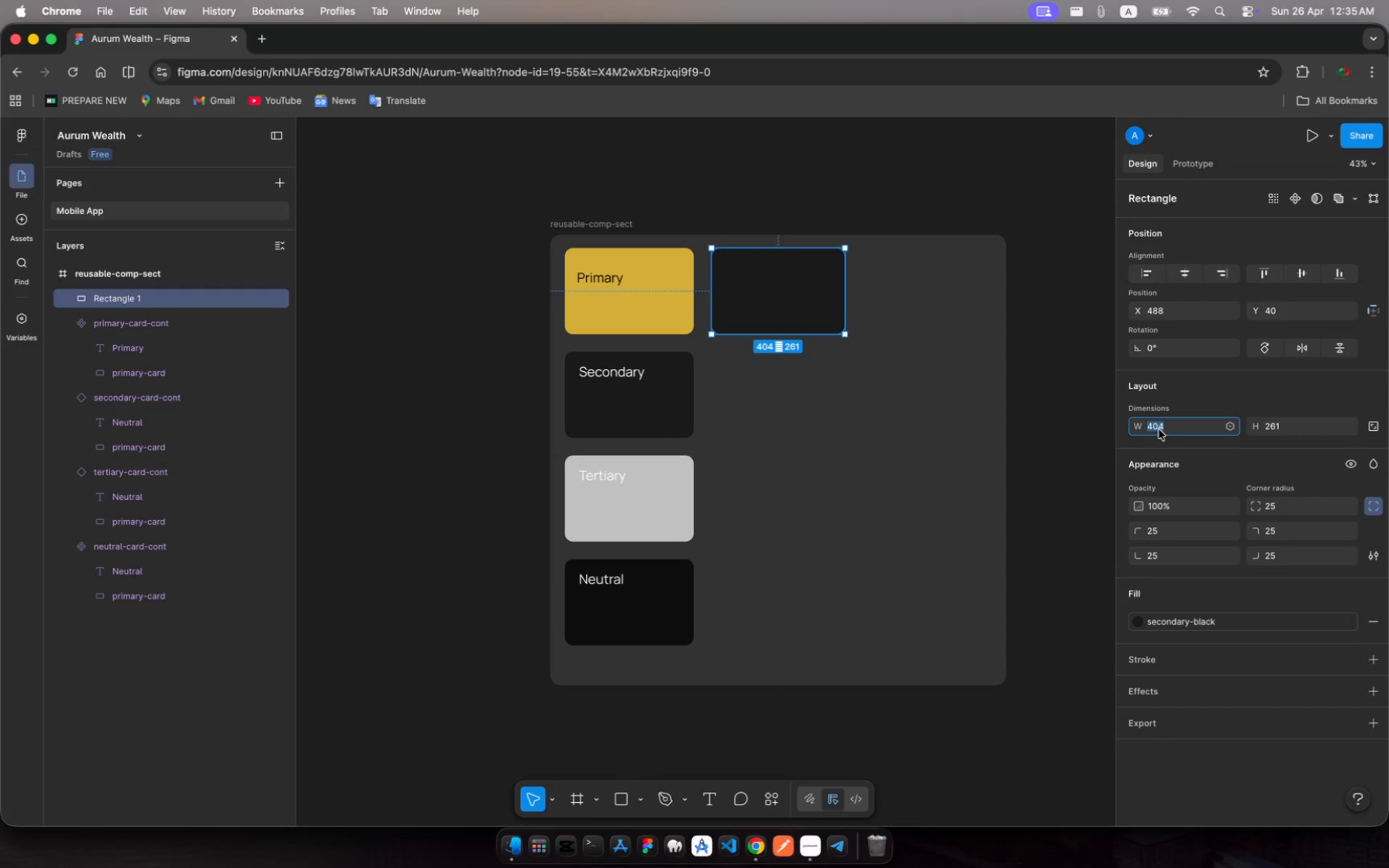 
type(390)
 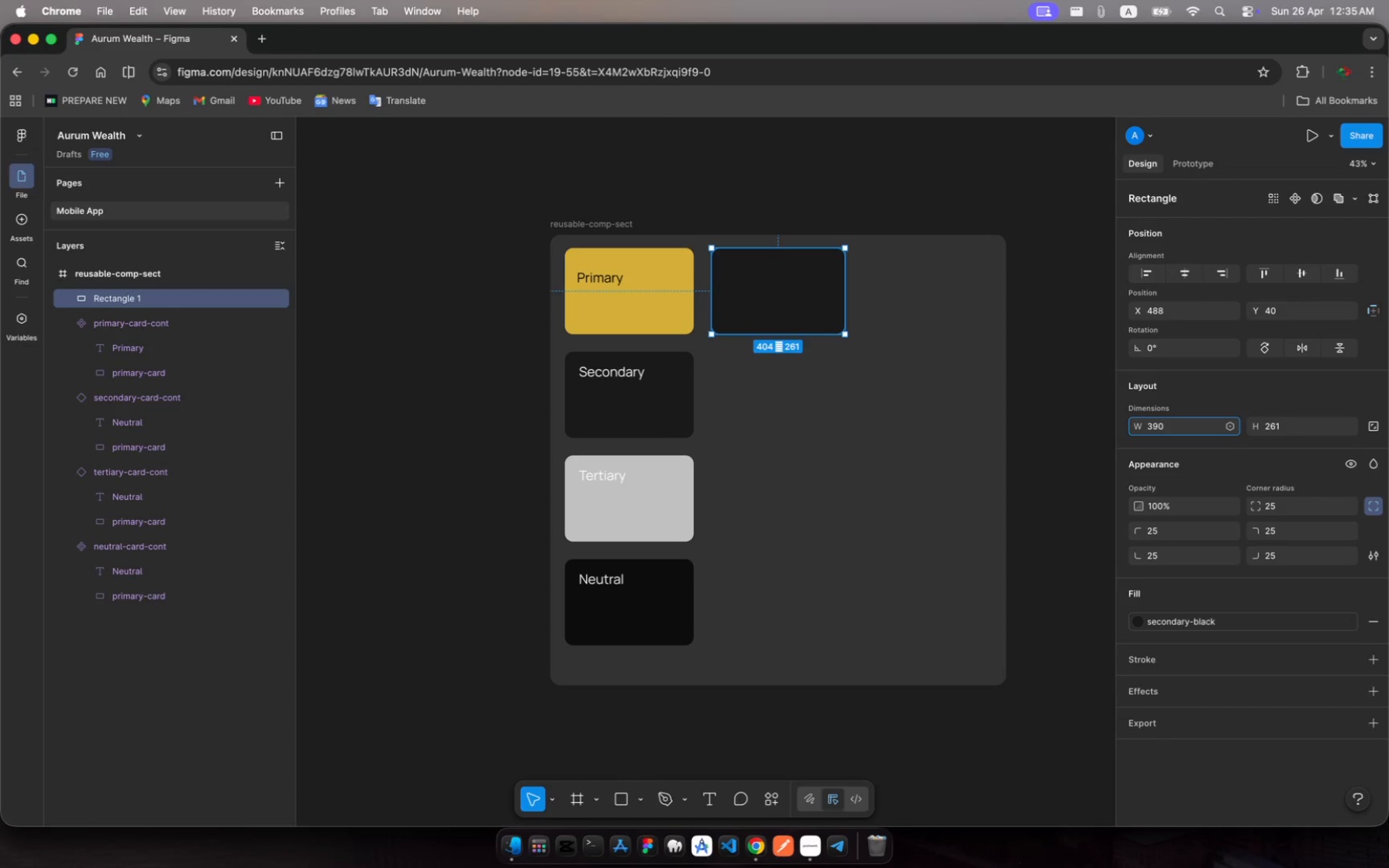 
key(Enter)
 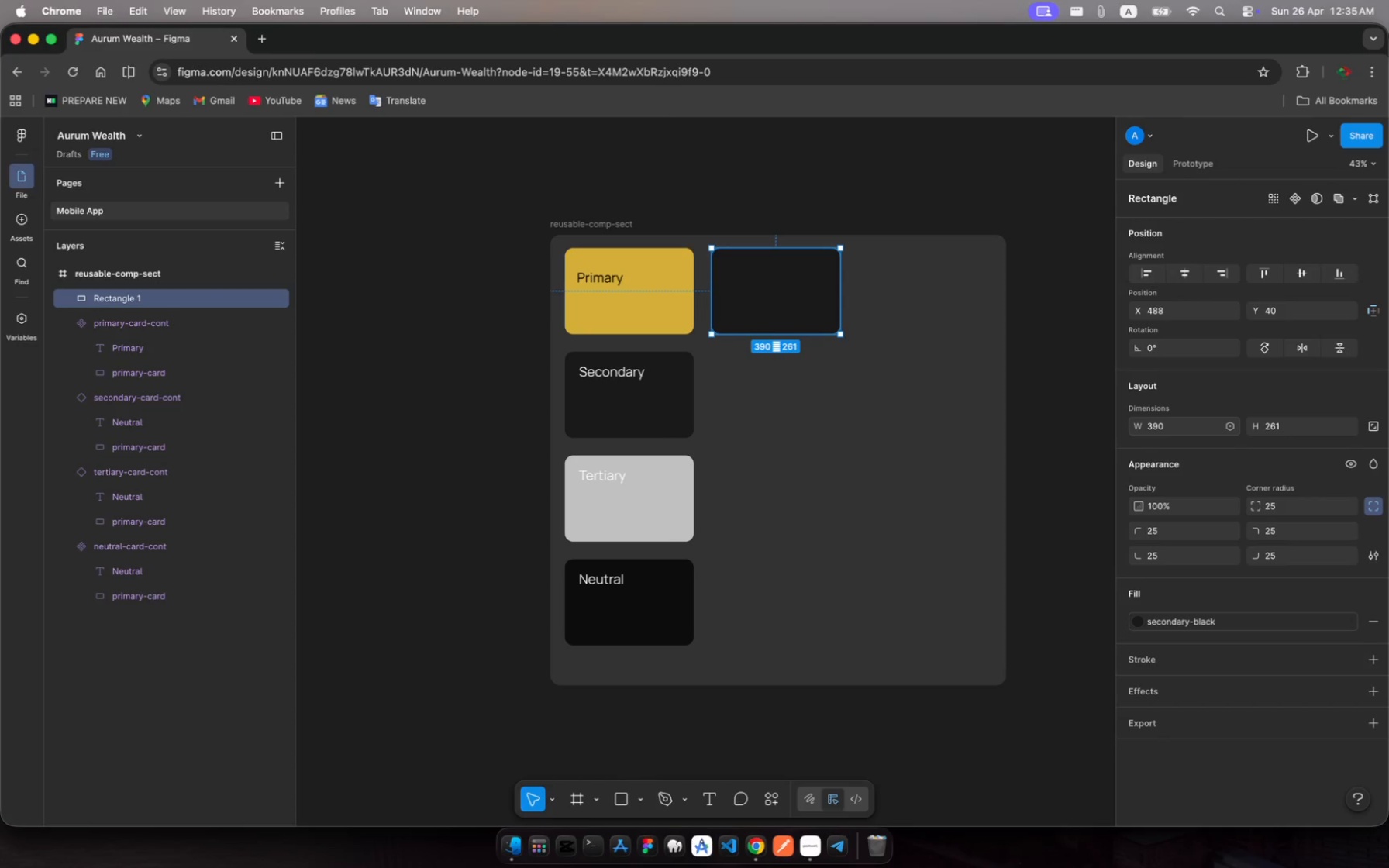 
key(Meta+C)
 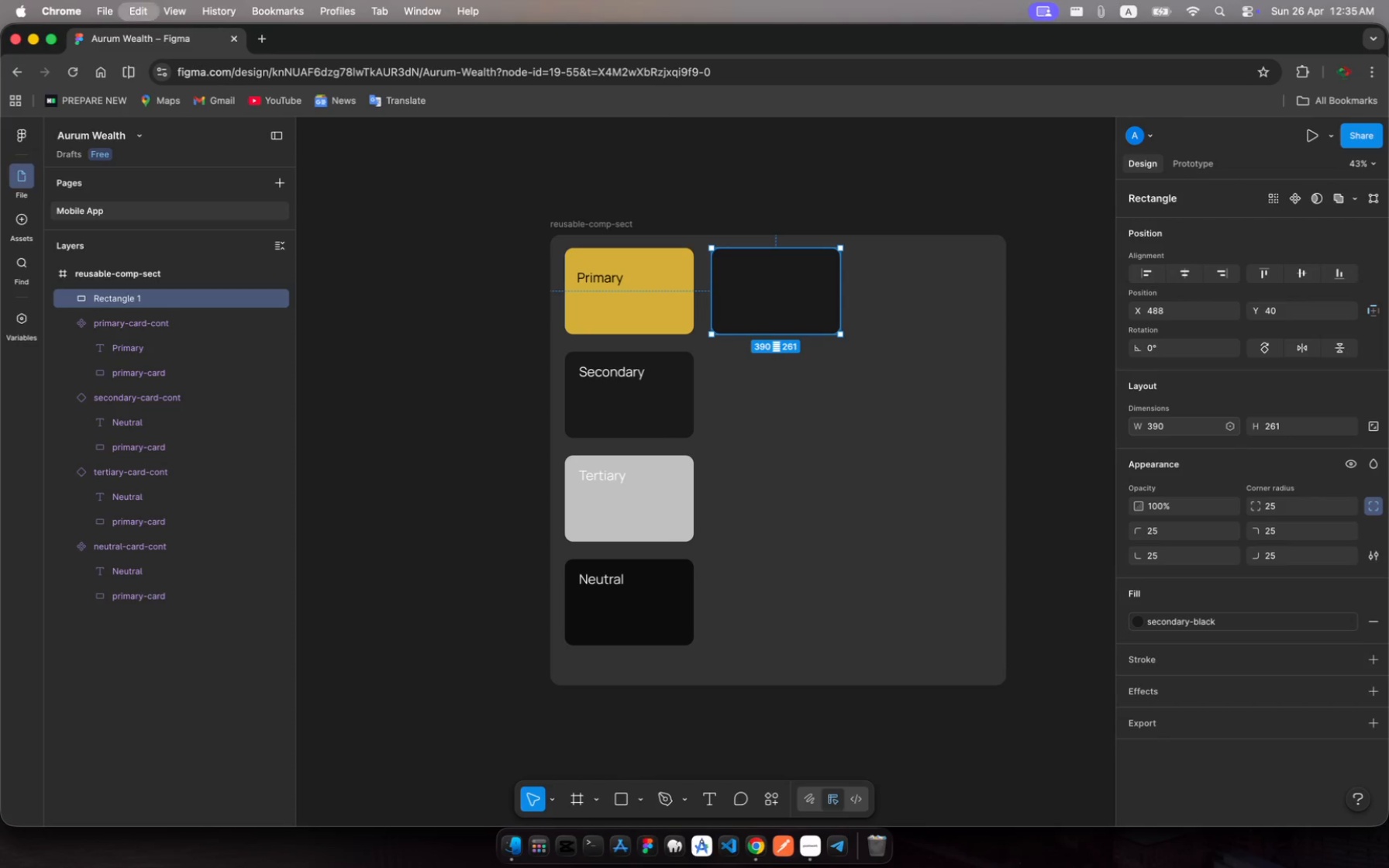 
key(Meta+V)
 